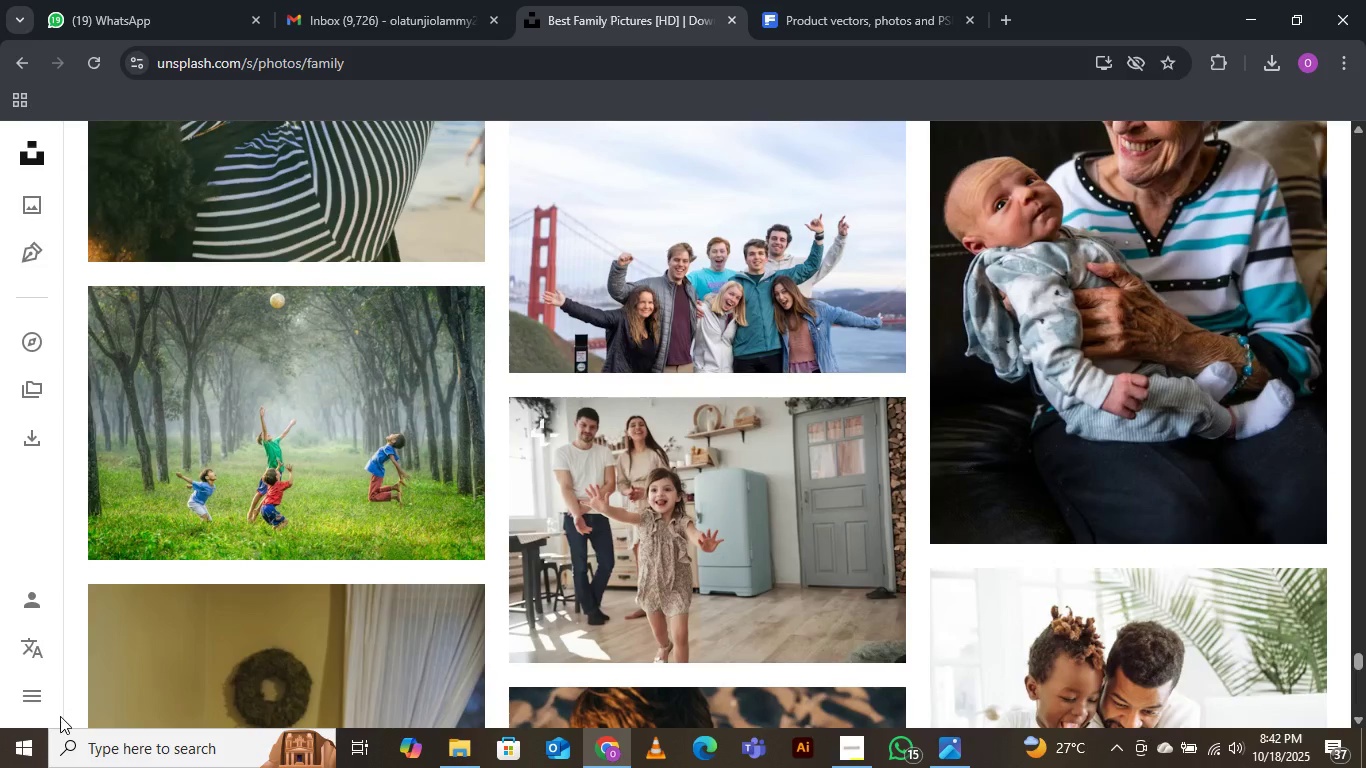 
scroll: coordinate [60, 716], scroll_direction: down, amount: 3.0
 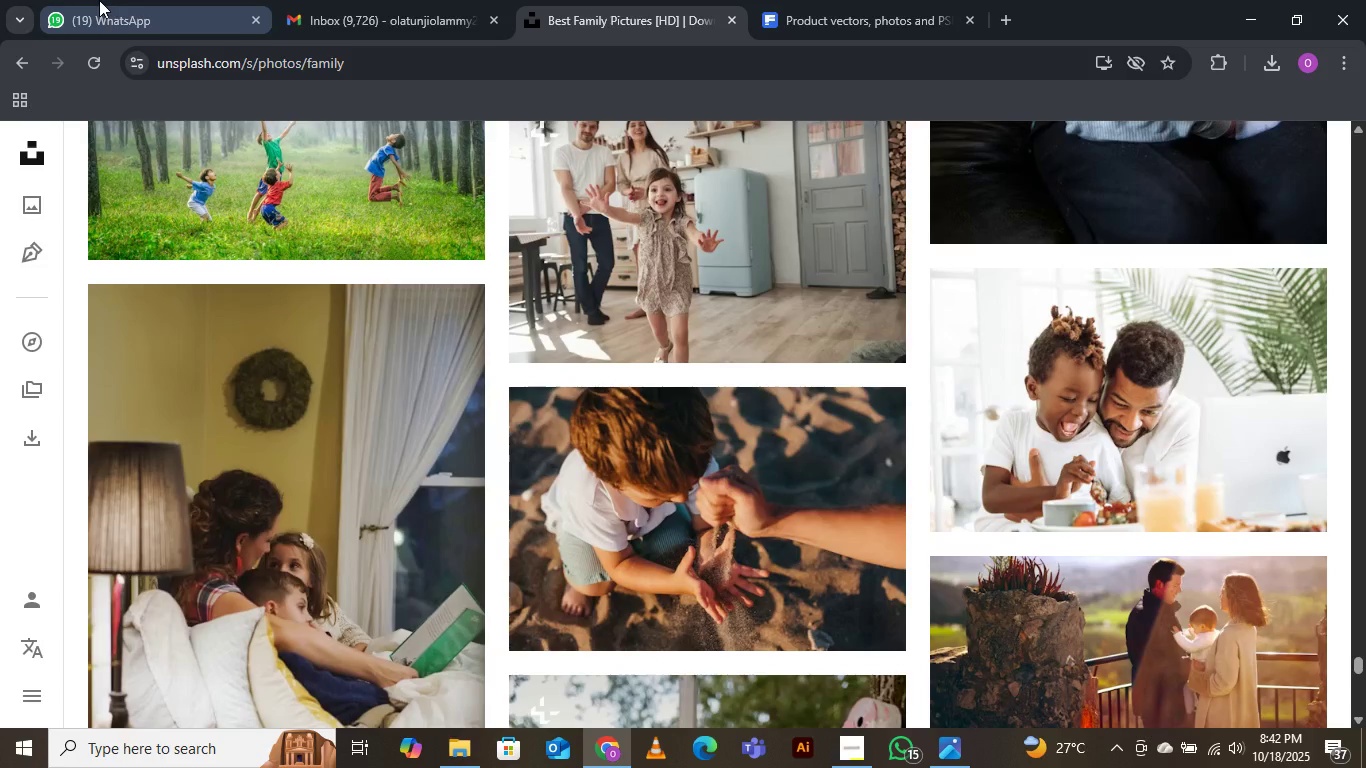 
wait(5.83)
 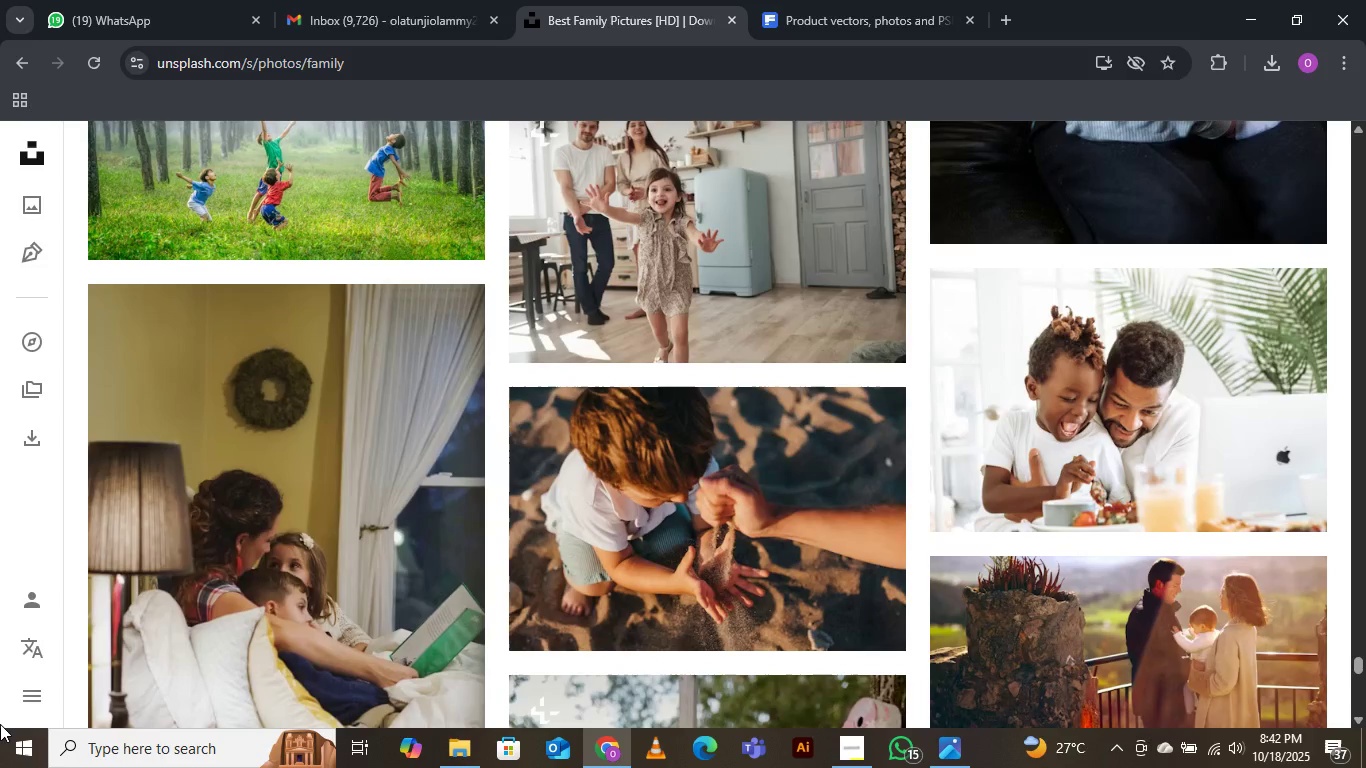 
scroll: coordinate [863, 591], scroll_direction: down, amount: 10.0
 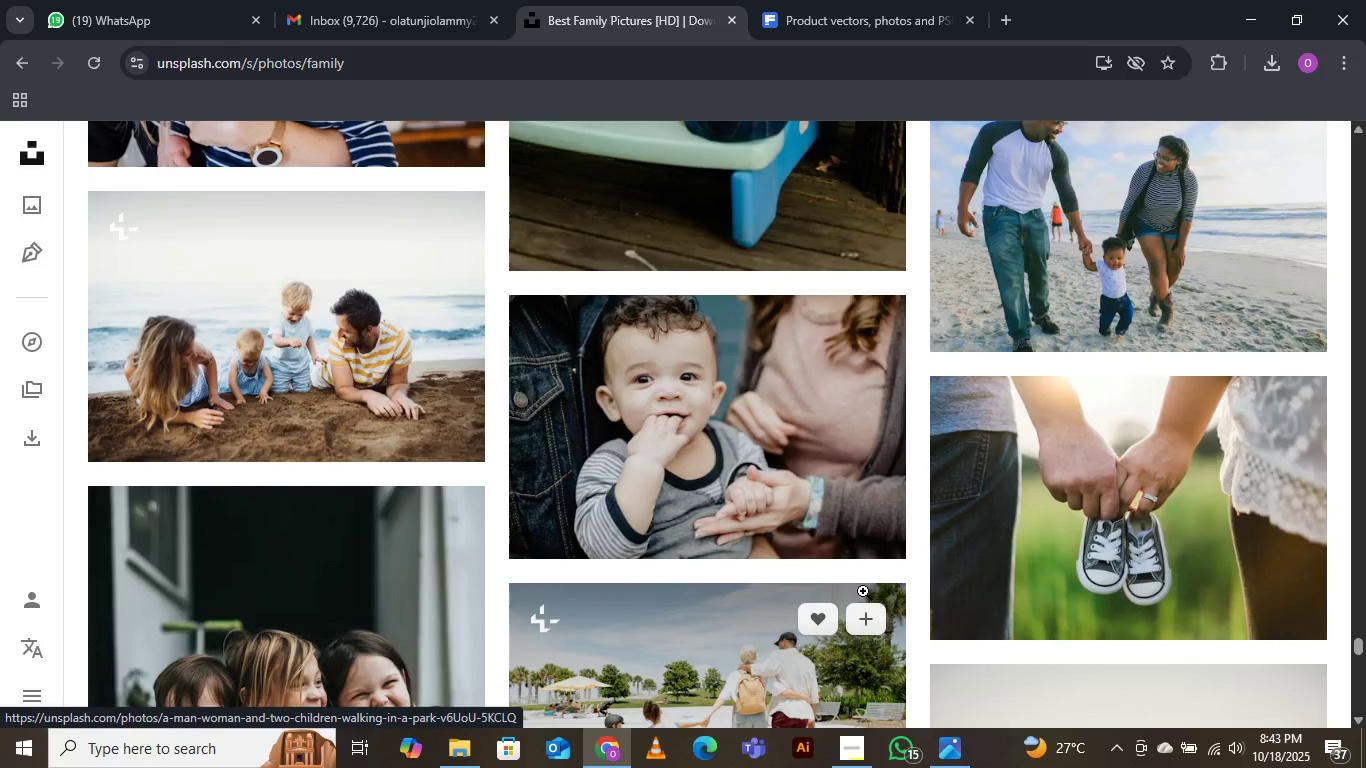 
wait(5.02)
 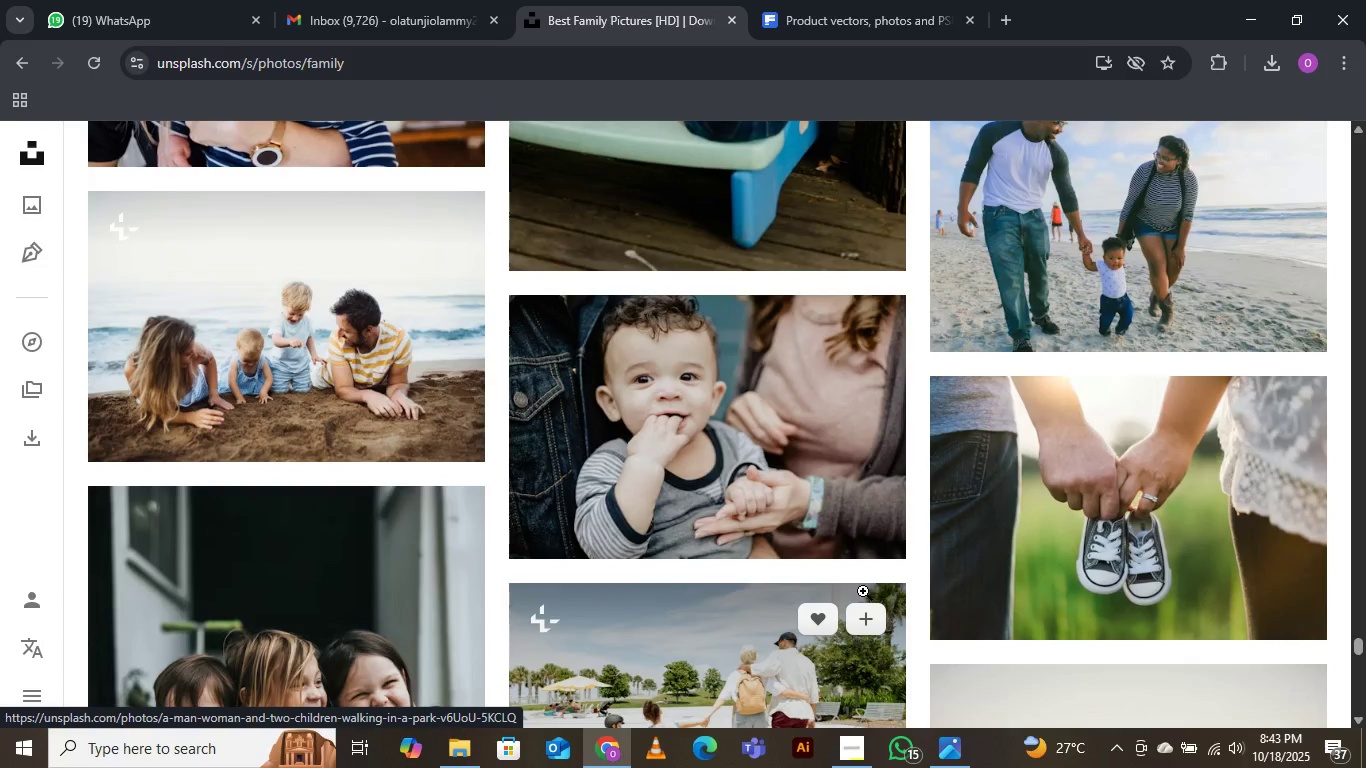 
scroll: coordinate [863, 591], scroll_direction: down, amount: 2.0
 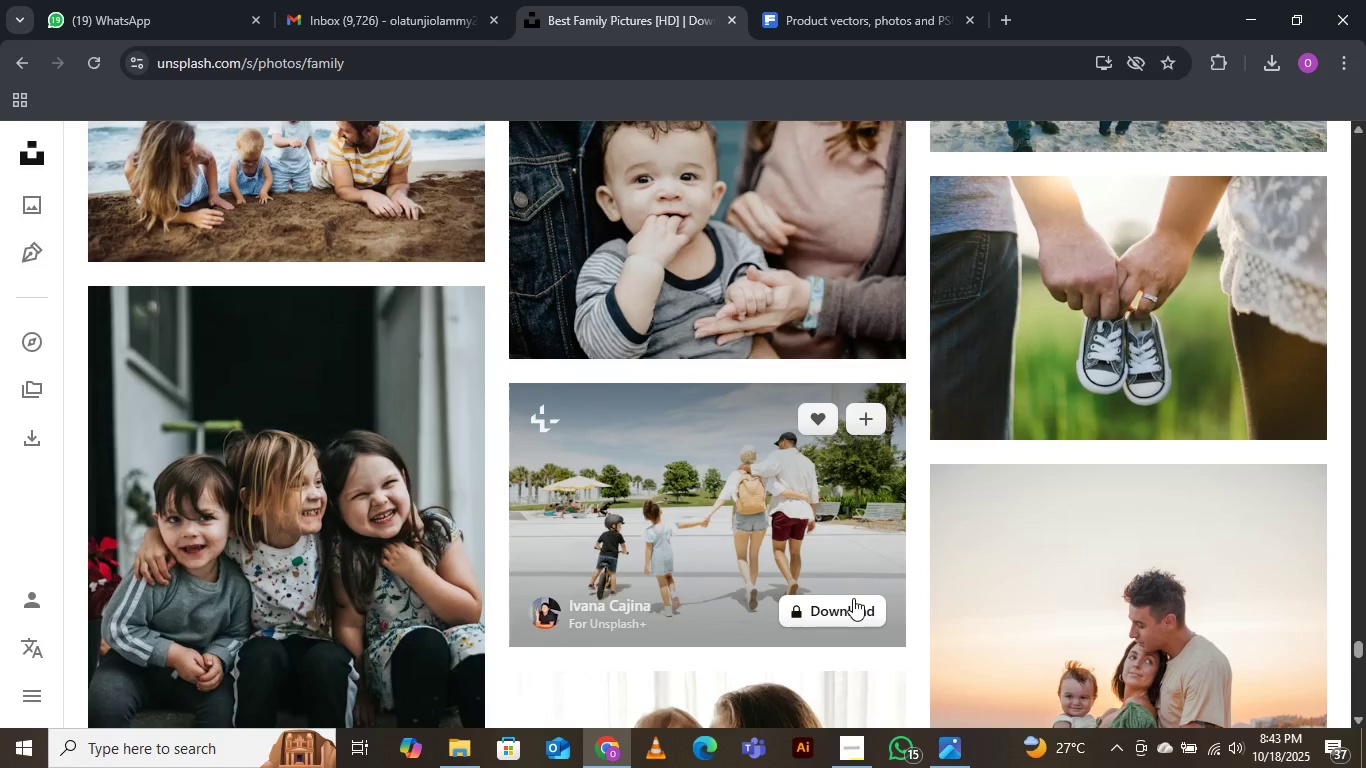 
wait(24.3)
 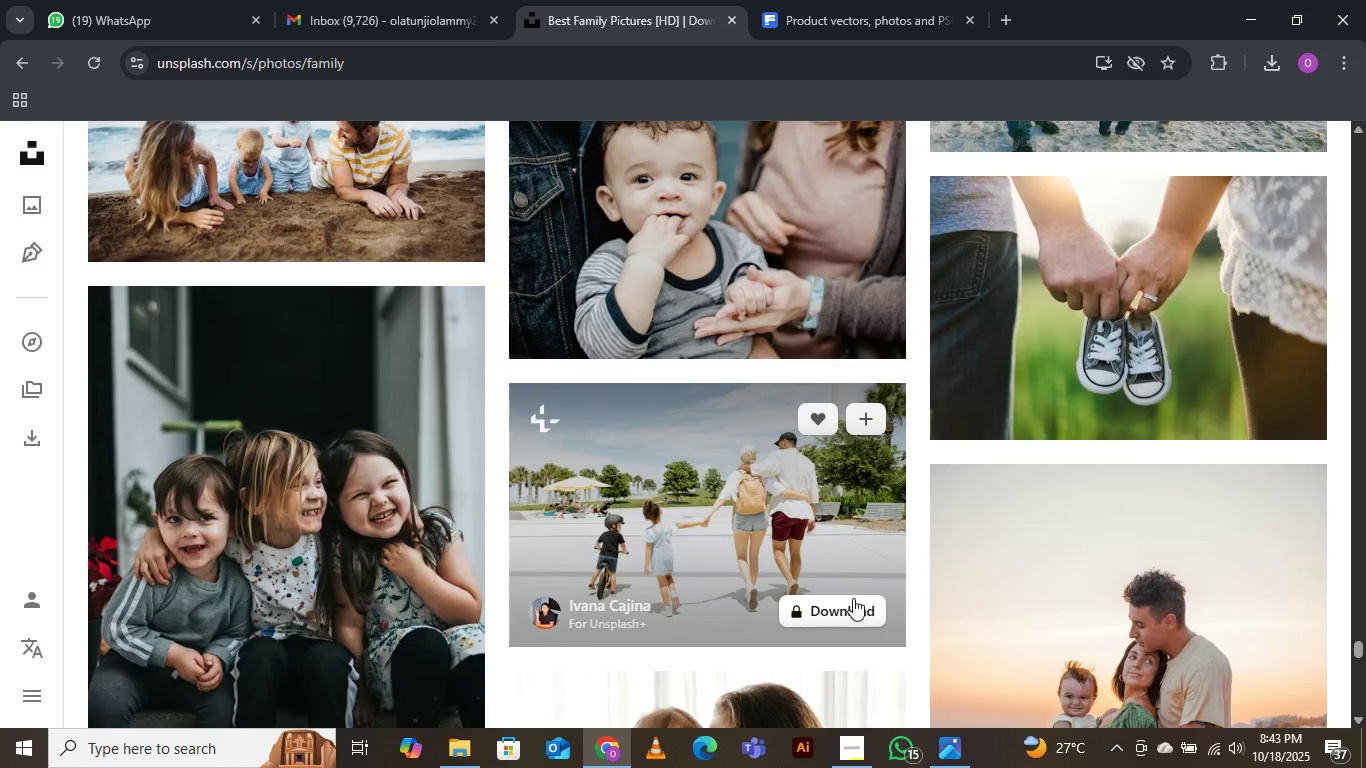 
scroll: coordinate [848, 641], scroll_direction: down, amount: 5.0
 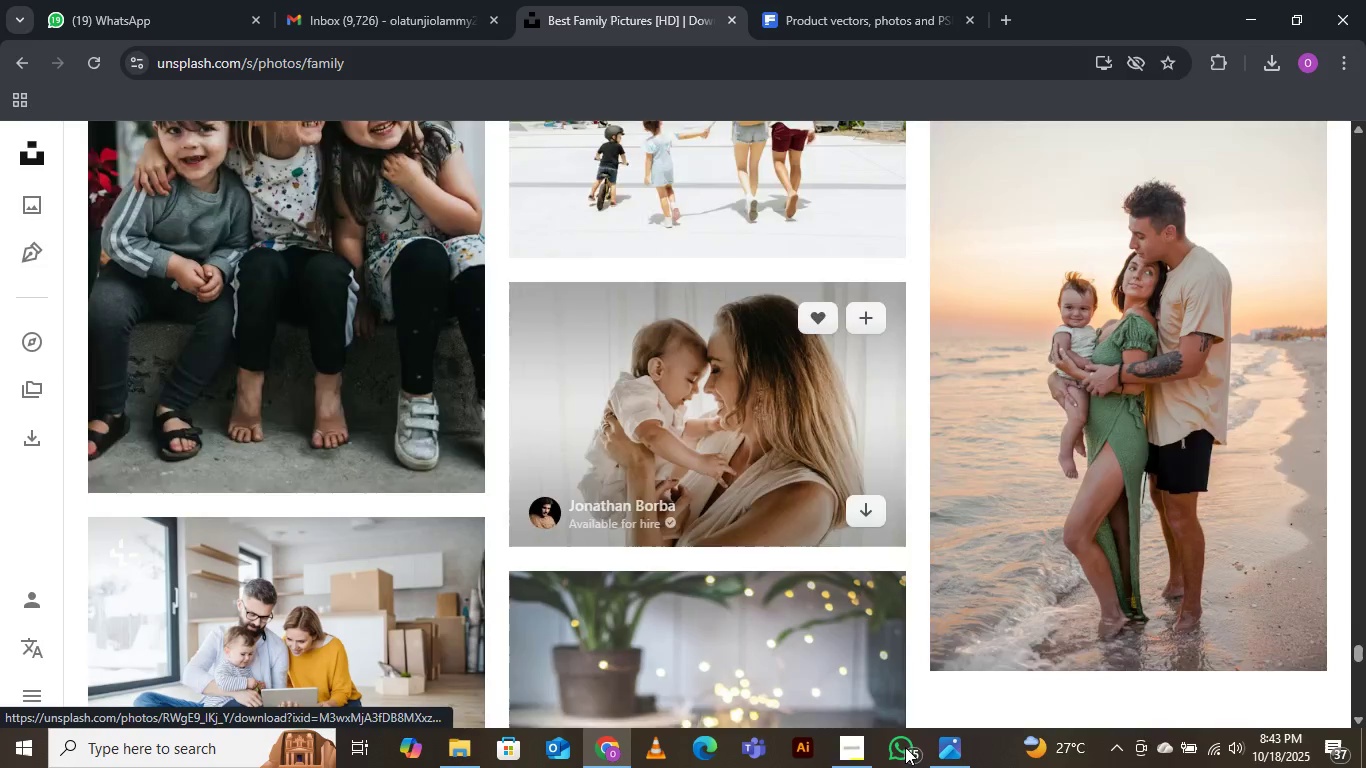 
mouse_move([965, 717])
 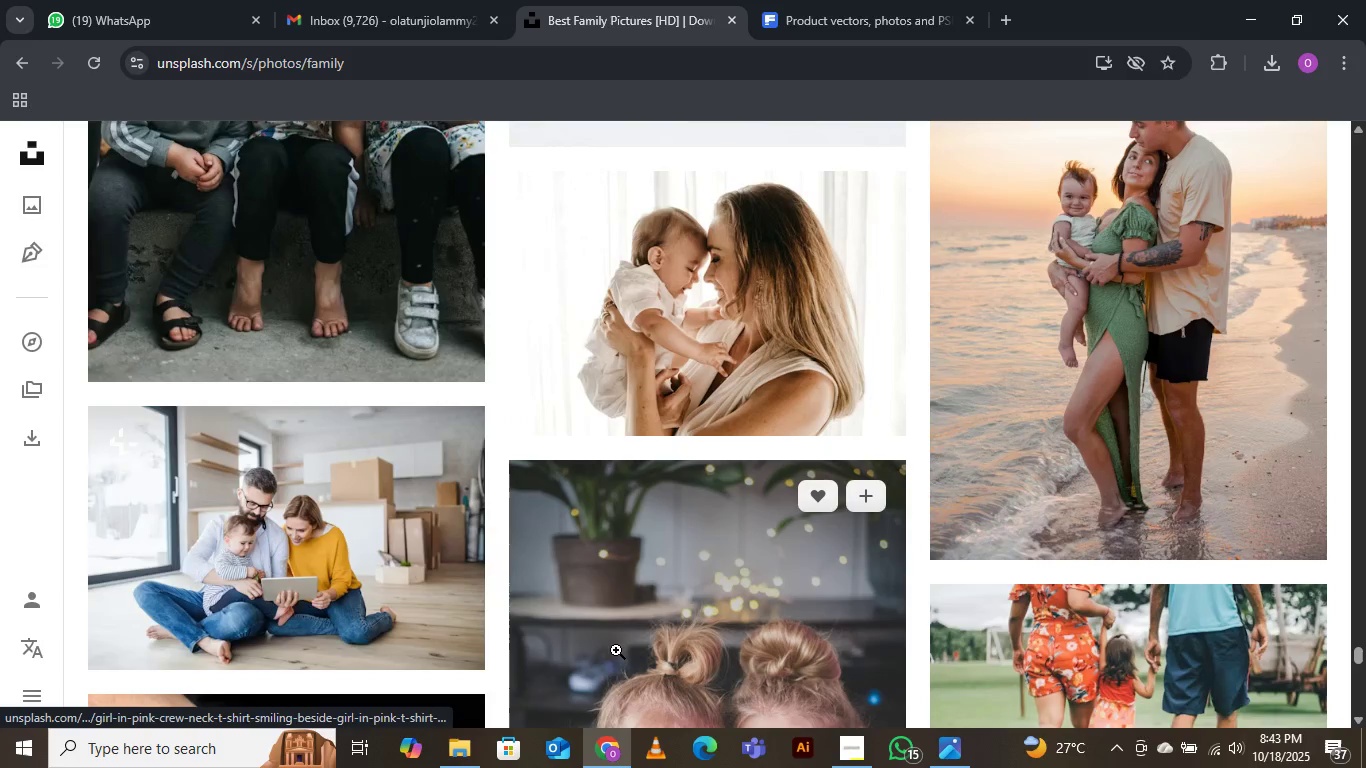 
wait(5.4)
 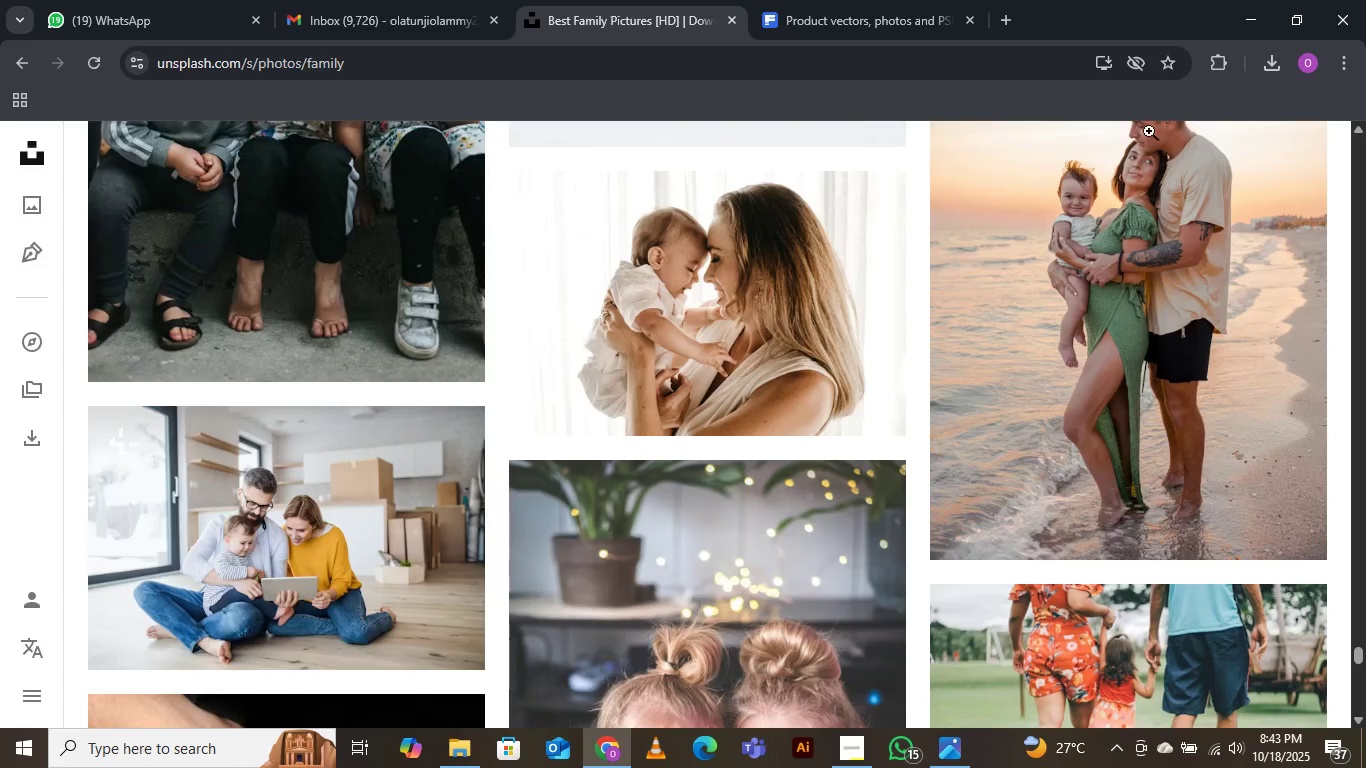 
scroll: coordinate [628, 590], scroll_direction: down, amount: 1.0
 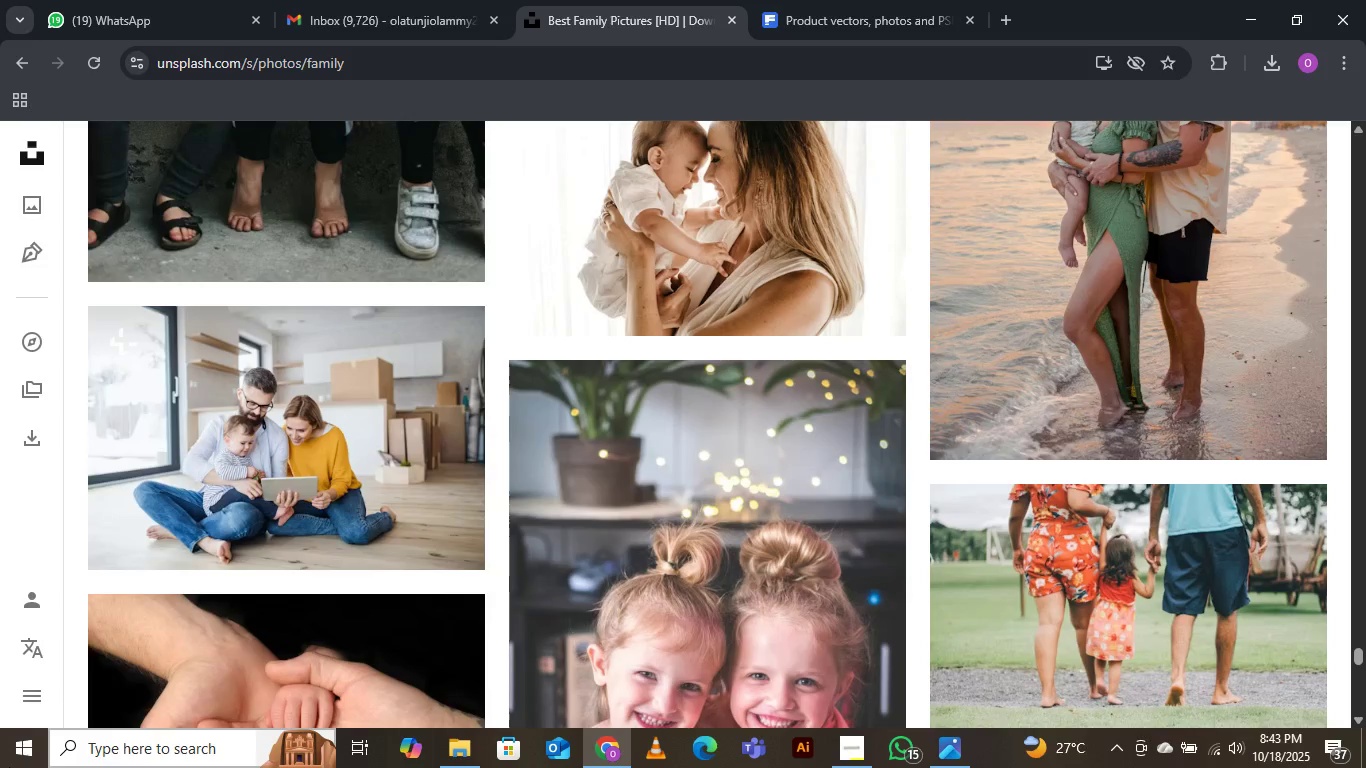 
wait(7.78)
 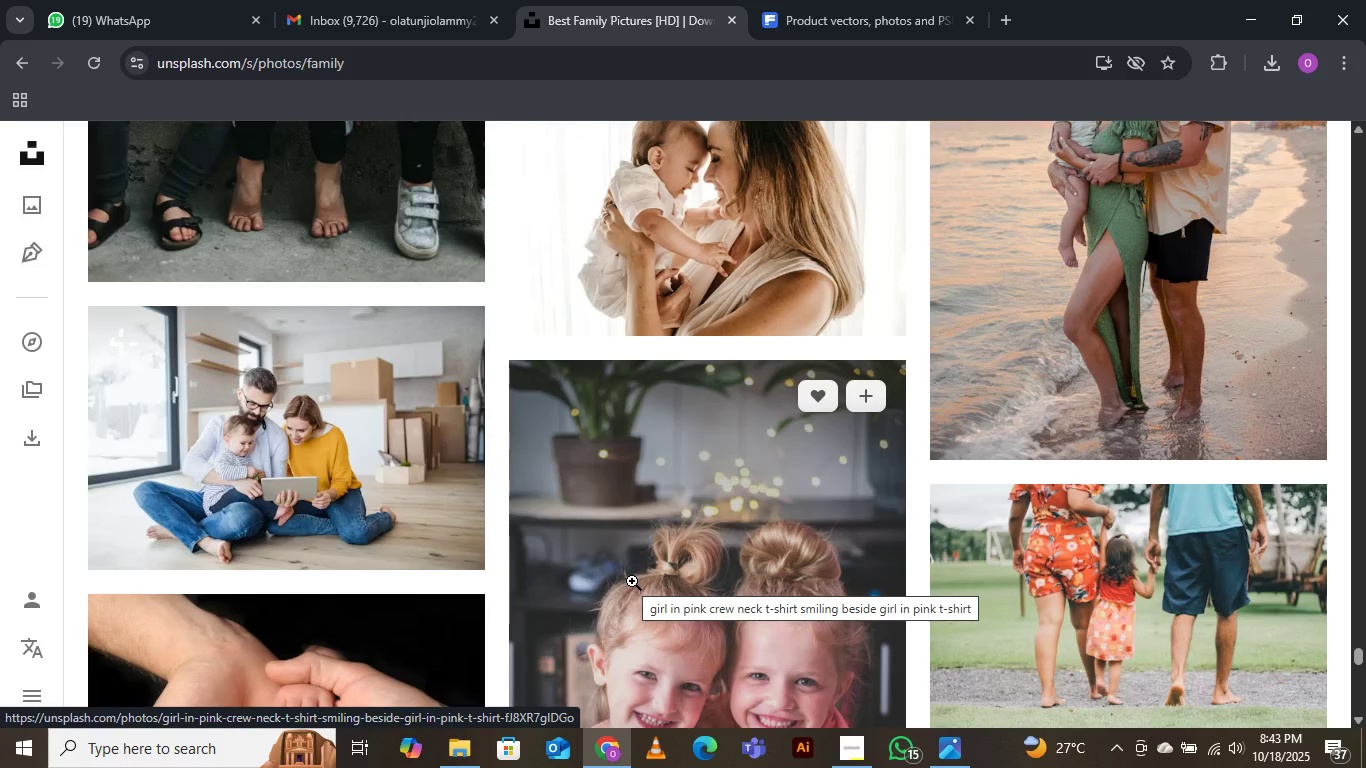 
scroll: coordinate [398, 318], scroll_direction: up, amount: 5.0
 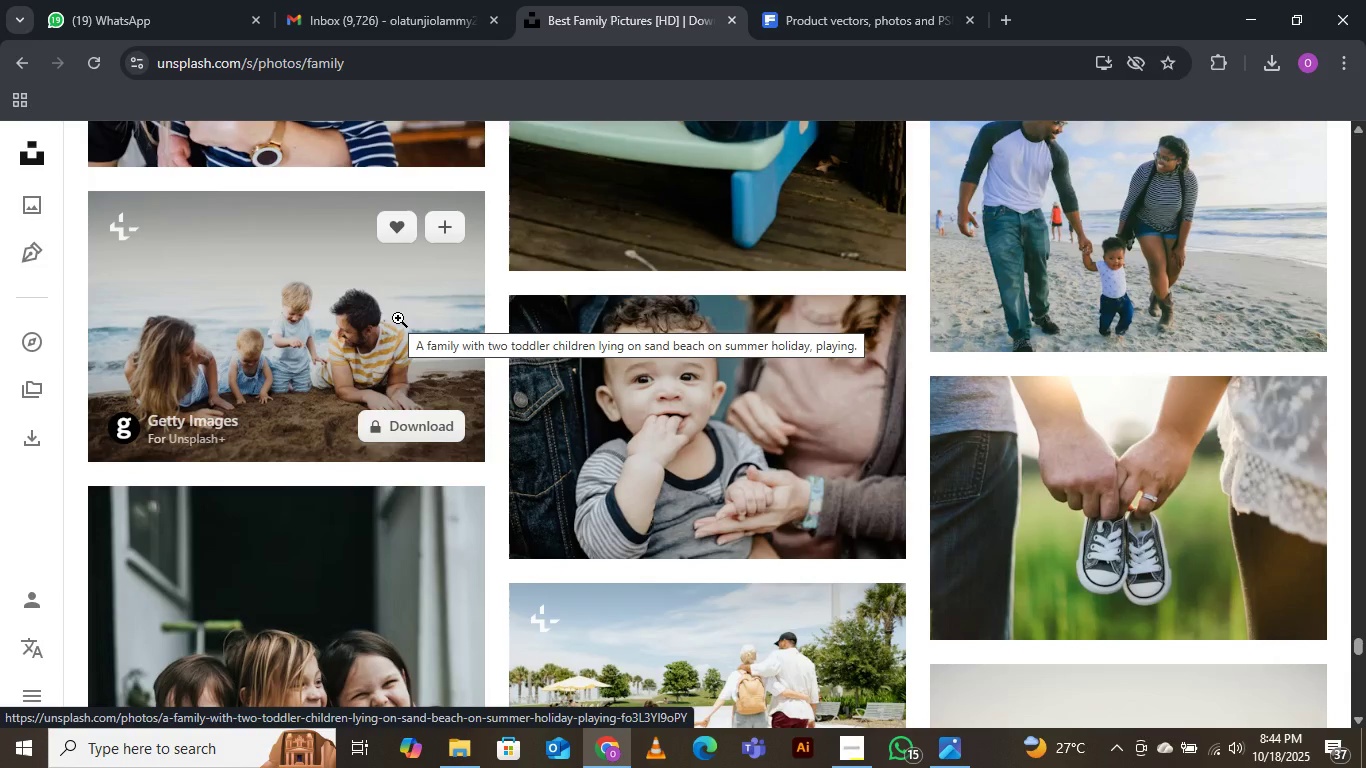 
wait(8.22)
 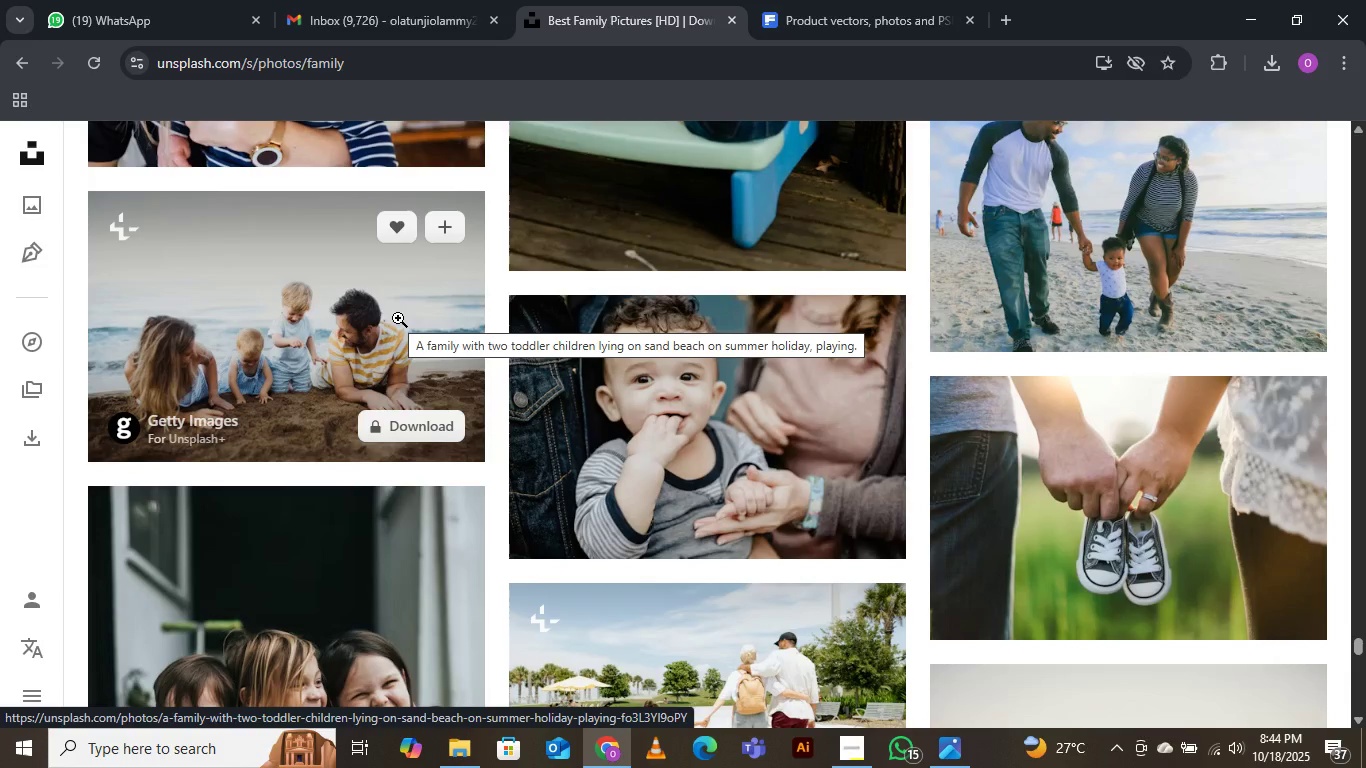 
scroll: coordinate [400, 318], scroll_direction: down, amount: 1.0
 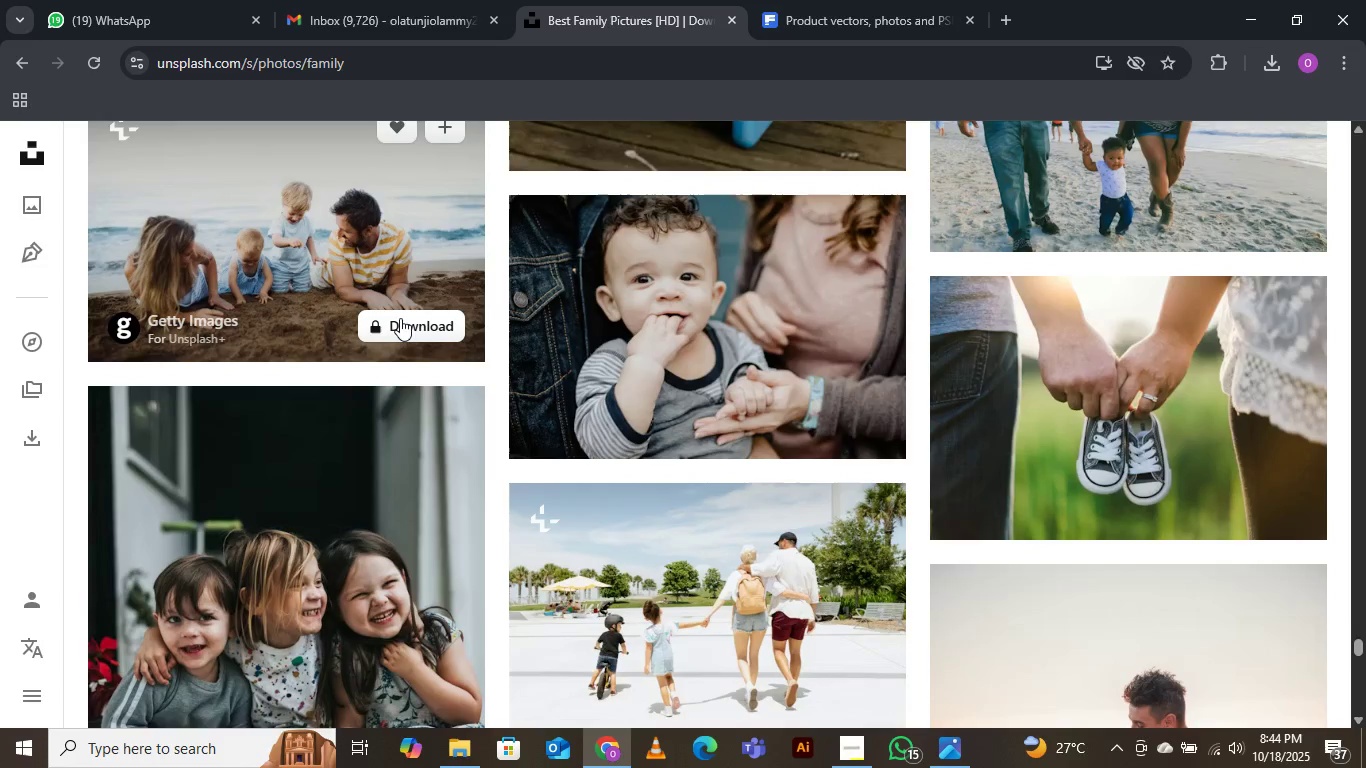 
scroll: coordinate [400, 318], scroll_direction: up, amount: 1.0
 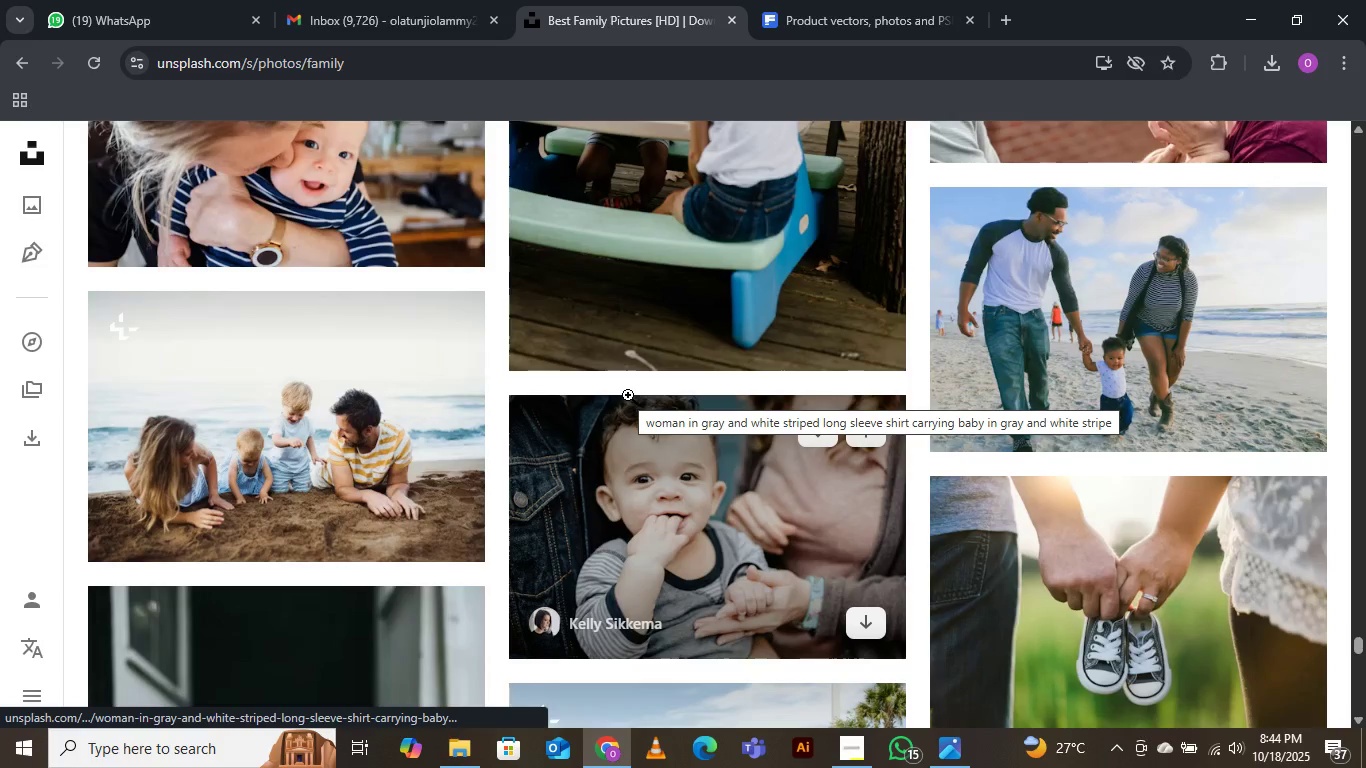 
wait(5.2)
 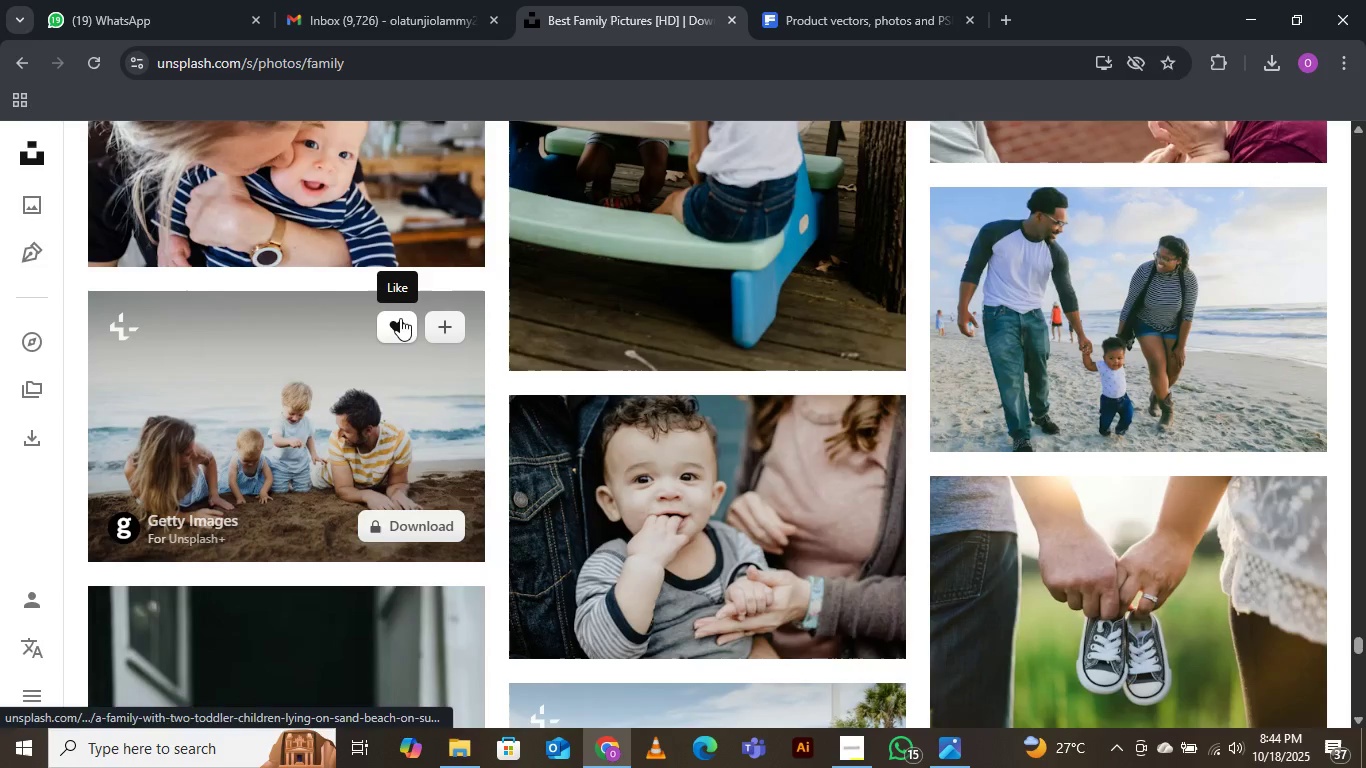 
scroll: coordinate [629, 395], scroll_direction: up, amount: 7.0
 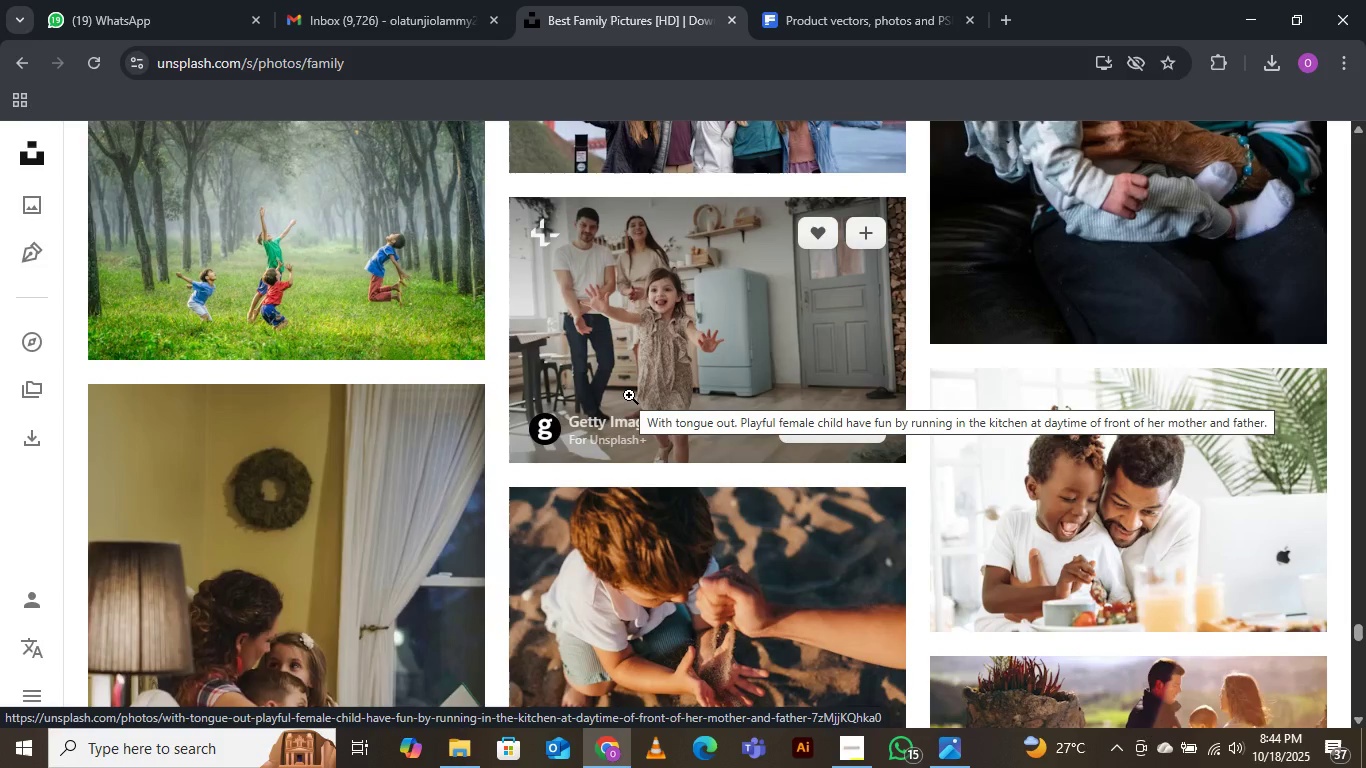 
scroll: coordinate [629, 394], scroll_direction: down, amount: 16.0
 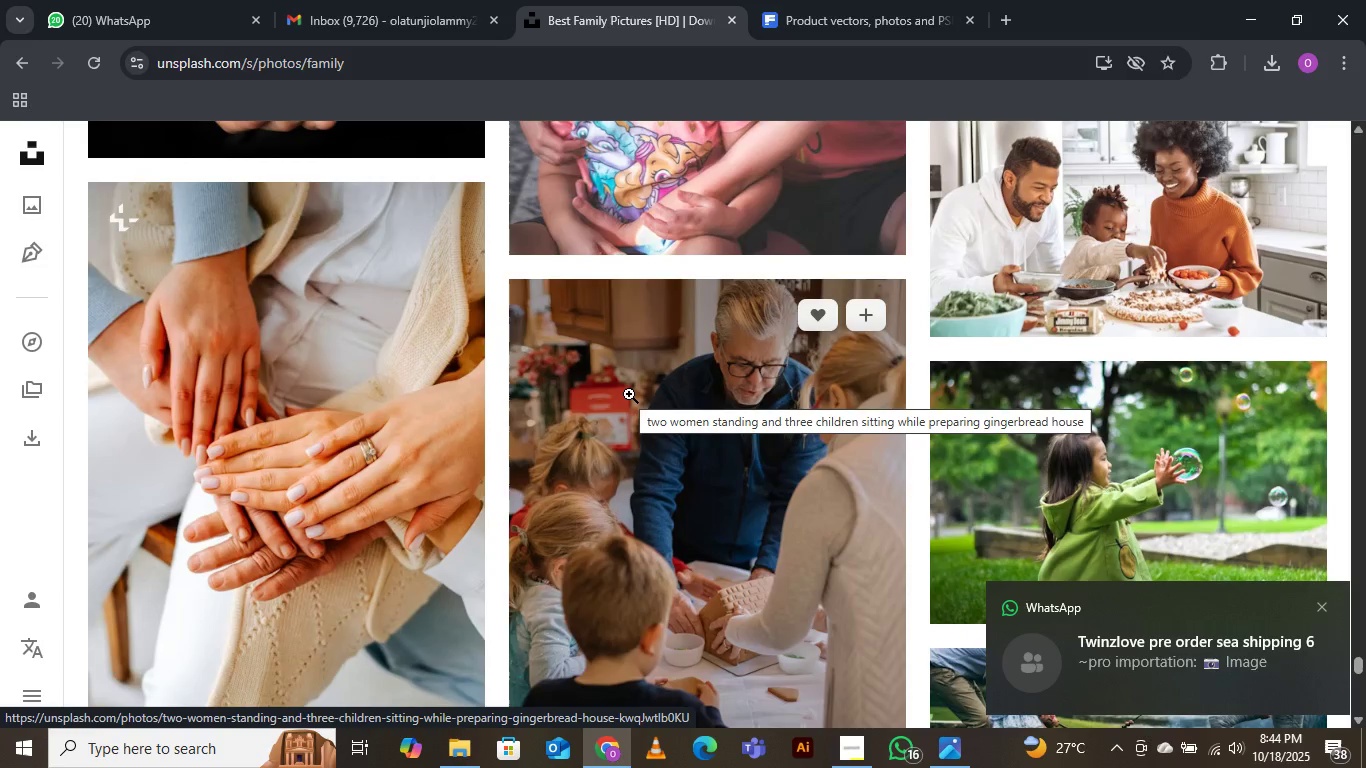 
scroll: coordinate [629, 394], scroll_direction: up, amount: 1.0
 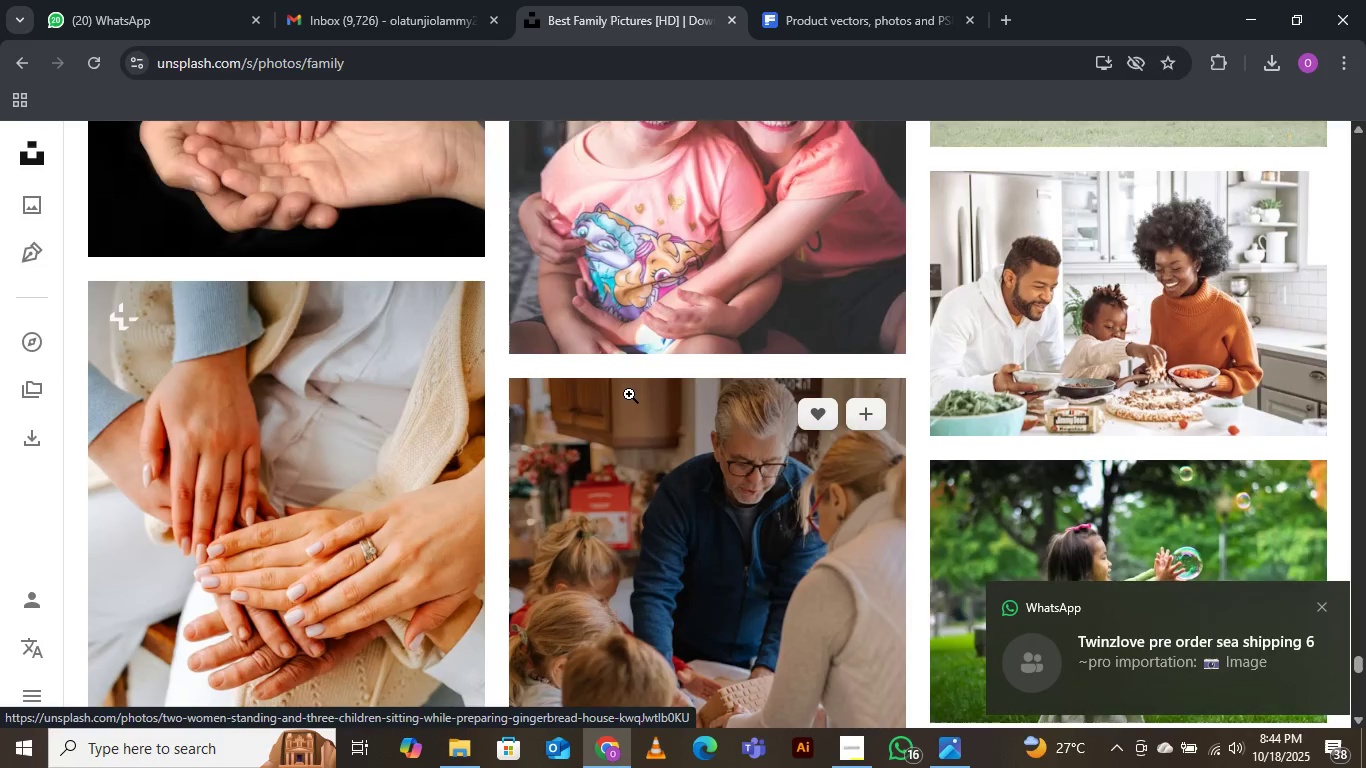 
scroll: coordinate [629, 394], scroll_direction: down, amount: 2.0
 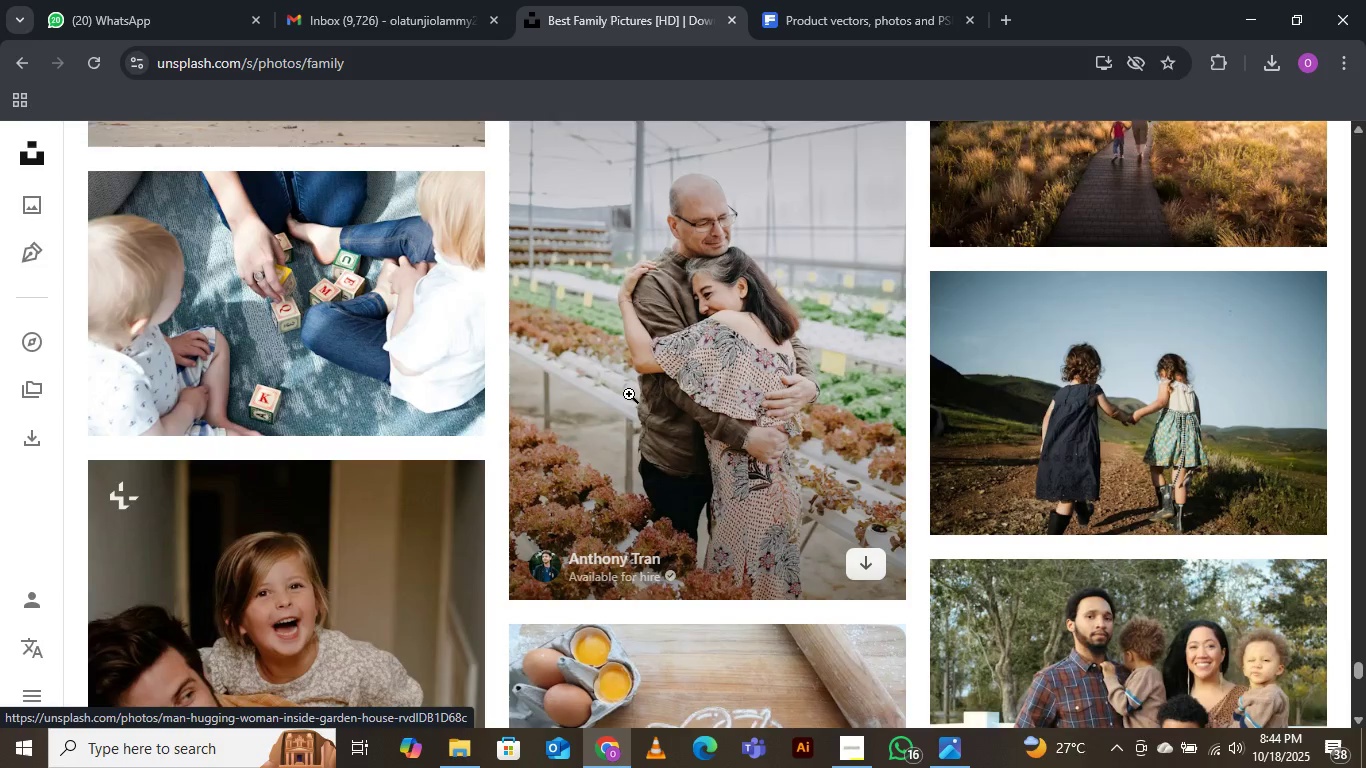 
scroll: coordinate [629, 394], scroll_direction: up, amount: 2.0
 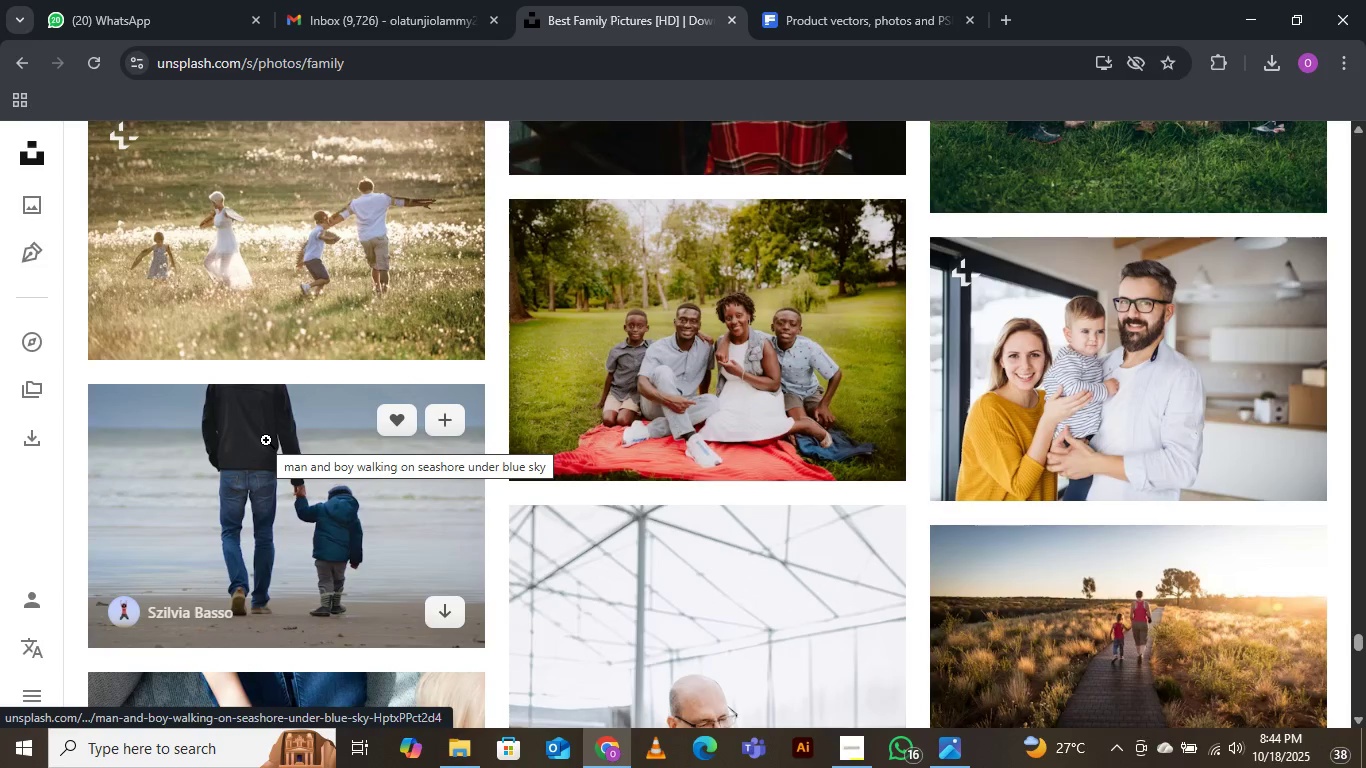 
wait(9.83)
 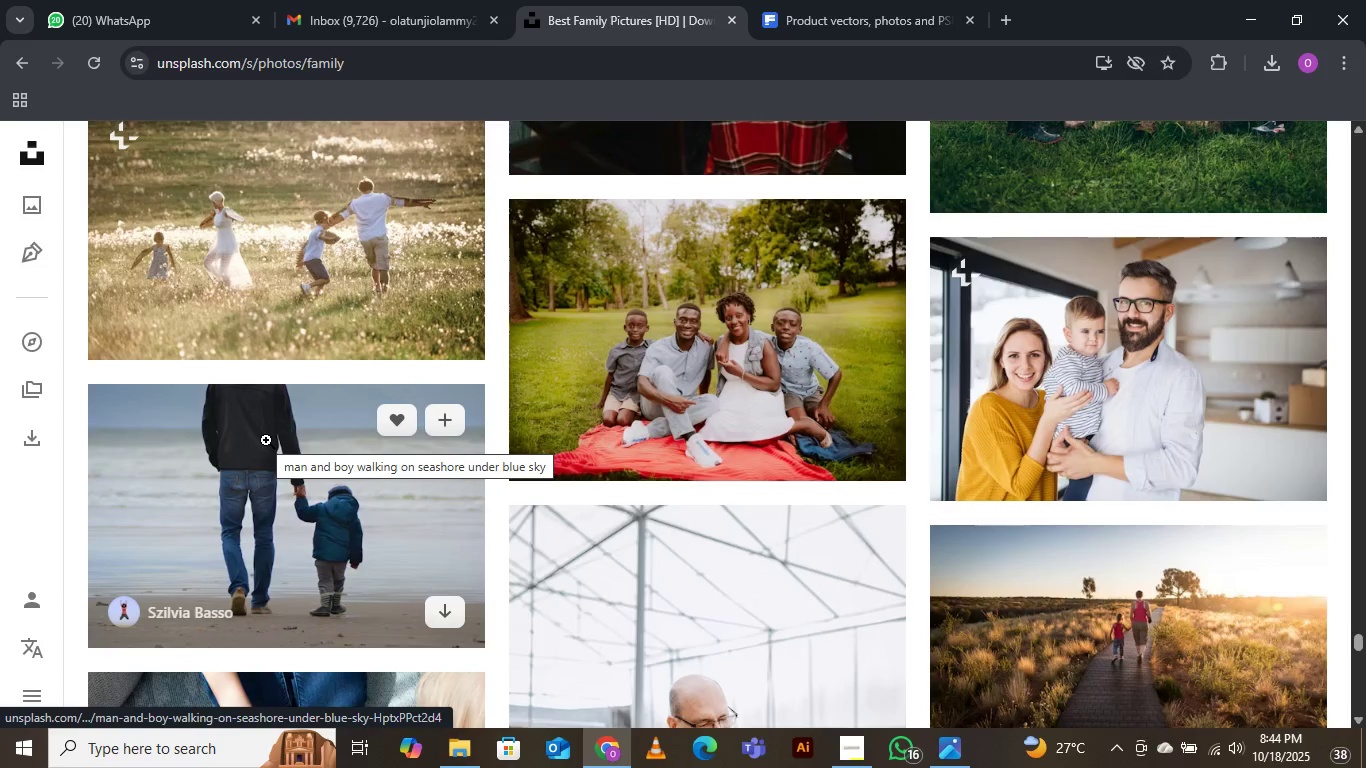 
scroll: coordinate [281, 435], scroll_direction: down, amount: 1.0
 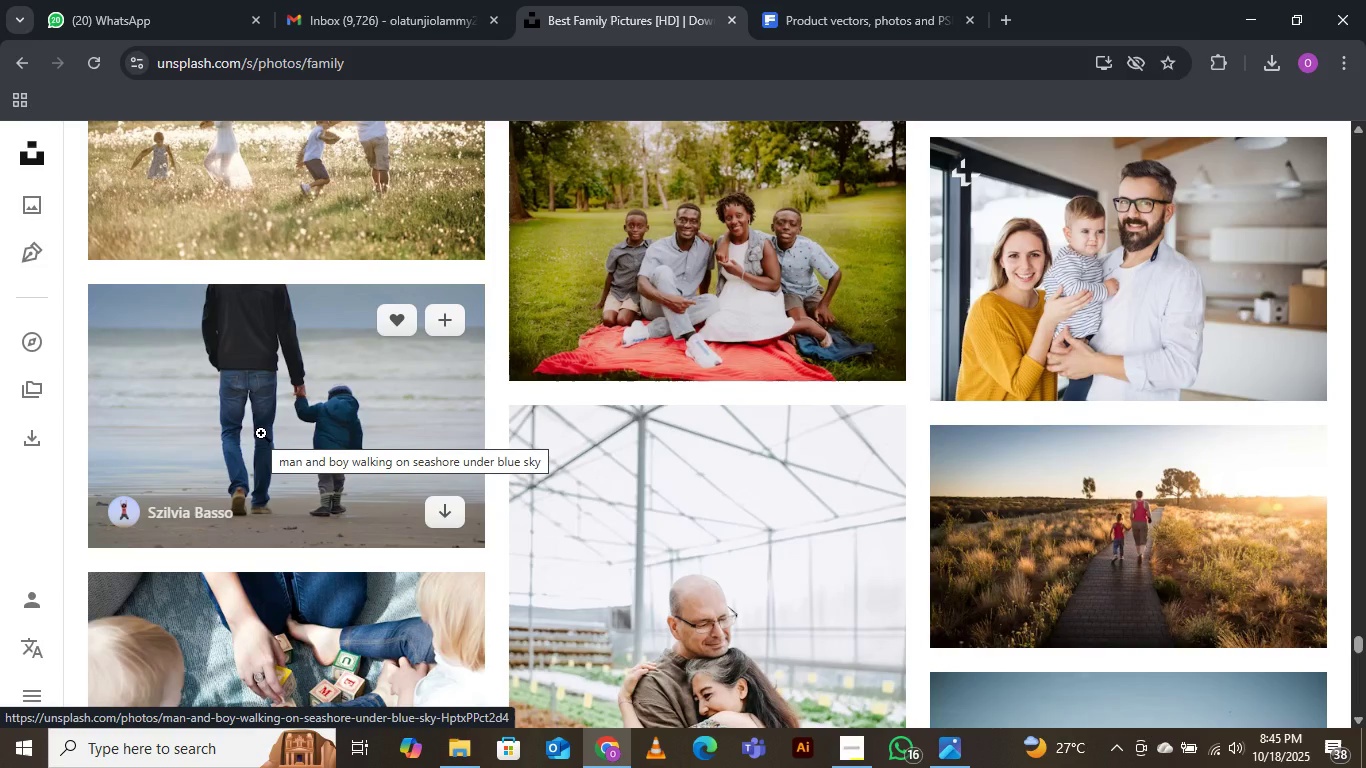 
wait(7.93)
 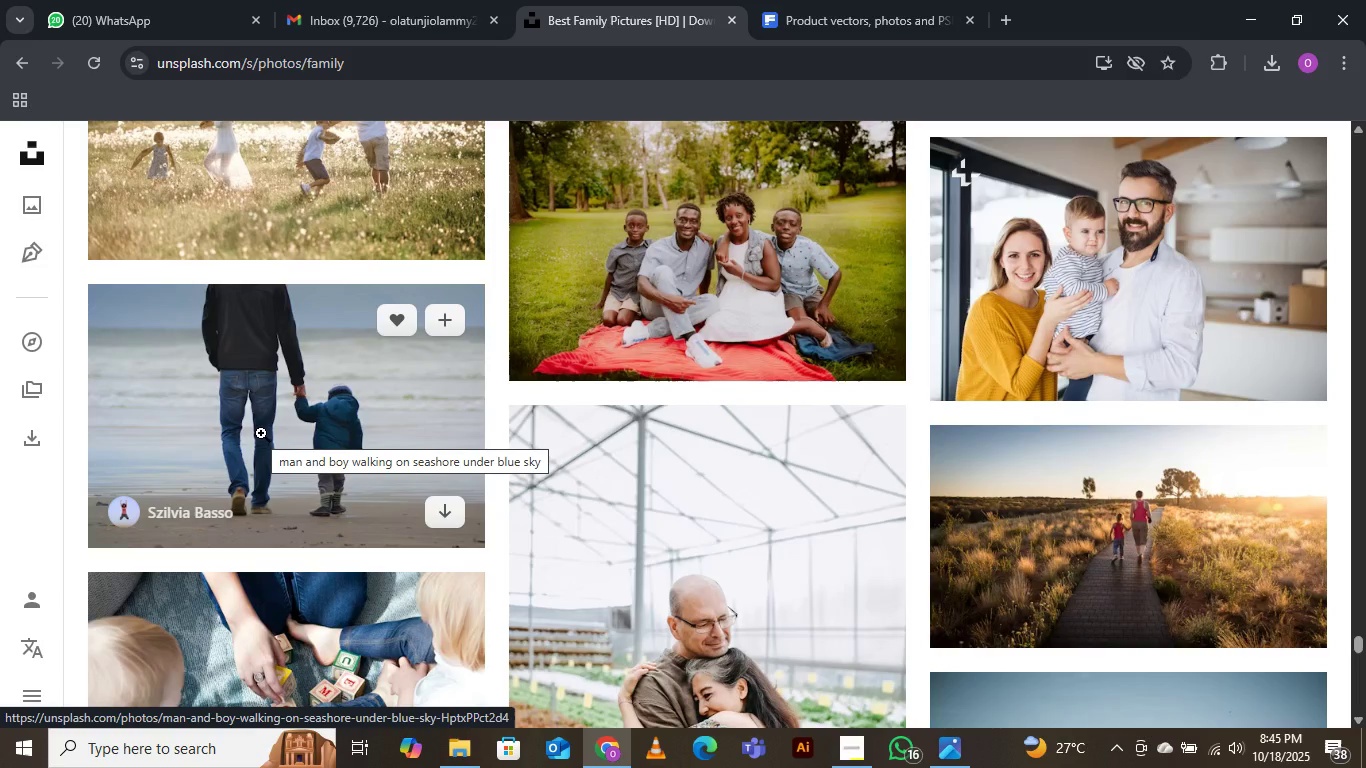 
scroll: coordinate [452, 425], scroll_direction: down, amount: 1.0
 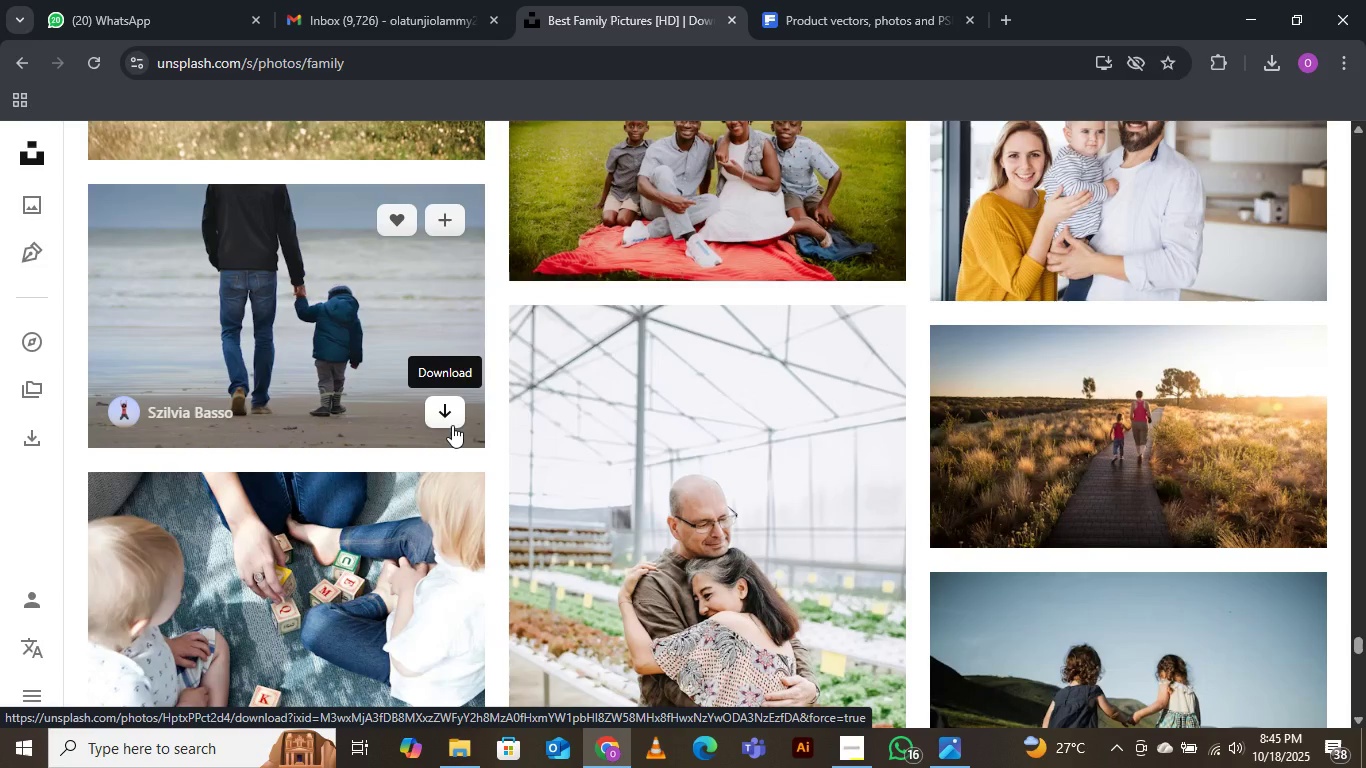 
scroll: coordinate [452, 425], scroll_direction: up, amount: 1.0
 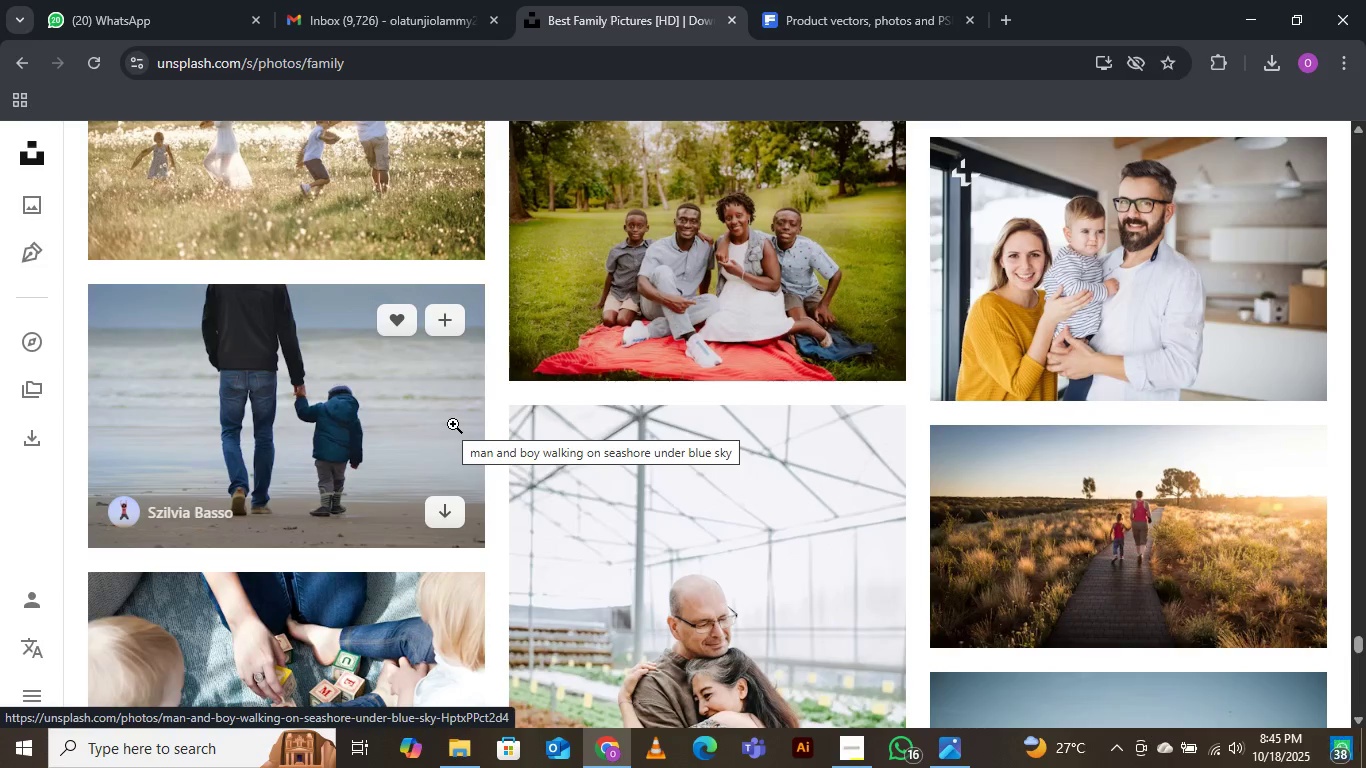 
scroll: coordinate [543, 371], scroll_direction: down, amount: 3.0
 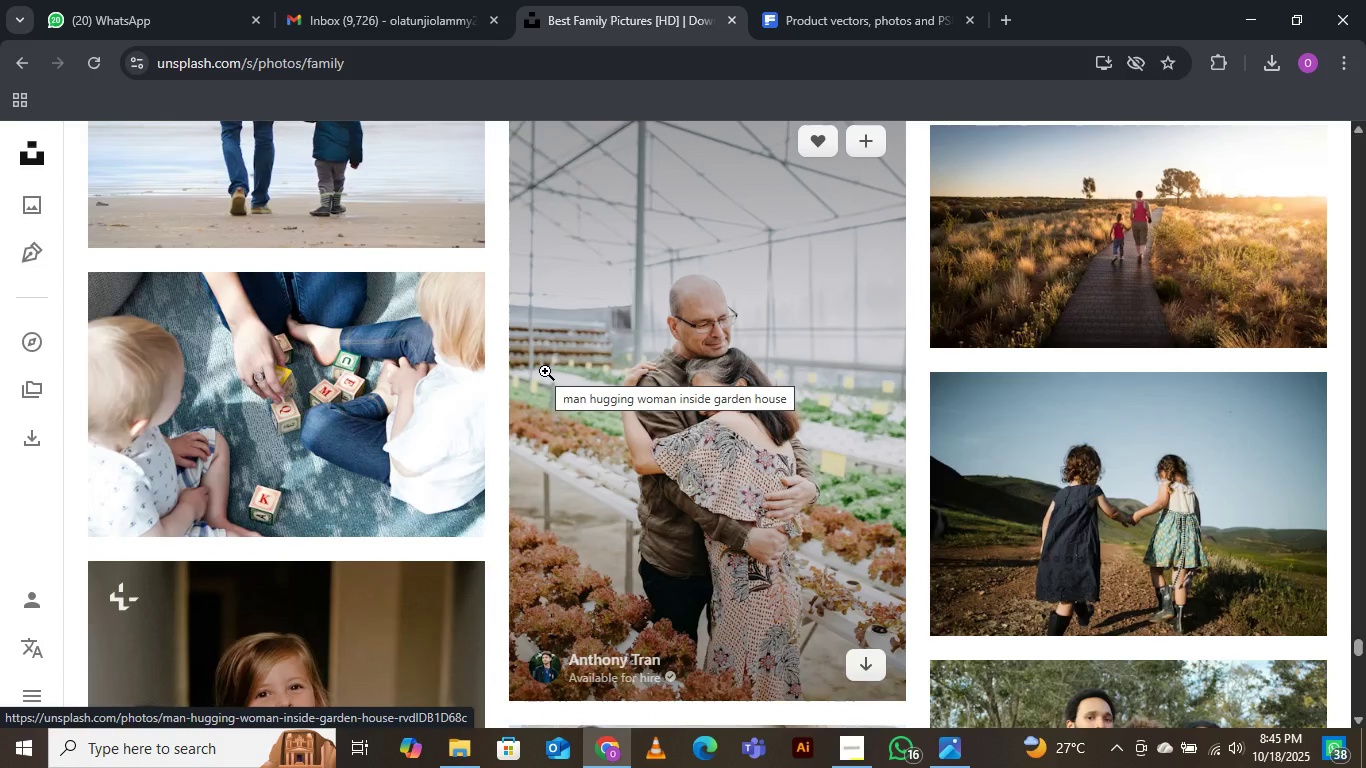 
wait(6.61)
 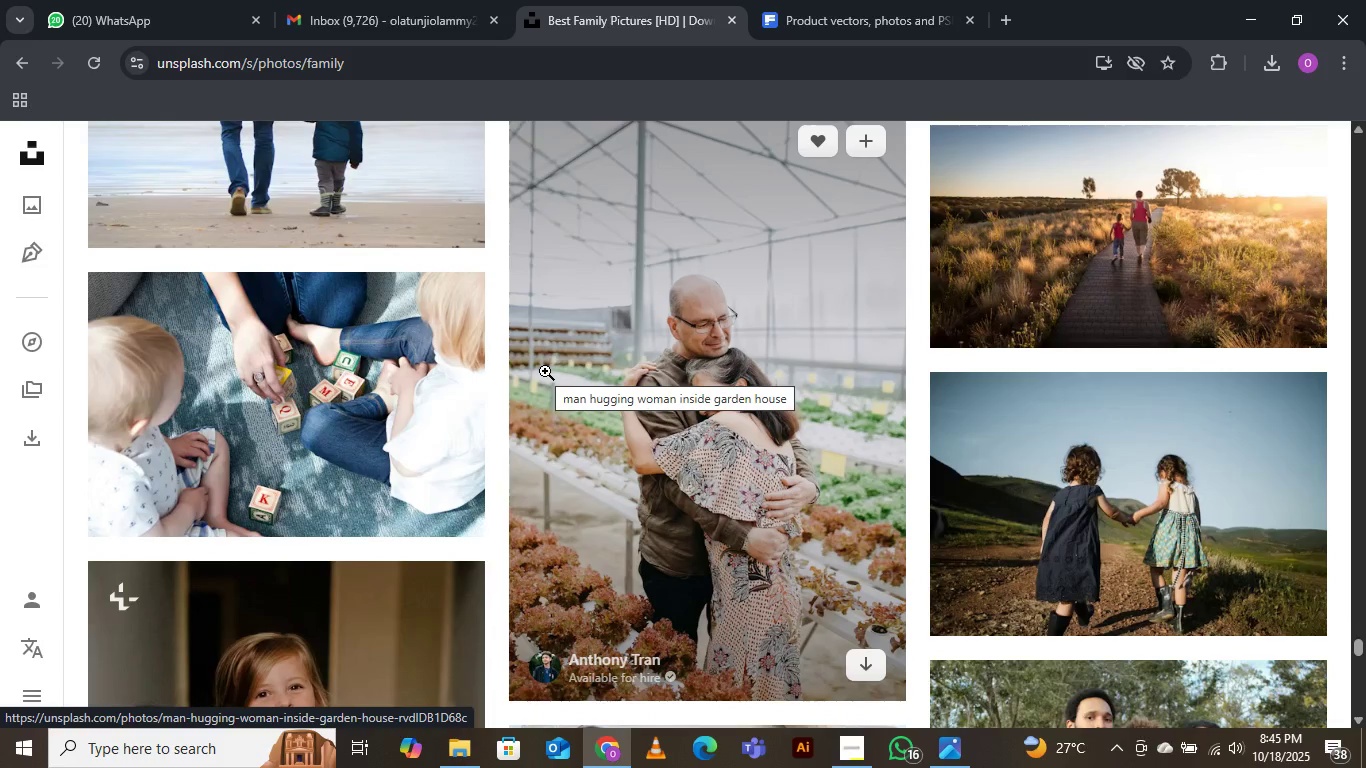 
scroll: coordinate [545, 374], scroll_direction: down, amount: 2.0
 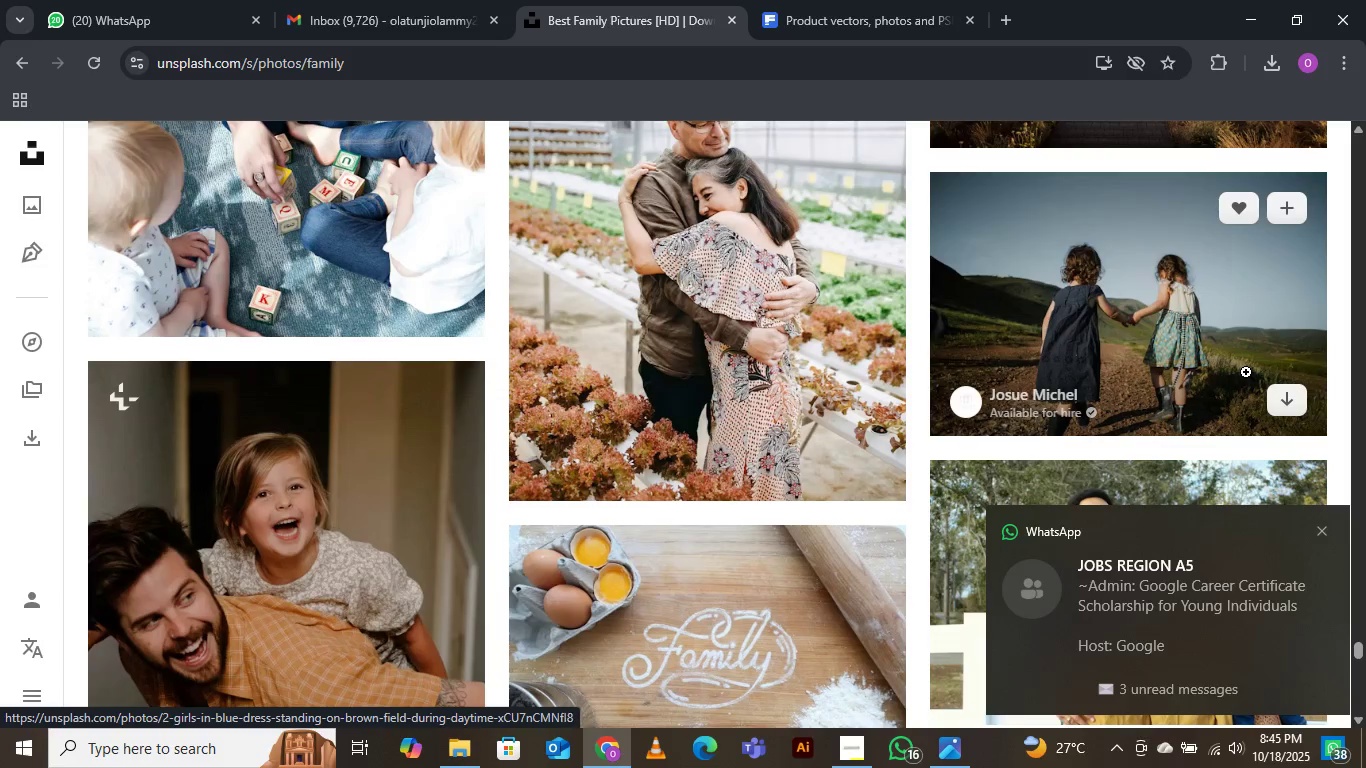 
wait(7.51)
 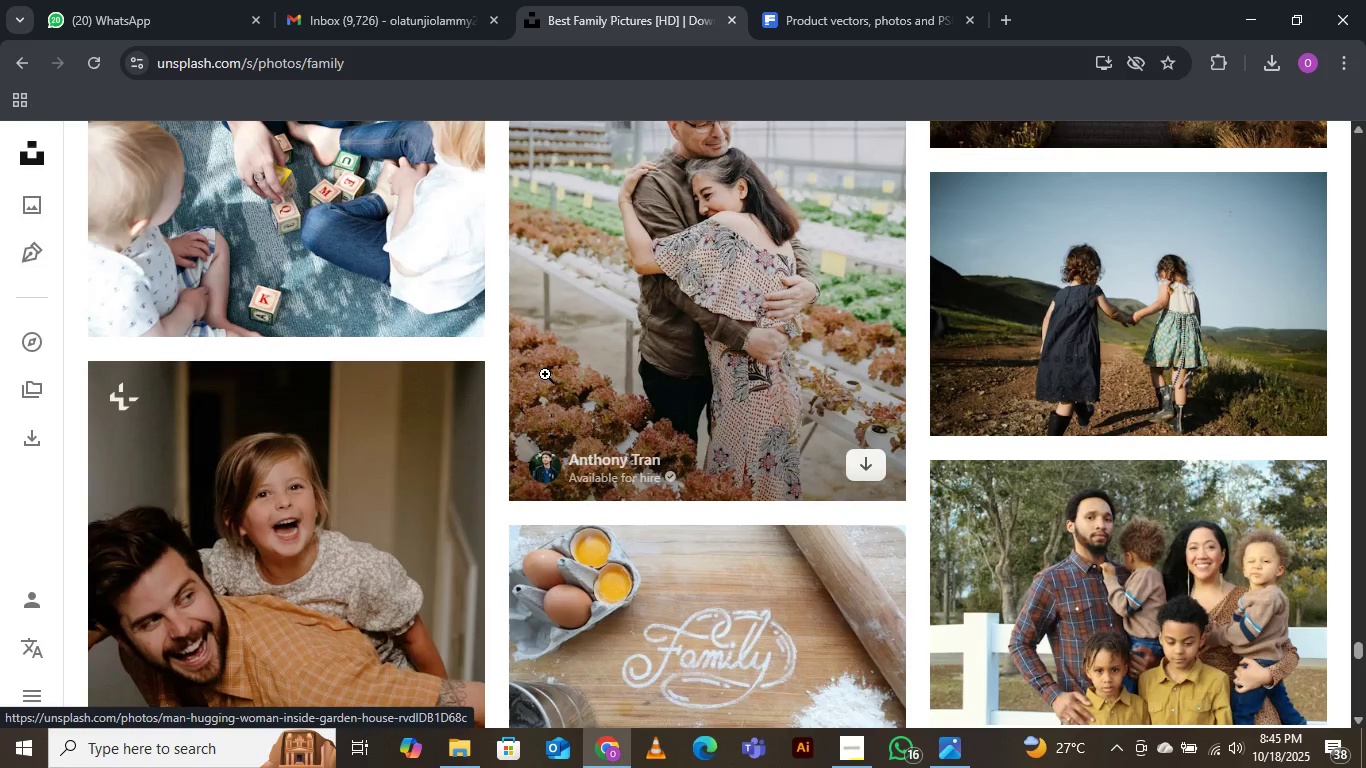 
left_click([1321, 529])
 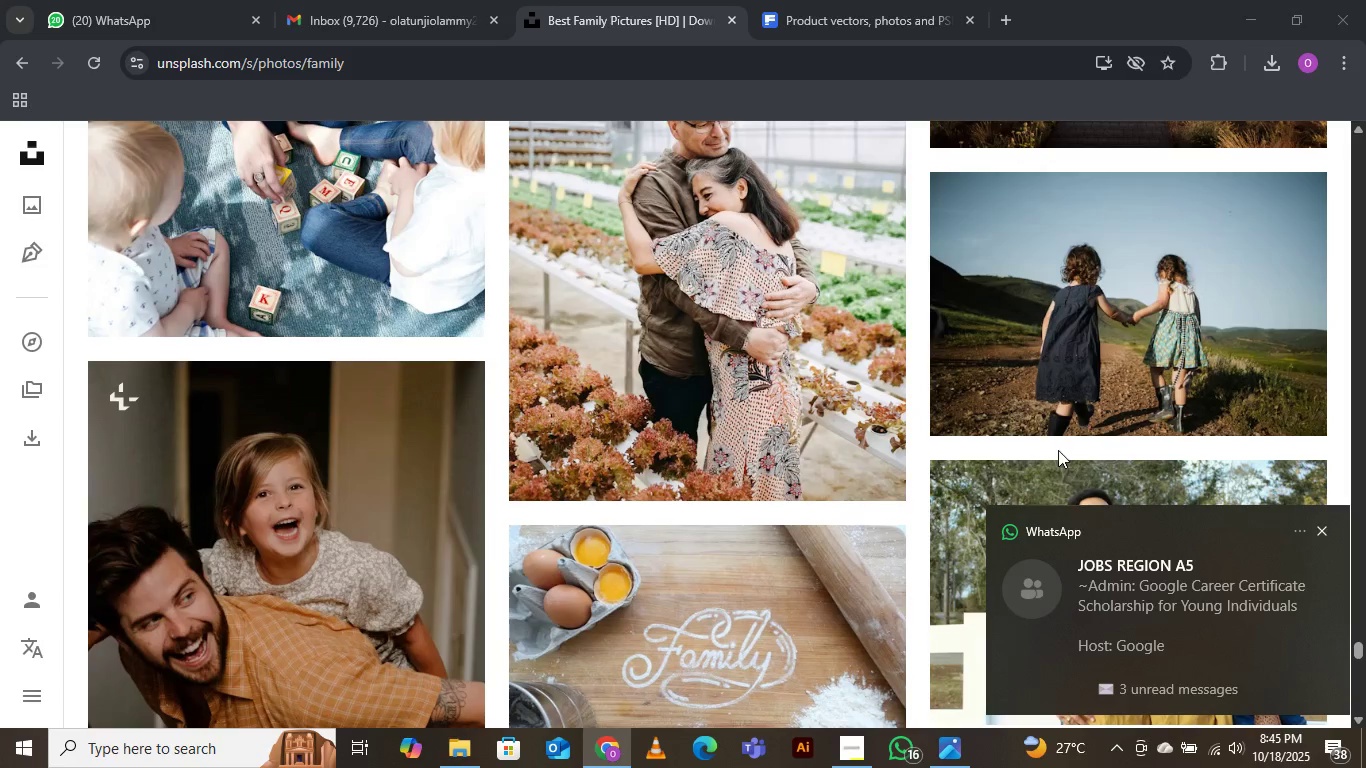 
scroll: coordinate [840, 422], scroll_direction: down, amount: 5.0
 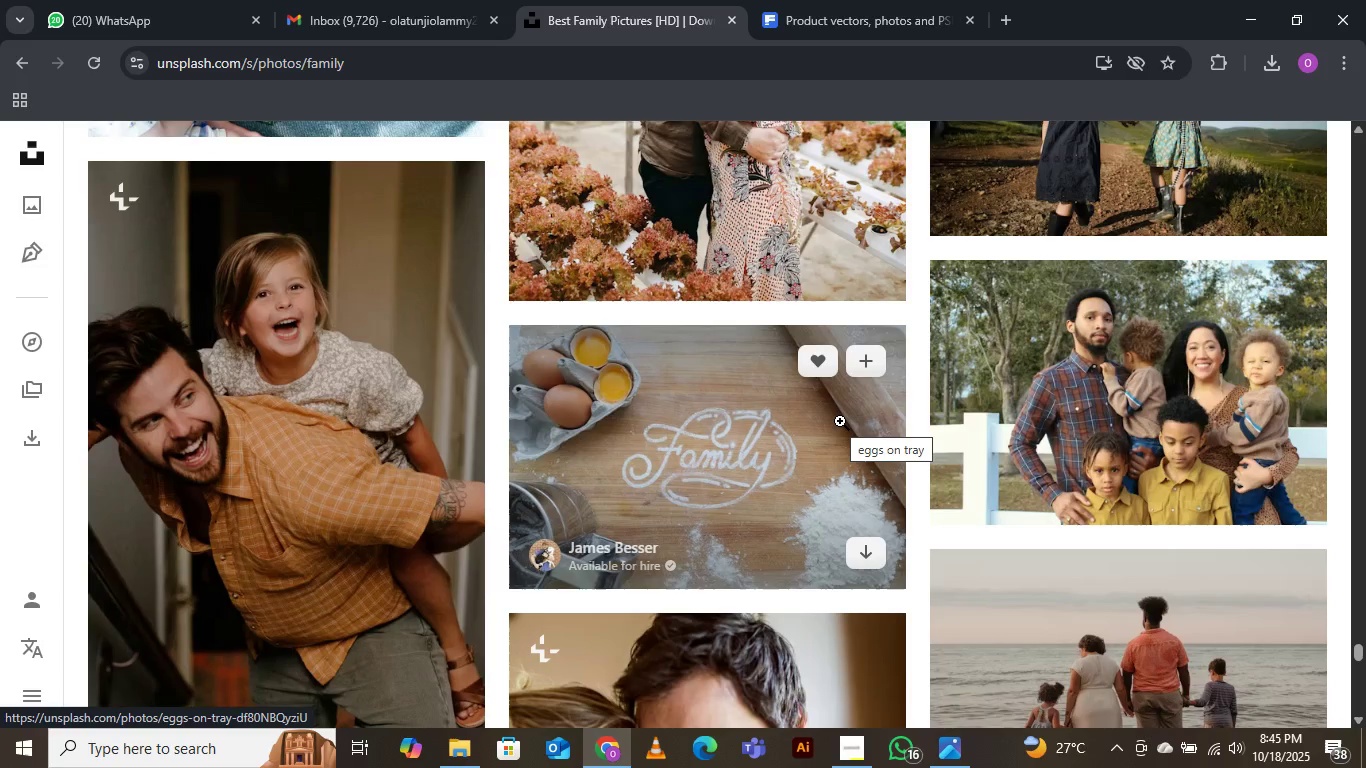 
wait(9.92)
 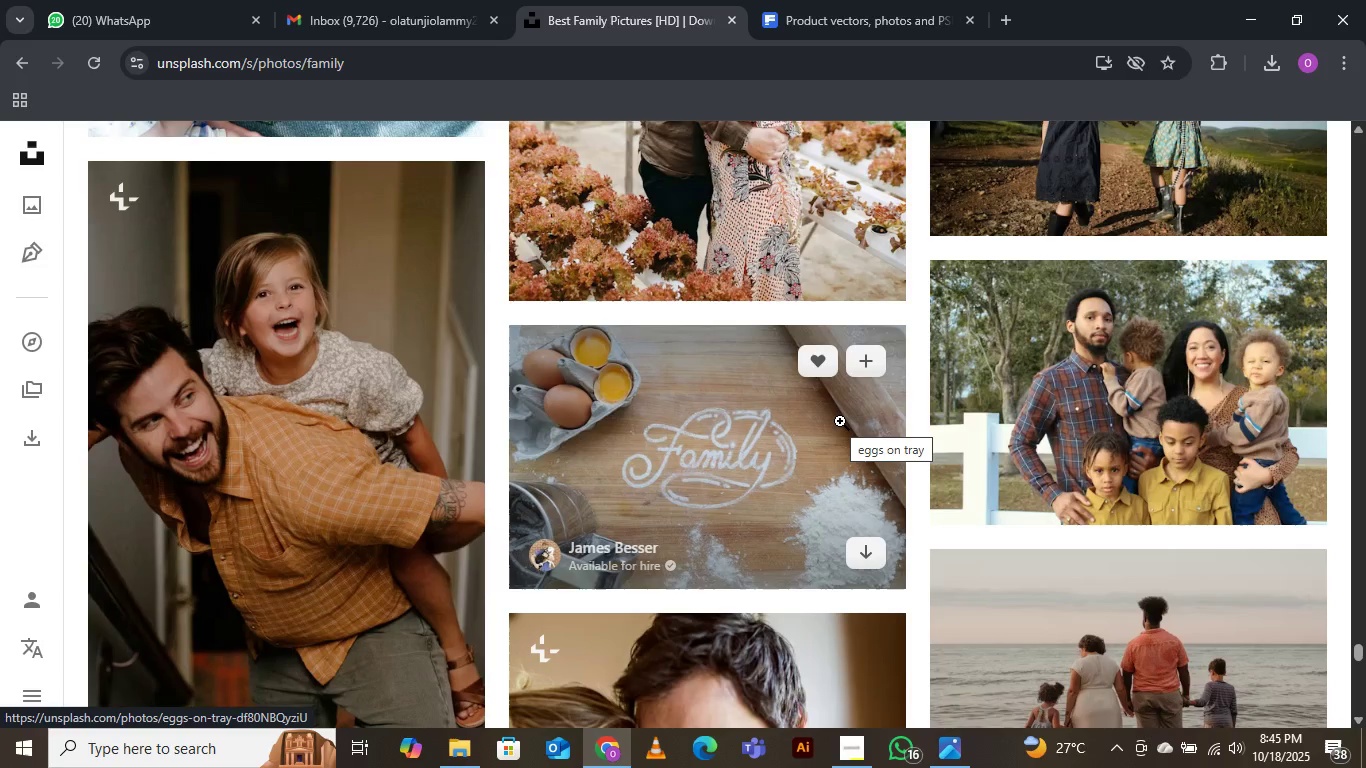 
scroll: coordinate [840, 421], scroll_direction: down, amount: 1.0
 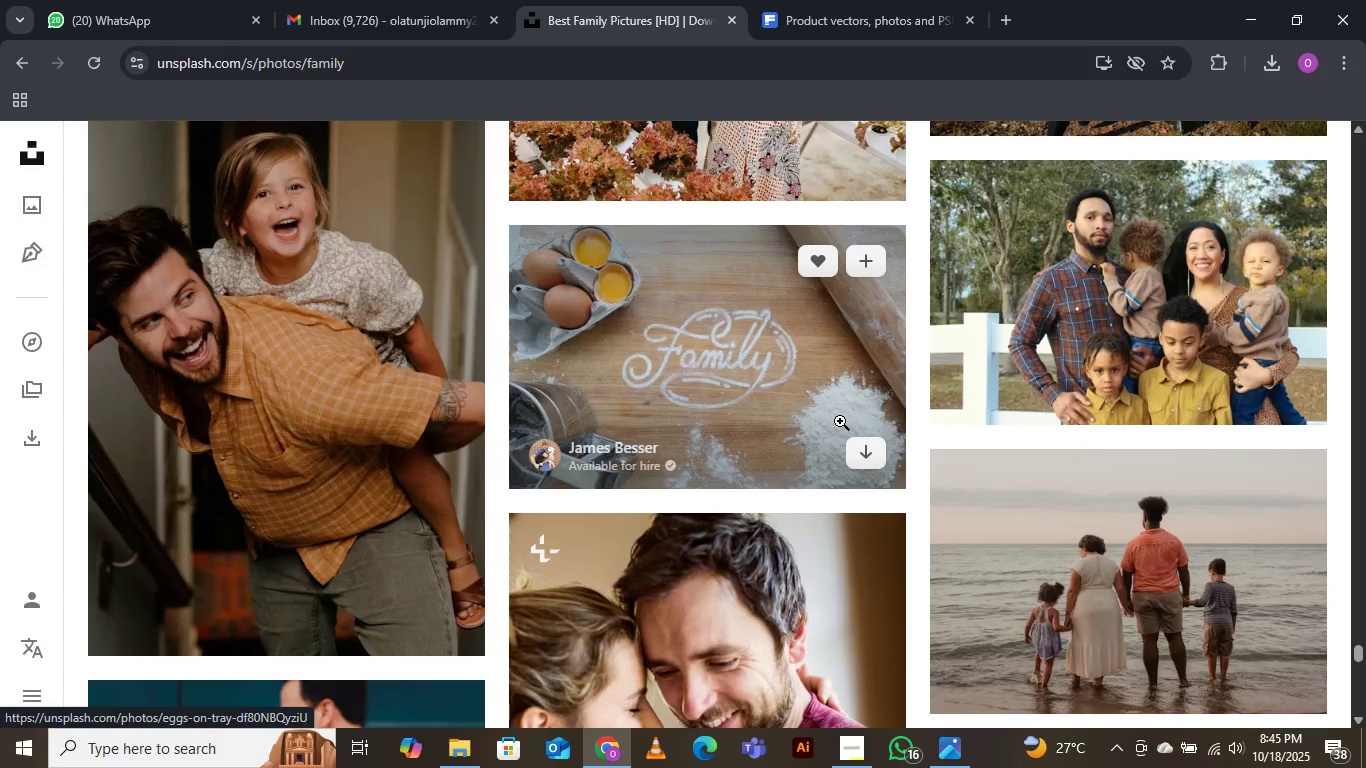 
wait(7.33)
 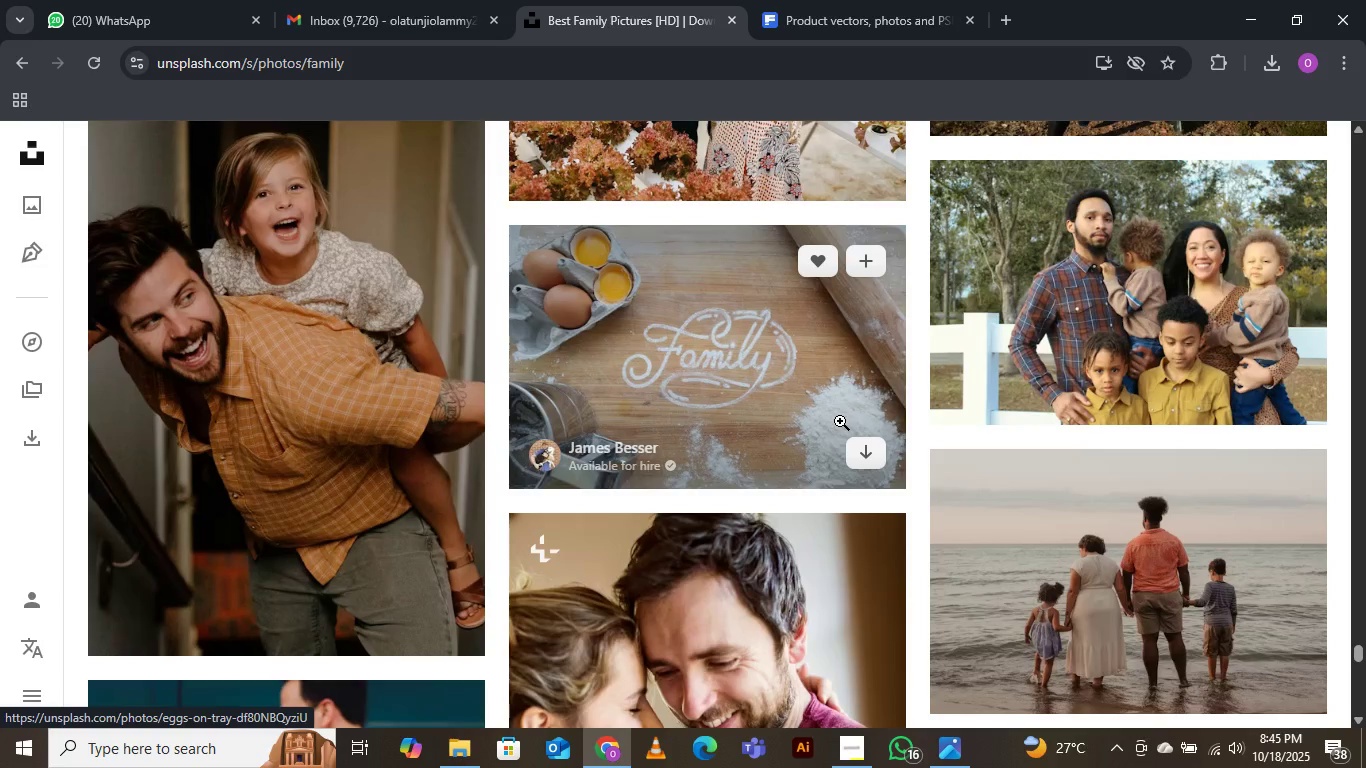 
scroll: coordinate [840, 421], scroll_direction: down, amount: 2.0
 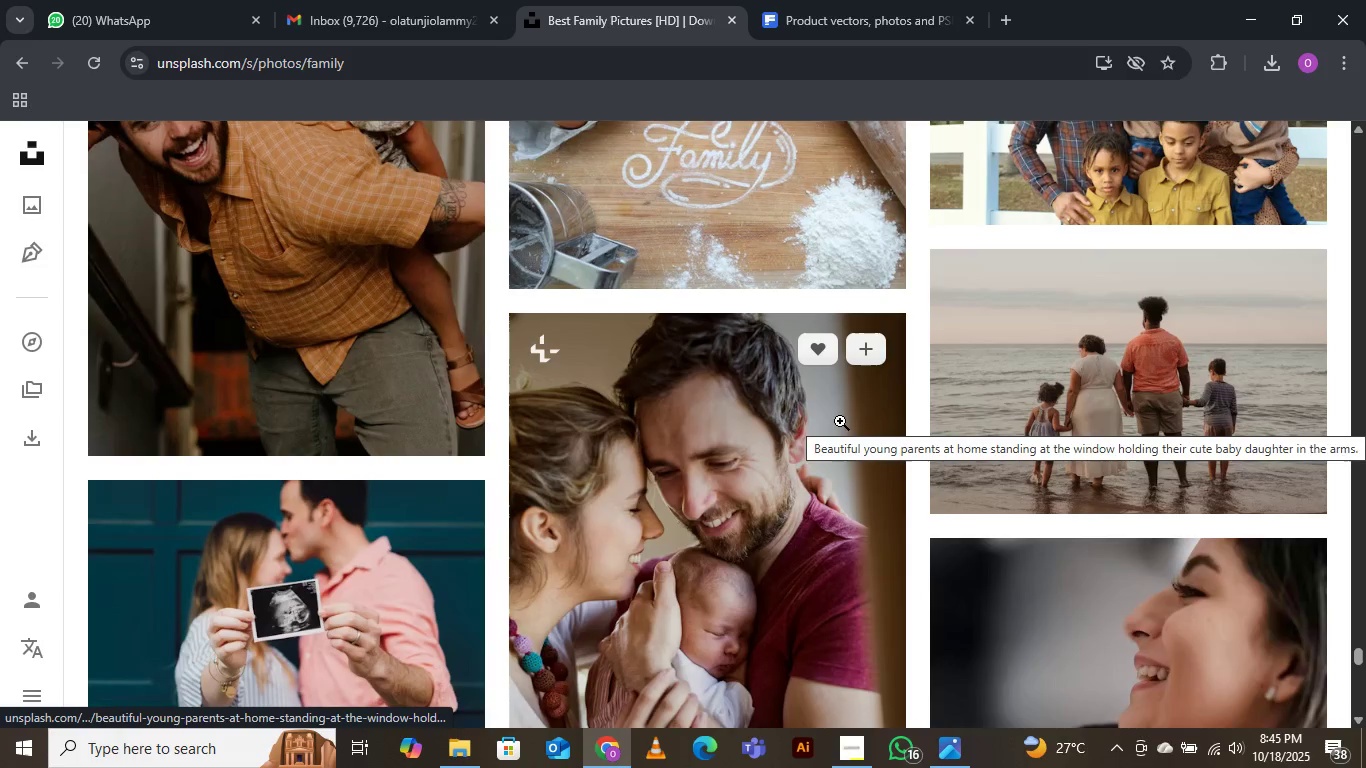 
scroll: coordinate [840, 421], scroll_direction: up, amount: 2.0
 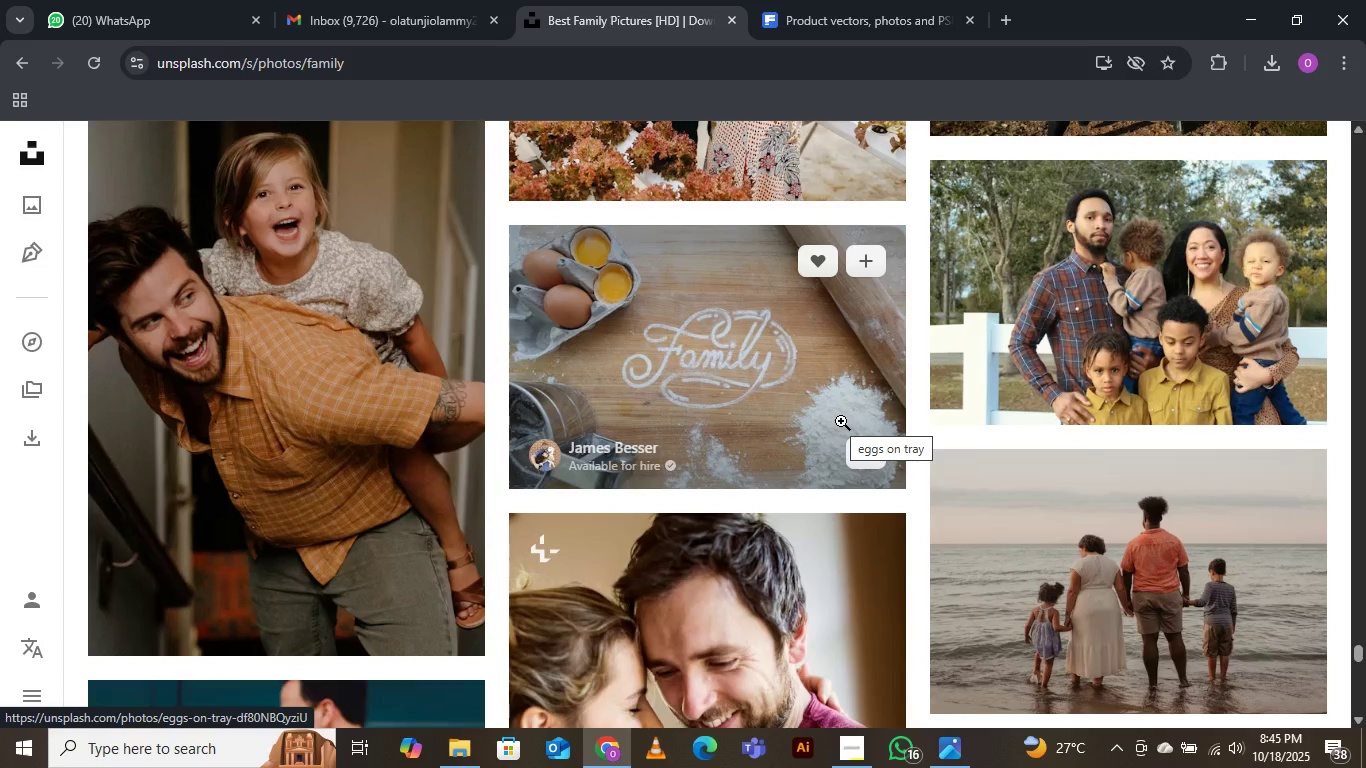 
scroll: coordinate [842, 421], scroll_direction: down, amount: 3.0
 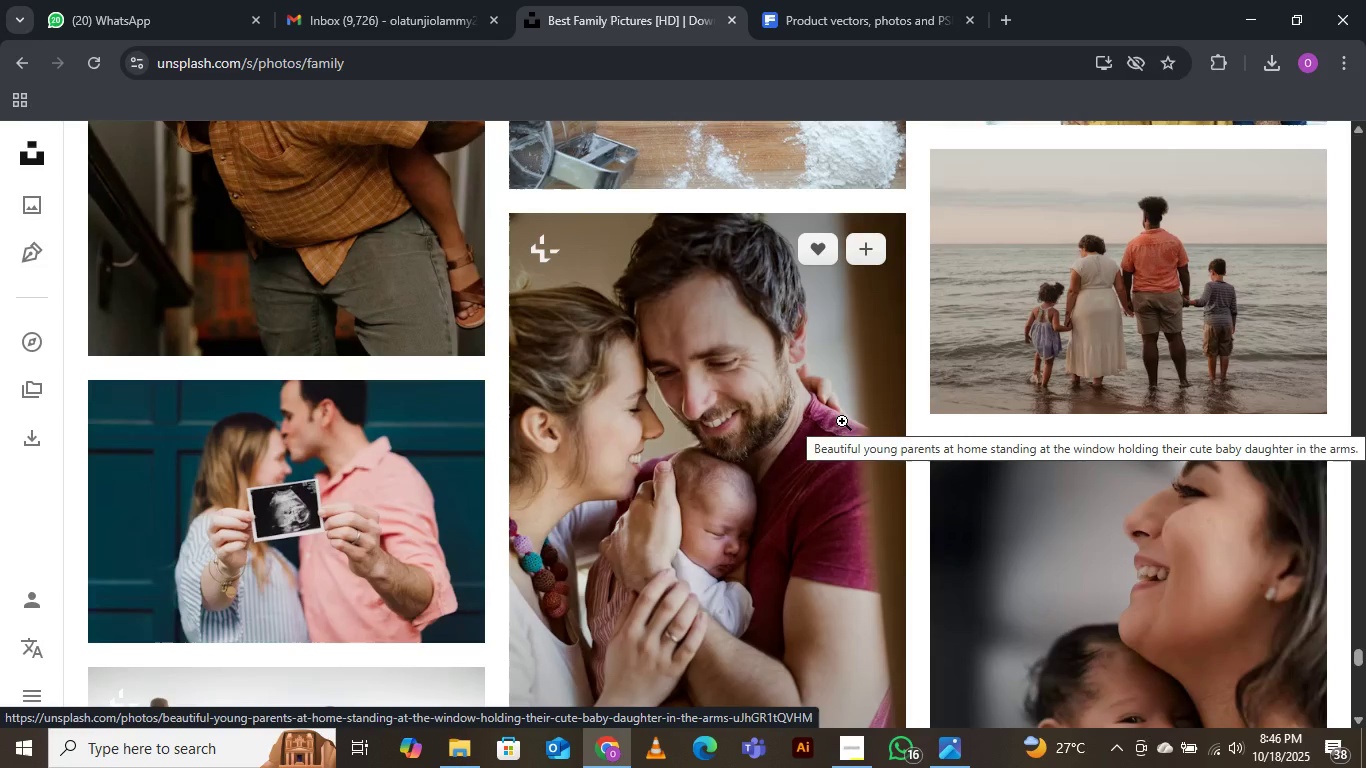 
wait(5.94)
 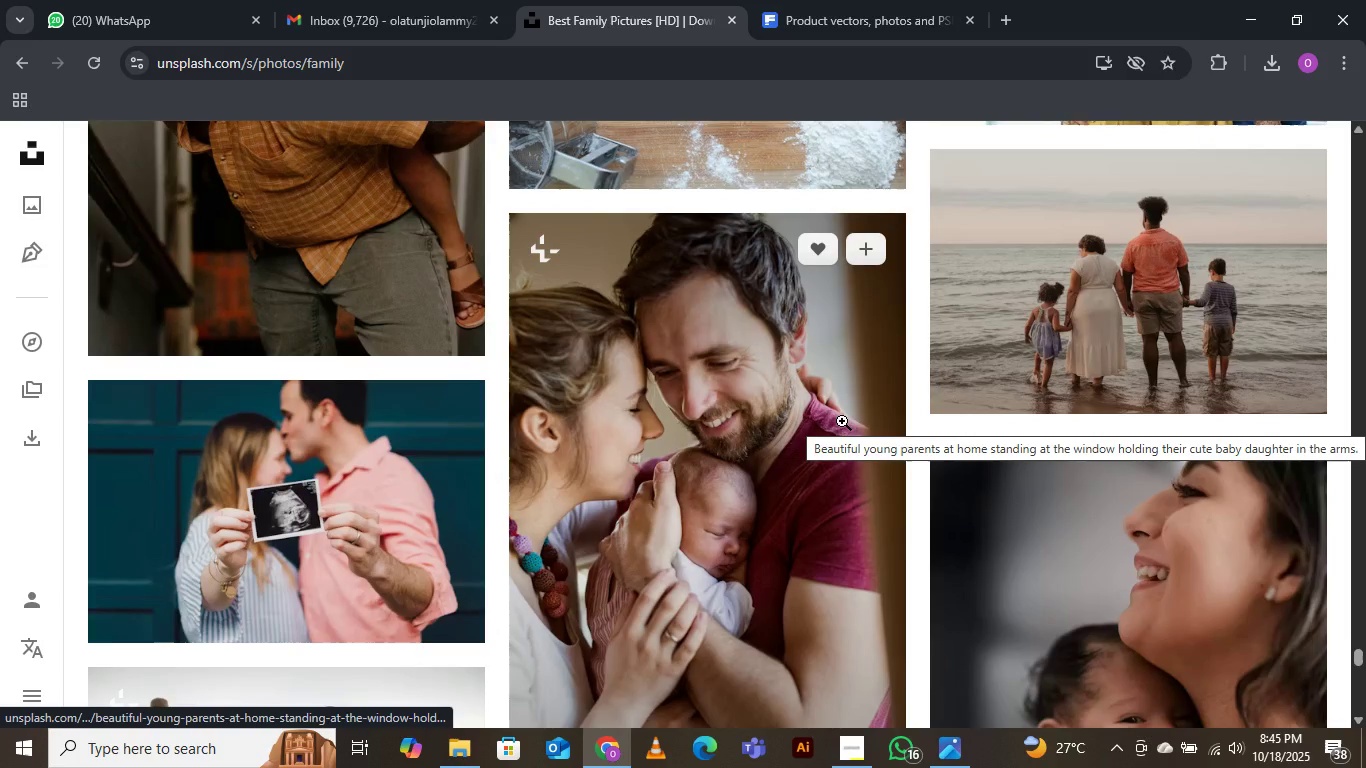 
scroll: coordinate [842, 421], scroll_direction: down, amount: 2.0
 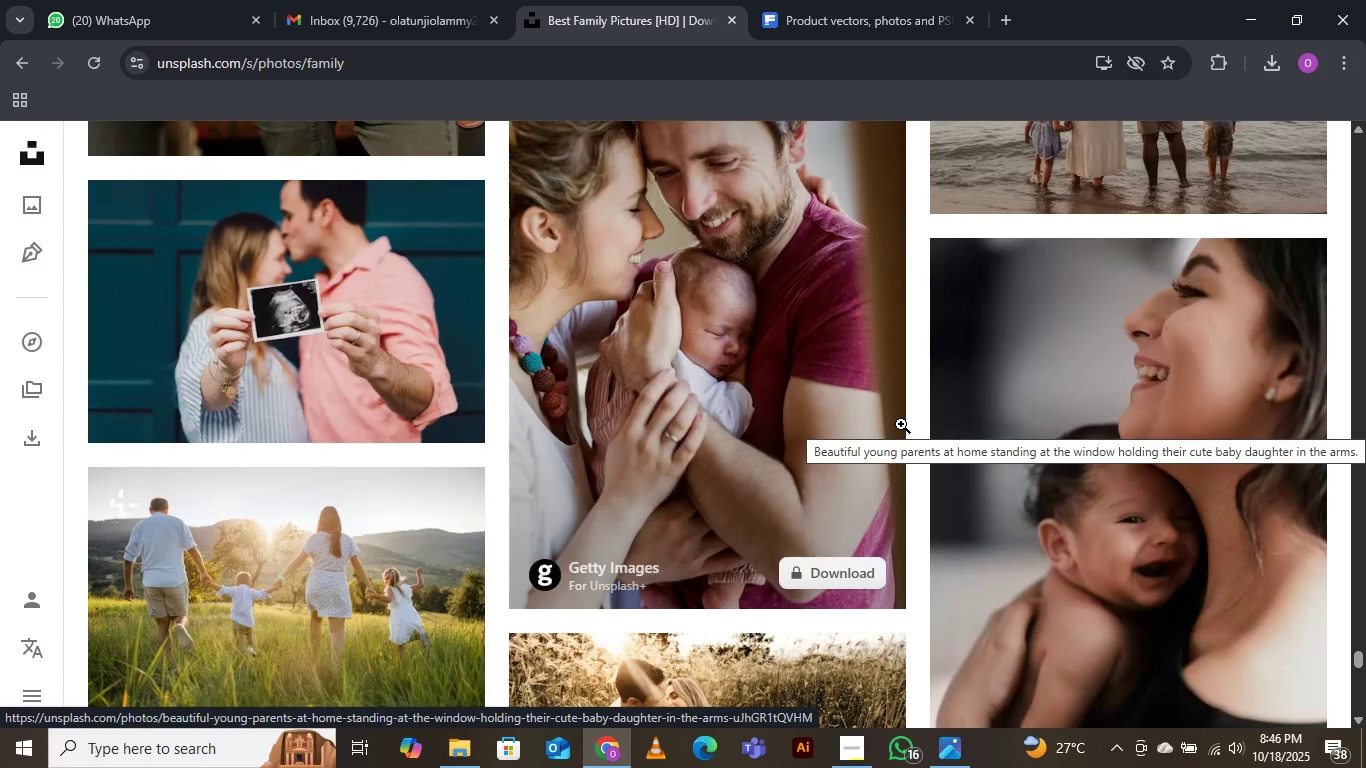 
wait(6.06)
 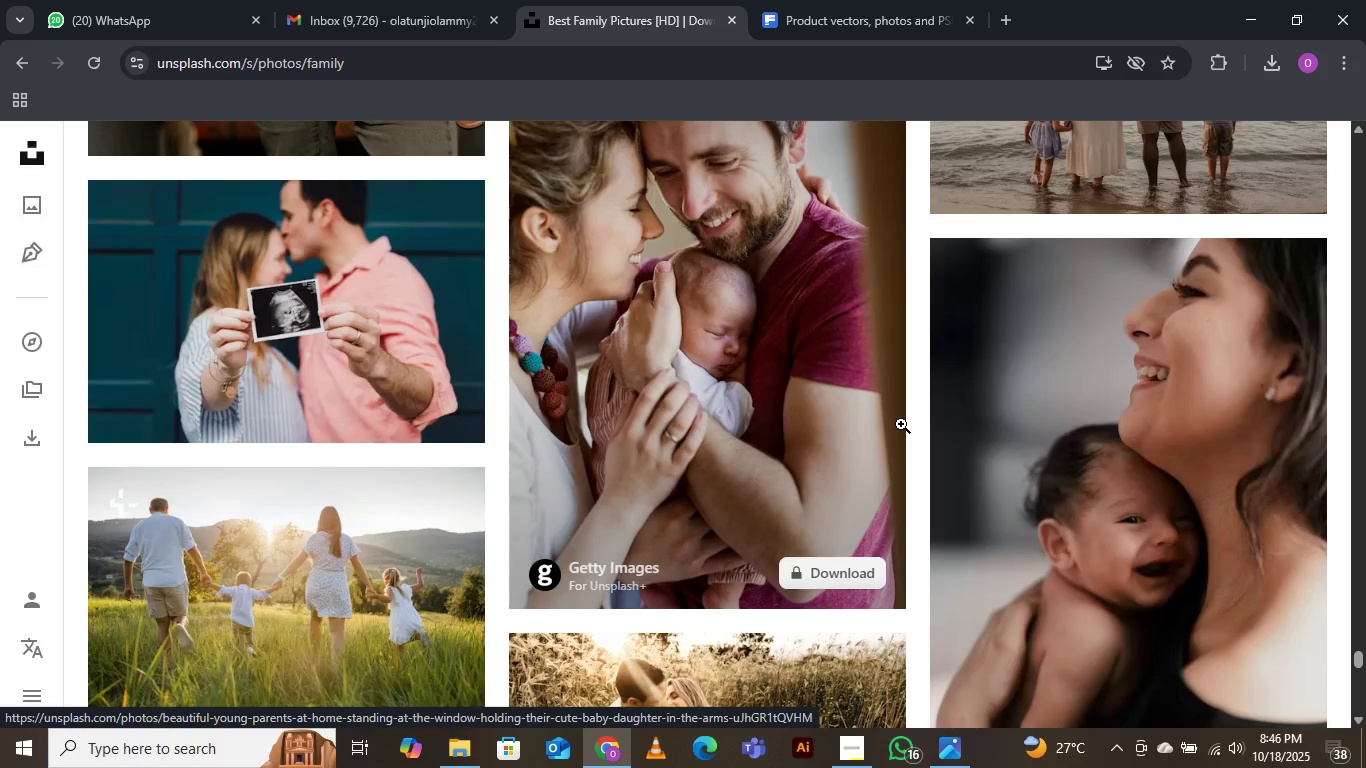 
scroll: coordinate [895, 384], scroll_direction: down, amount: 1.0
 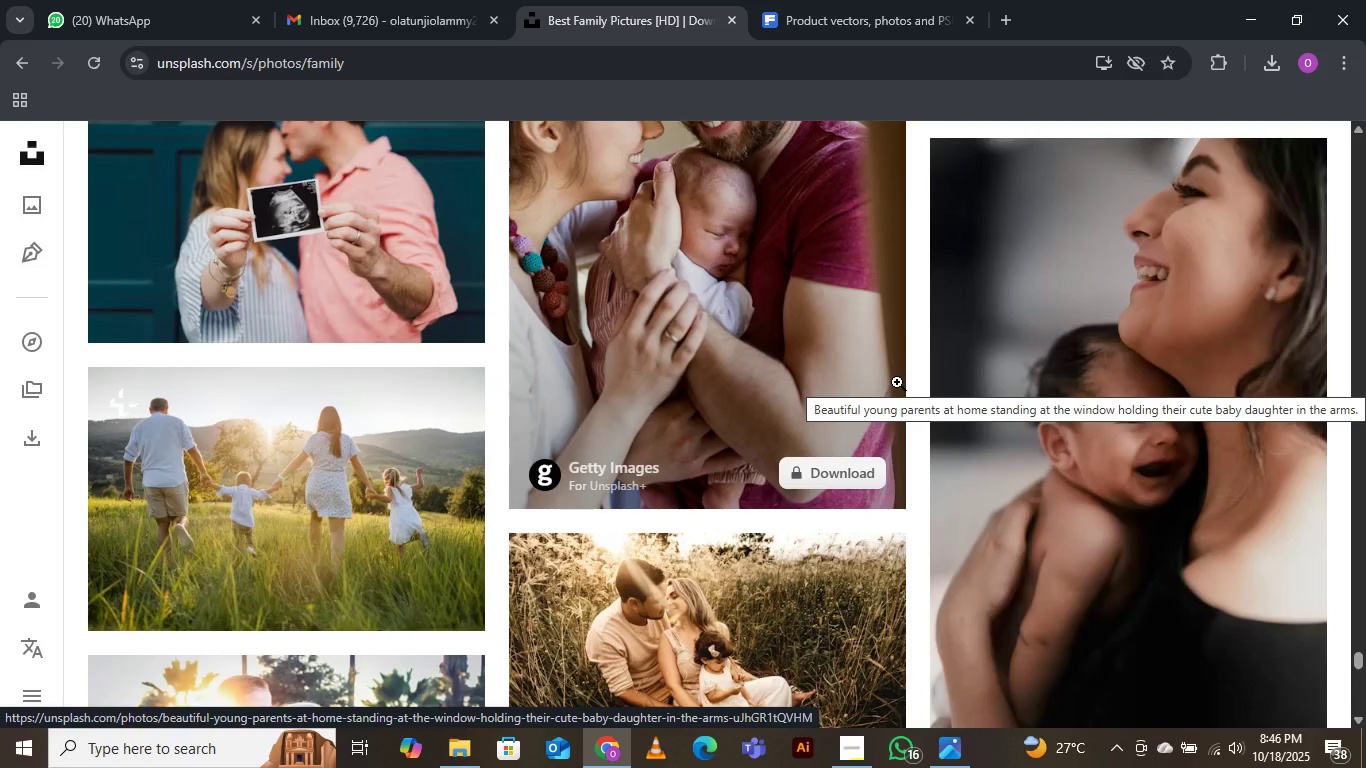 
wait(8.68)
 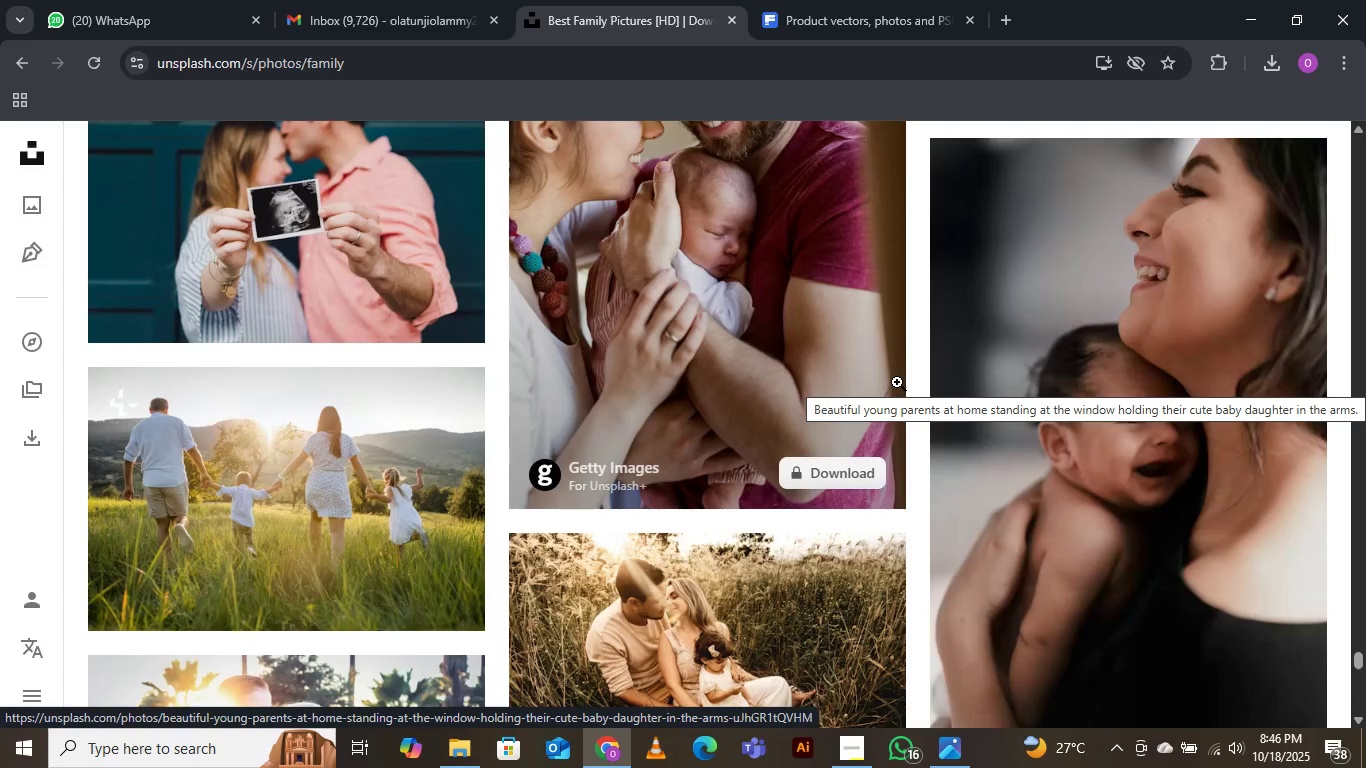 
scroll: coordinate [897, 382], scroll_direction: up, amount: 1.0
 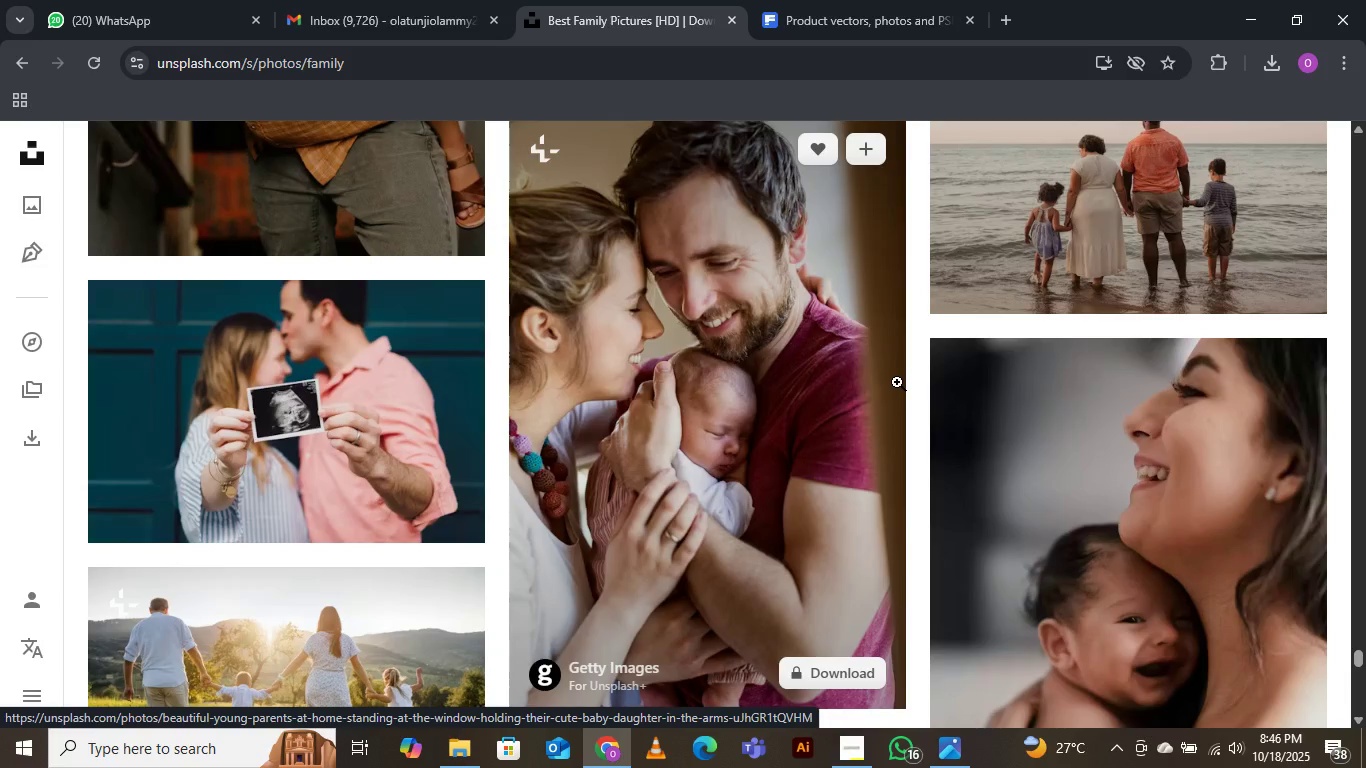 
wait(5.36)
 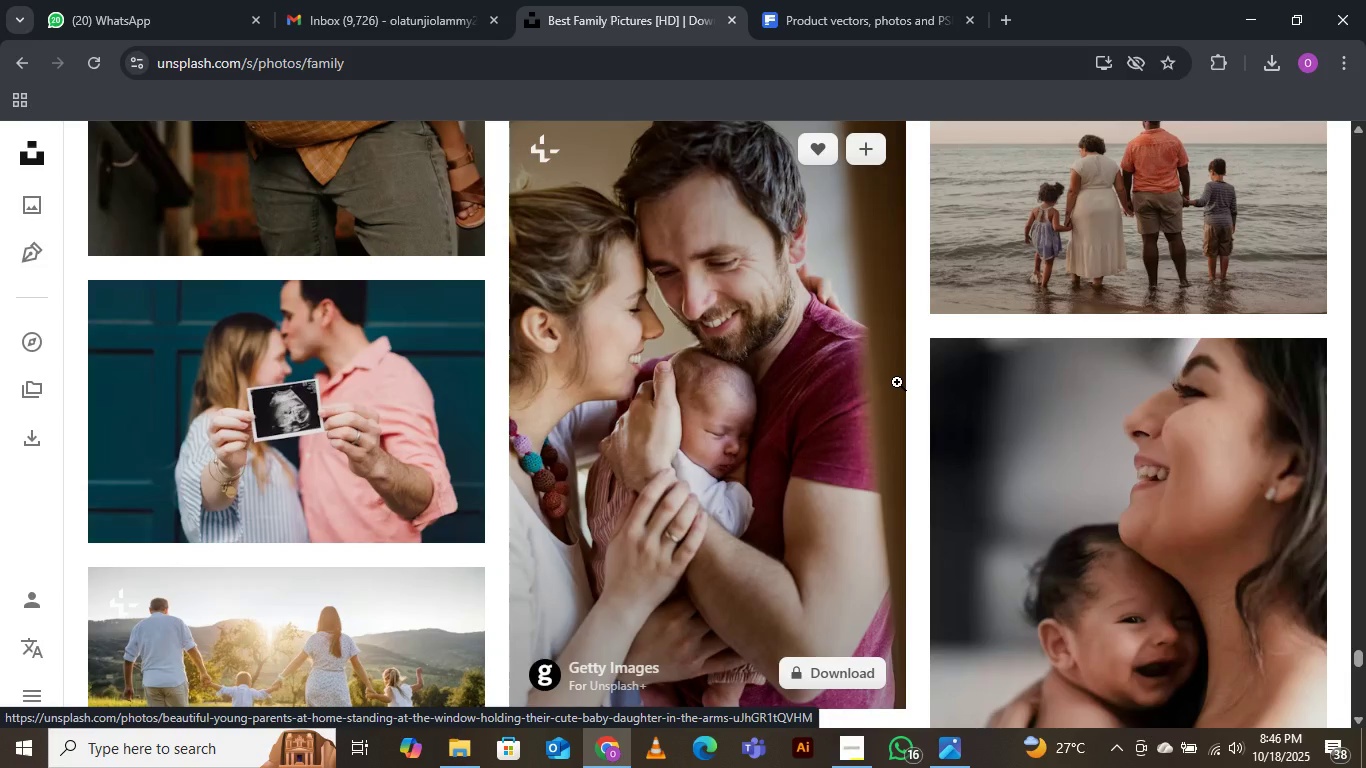 
scroll: coordinate [897, 382], scroll_direction: down, amount: 4.0
 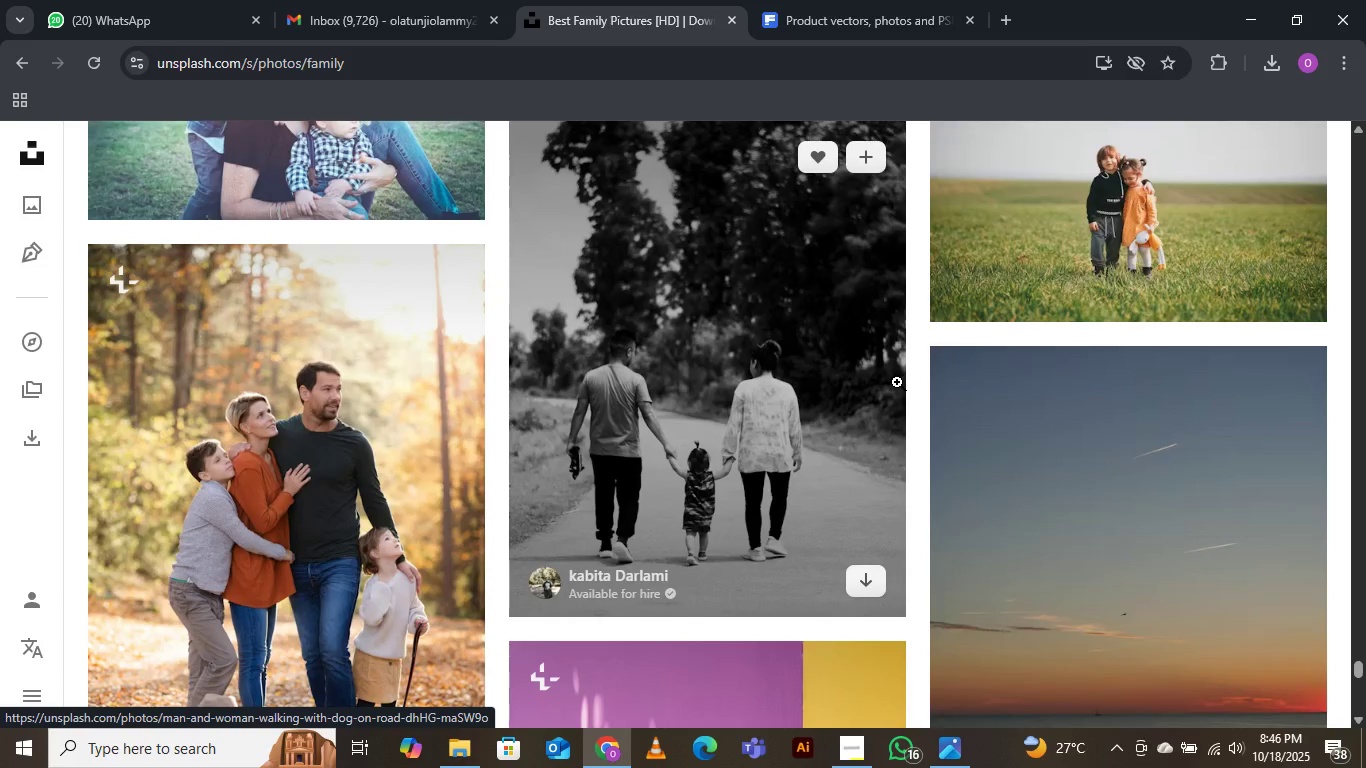 
wait(6.66)
 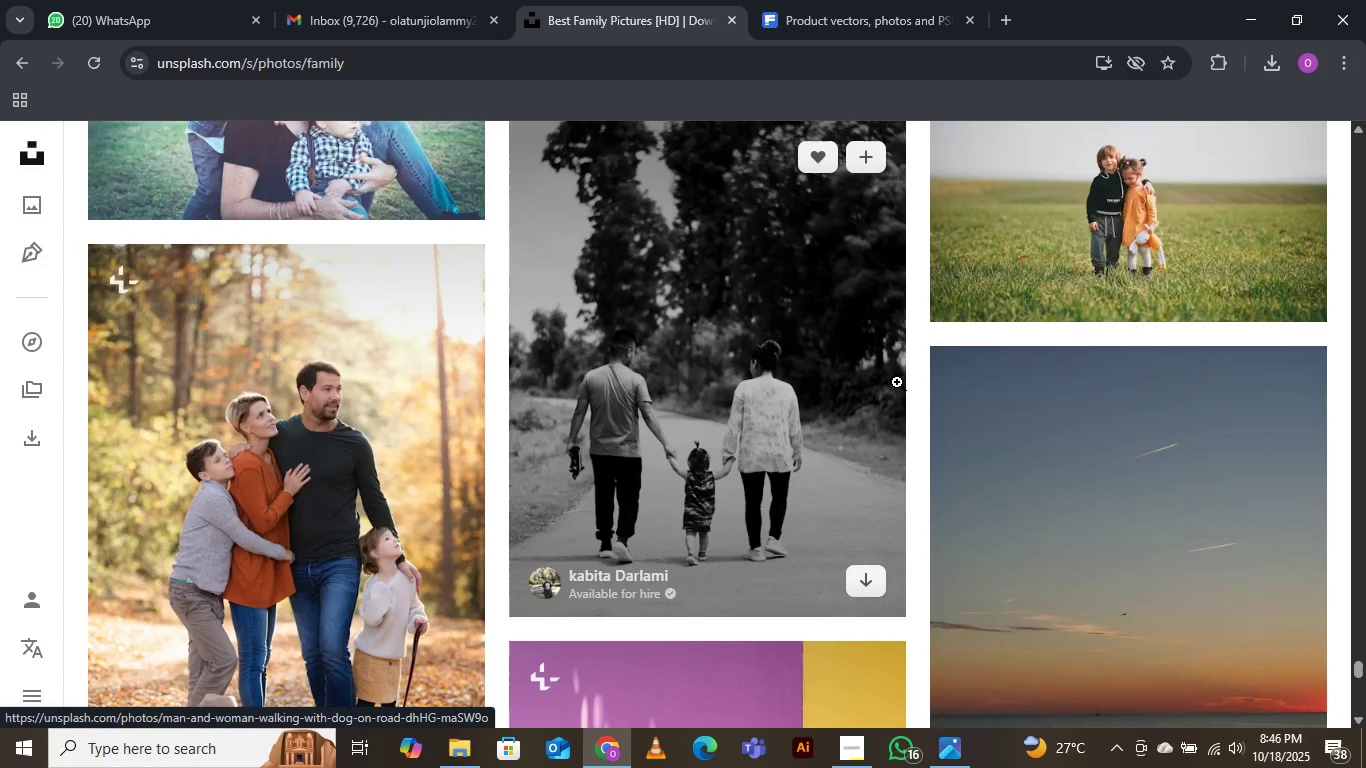 
scroll: coordinate [897, 382], scroll_direction: down, amount: 1.0
 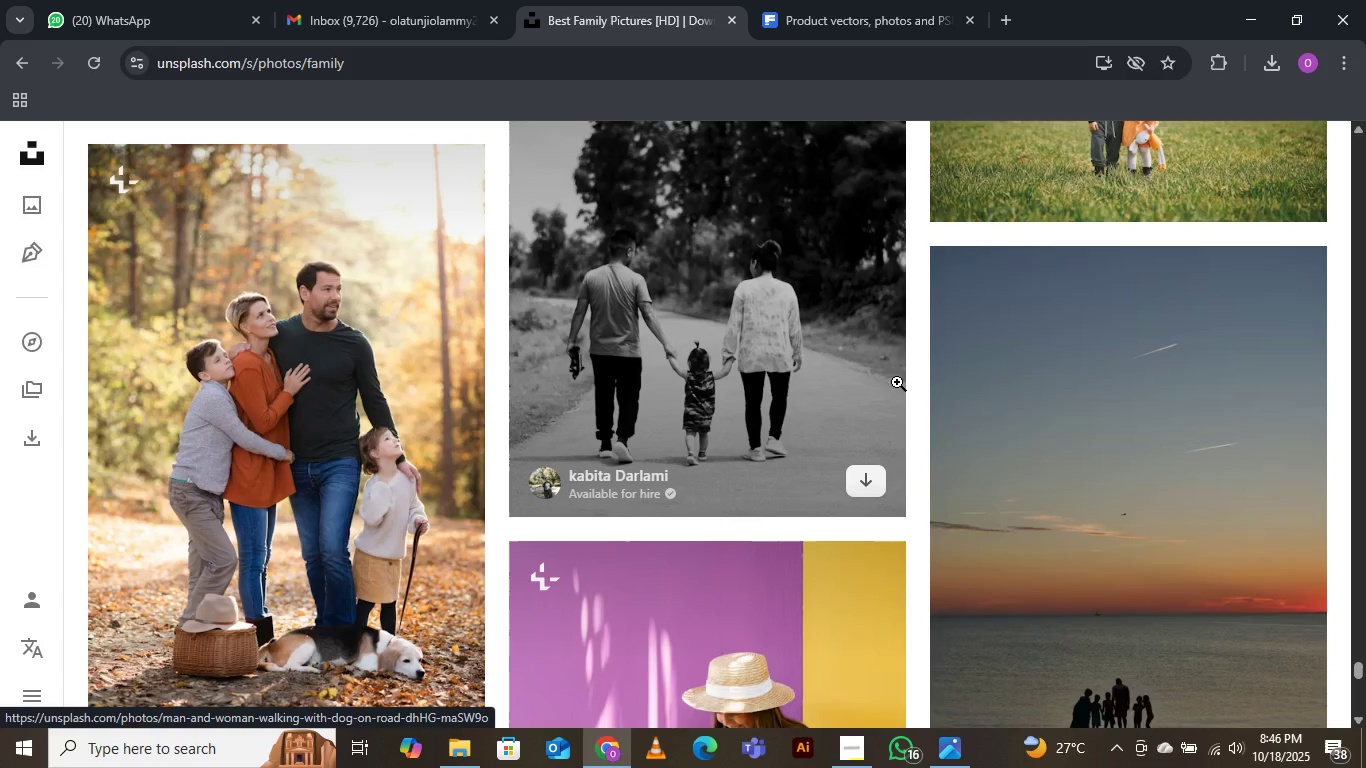 
wait(8.06)
 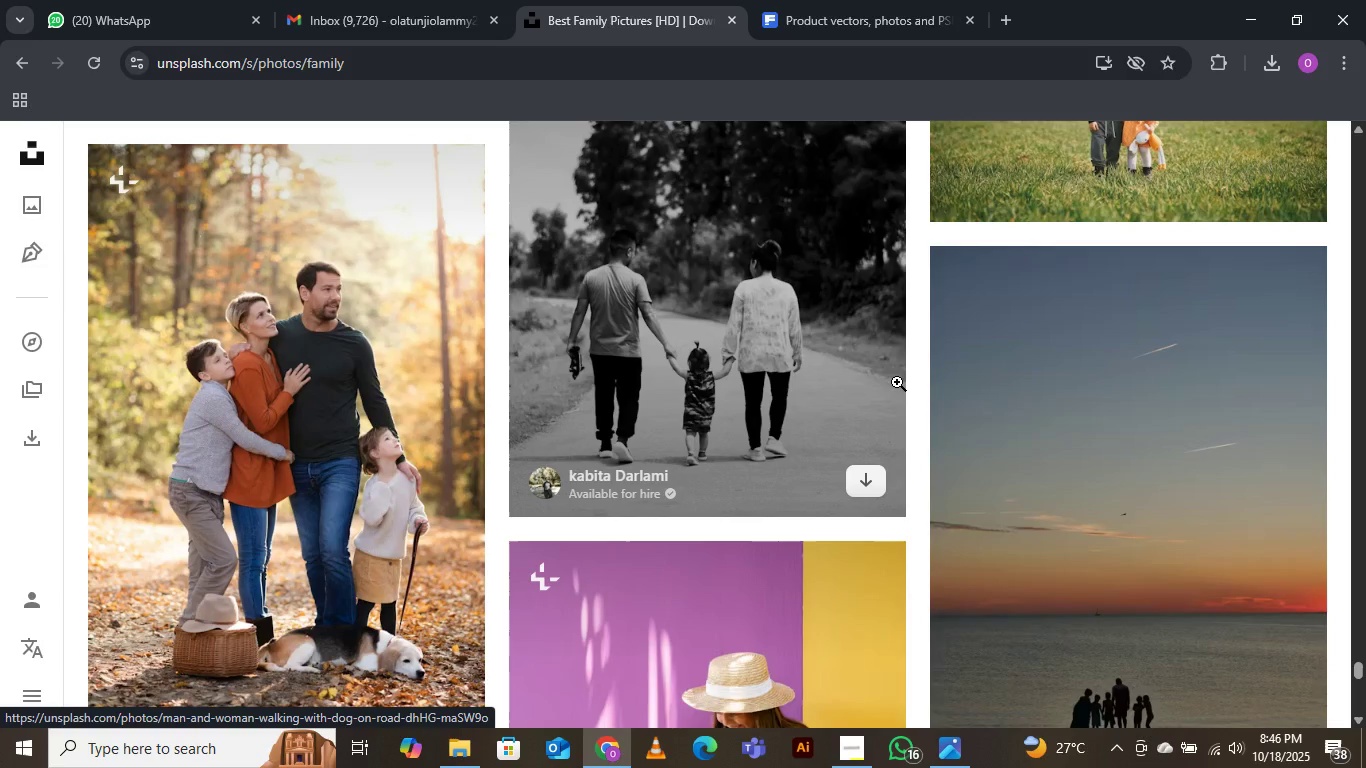 
scroll: coordinate [897, 381], scroll_direction: down, amount: 8.0
 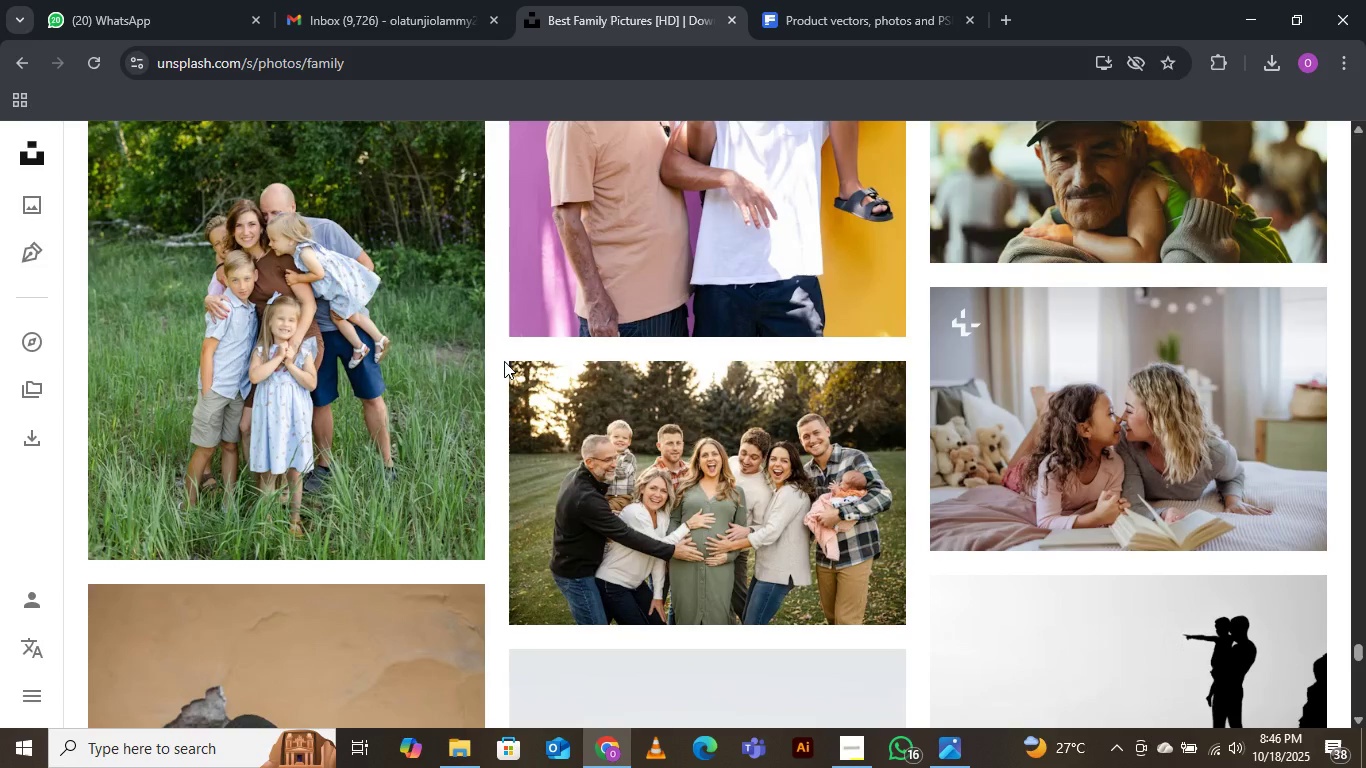 
scroll: coordinate [731, 409], scroll_direction: down, amount: 7.0
 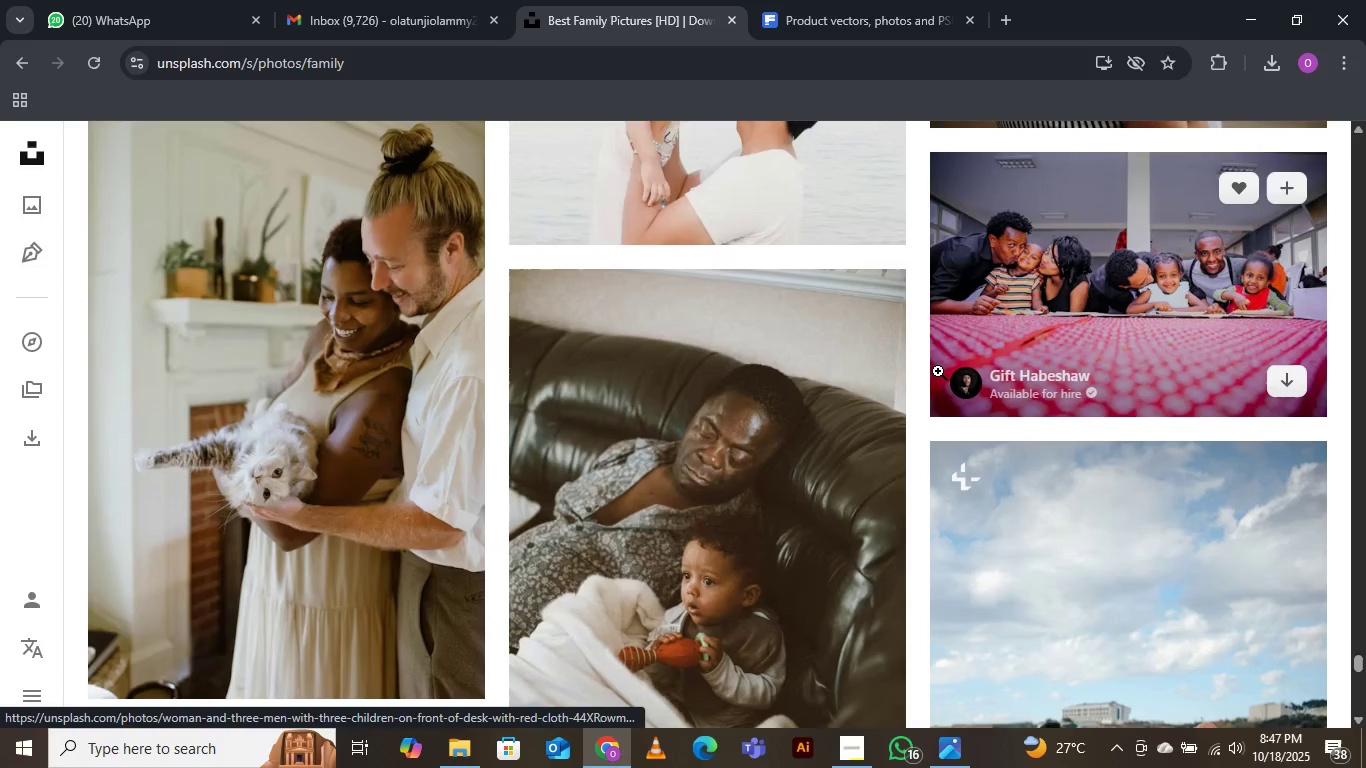 
scroll: coordinate [938, 370], scroll_direction: down, amount: 1.0
 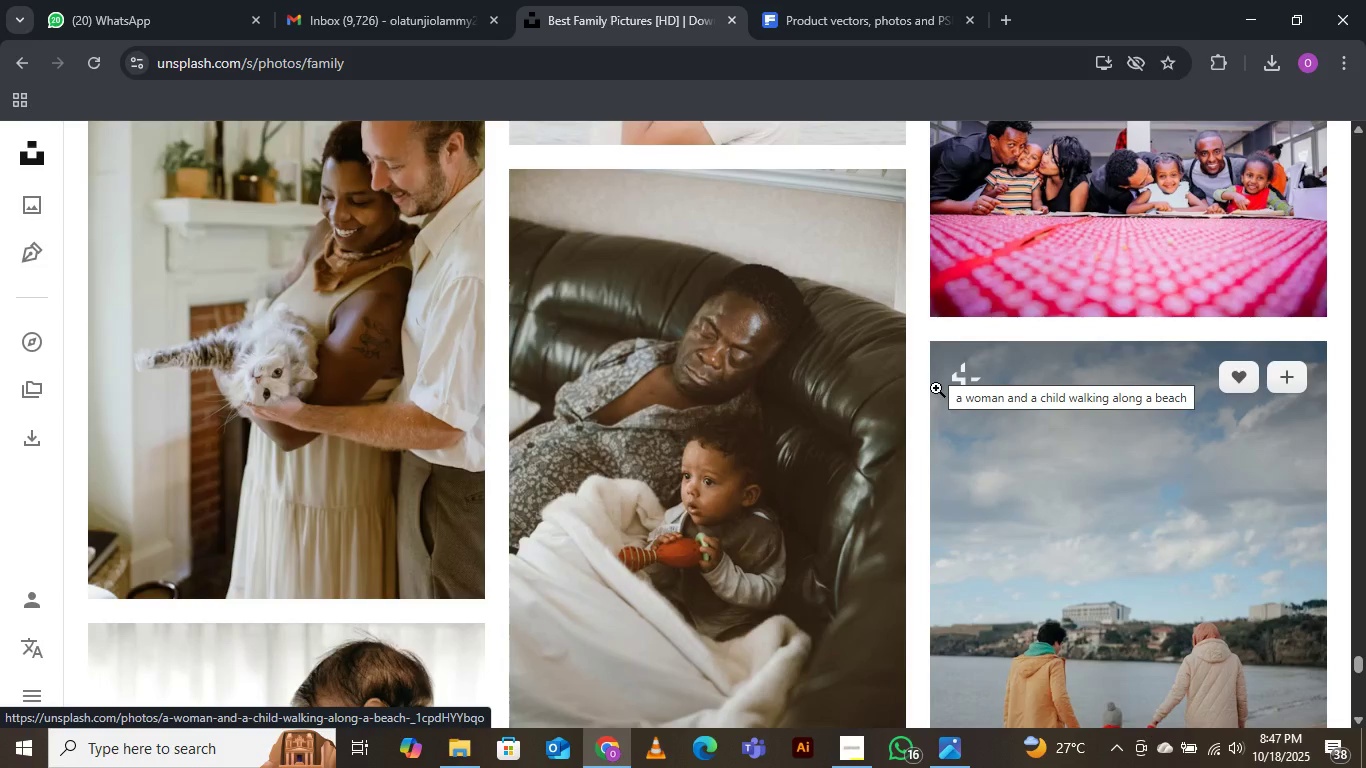 
wait(8.6)
 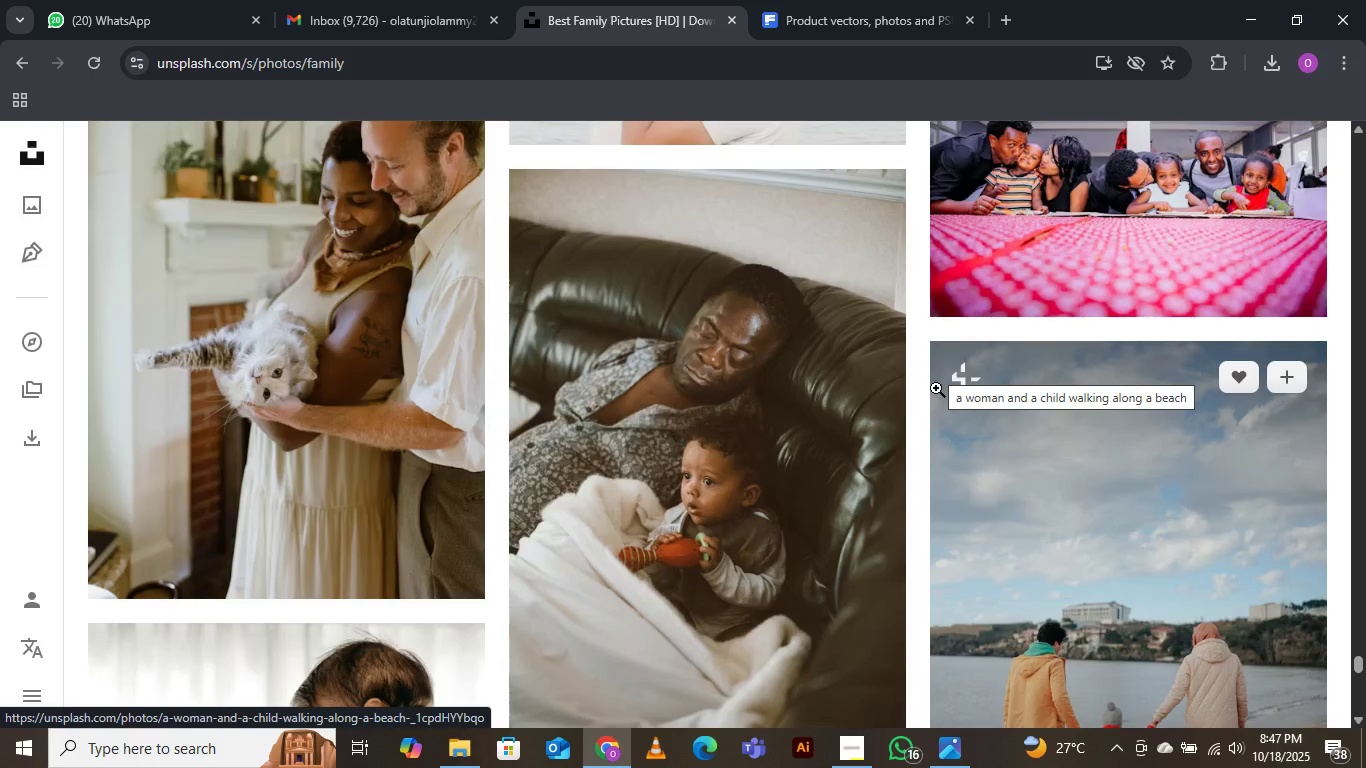 
scroll: coordinate [693, 344], scroll_direction: down, amount: 4.0
 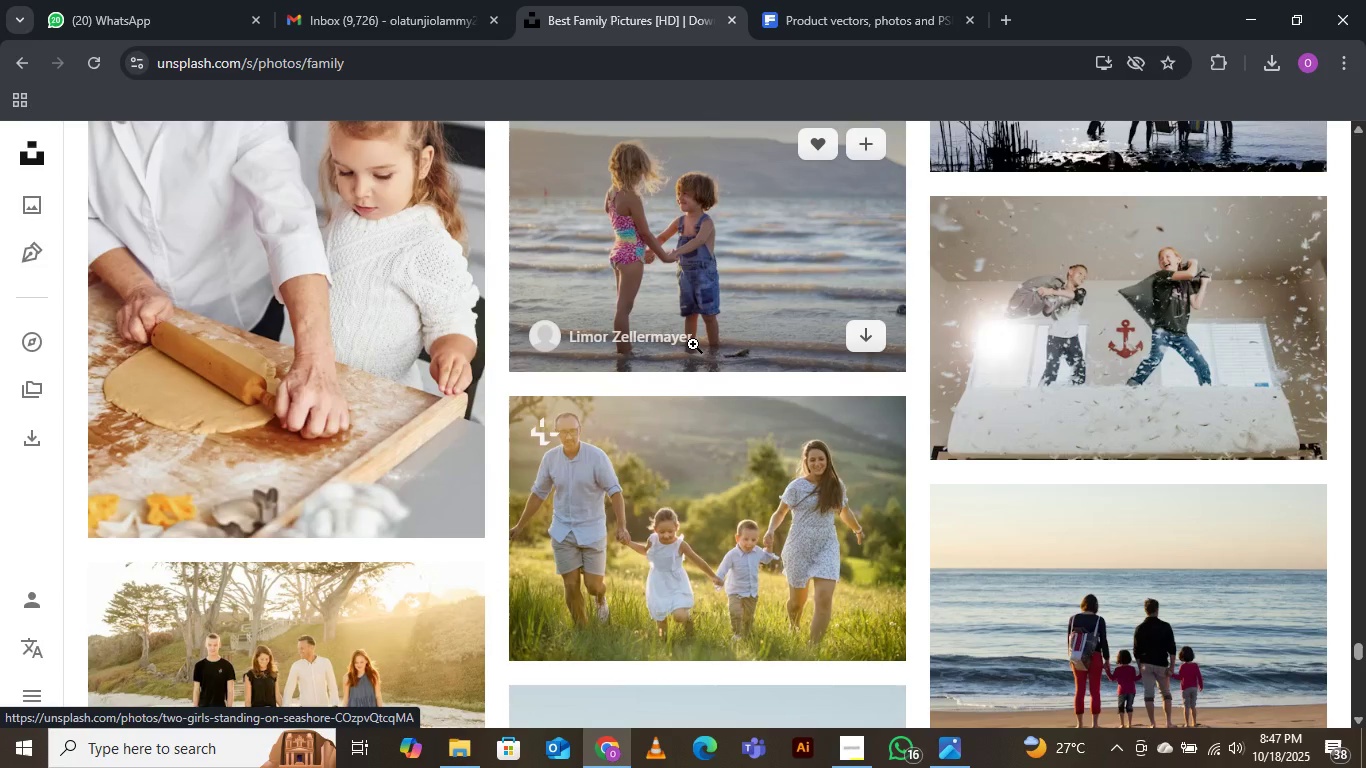 
wait(5.51)
 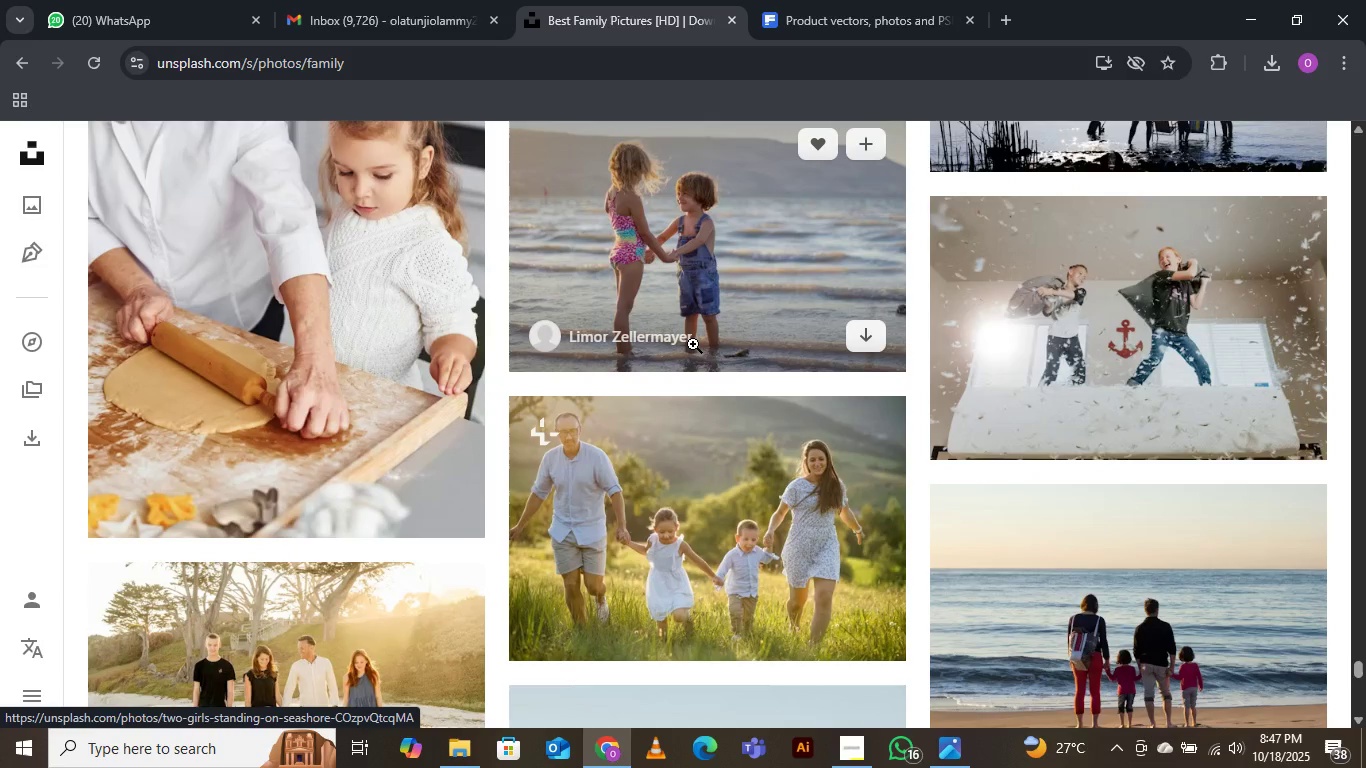 
scroll: coordinate [693, 344], scroll_direction: down, amount: 1.0
 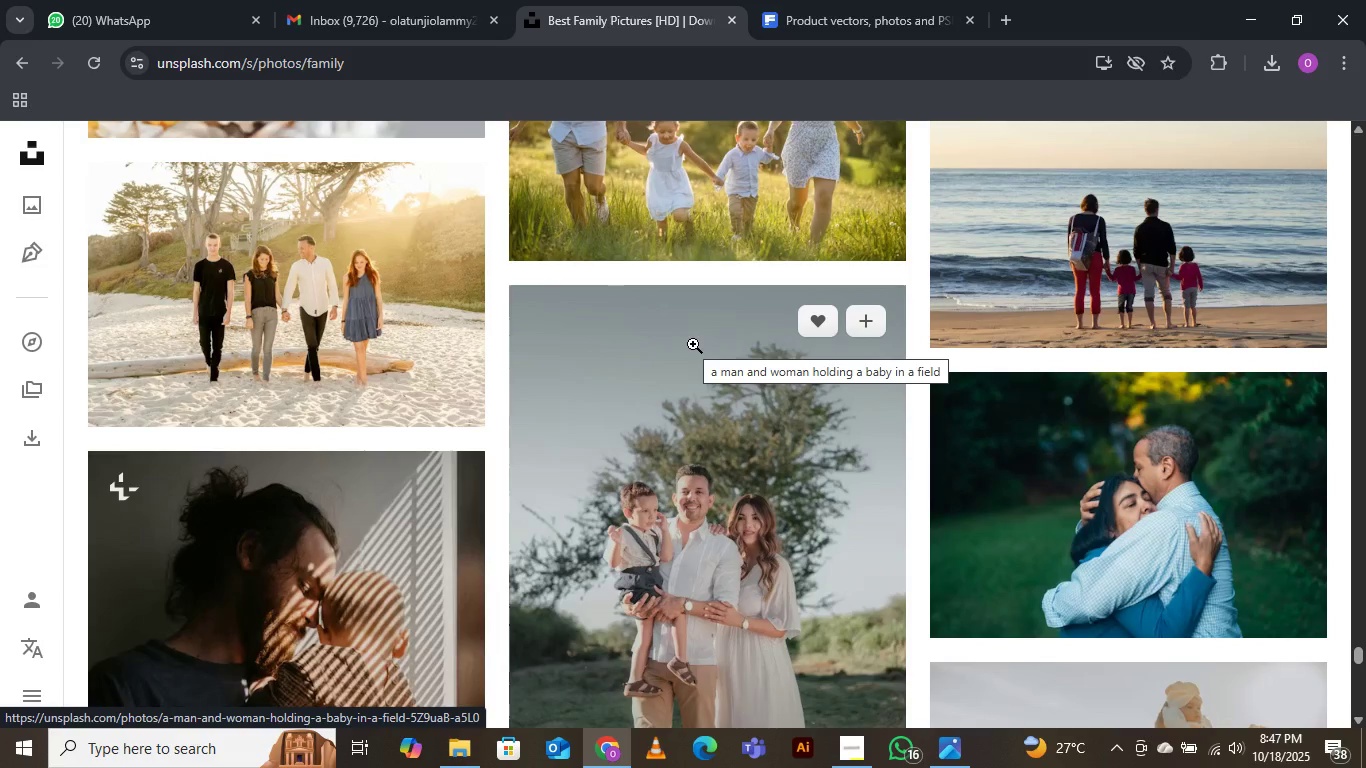 
wait(15.12)
 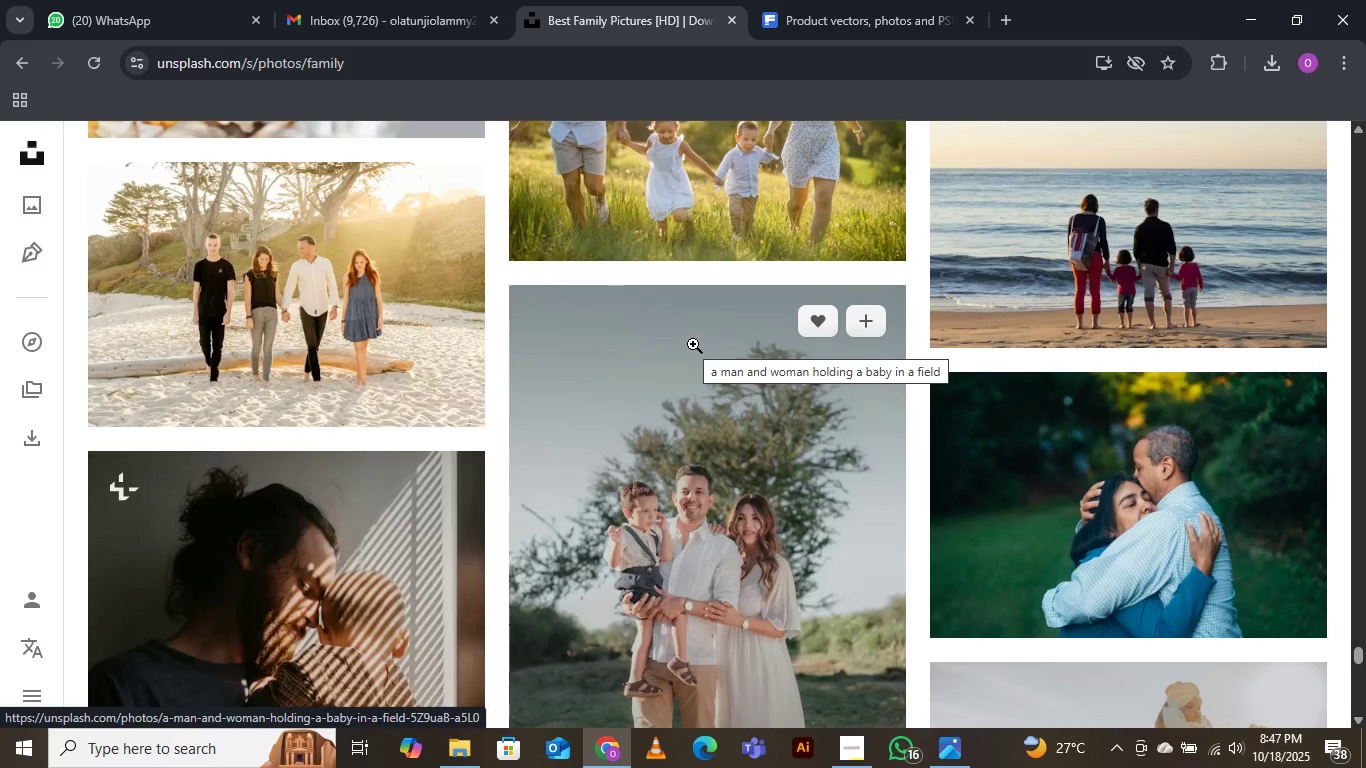 
scroll: coordinate [693, 344], scroll_direction: down, amount: 2.0
 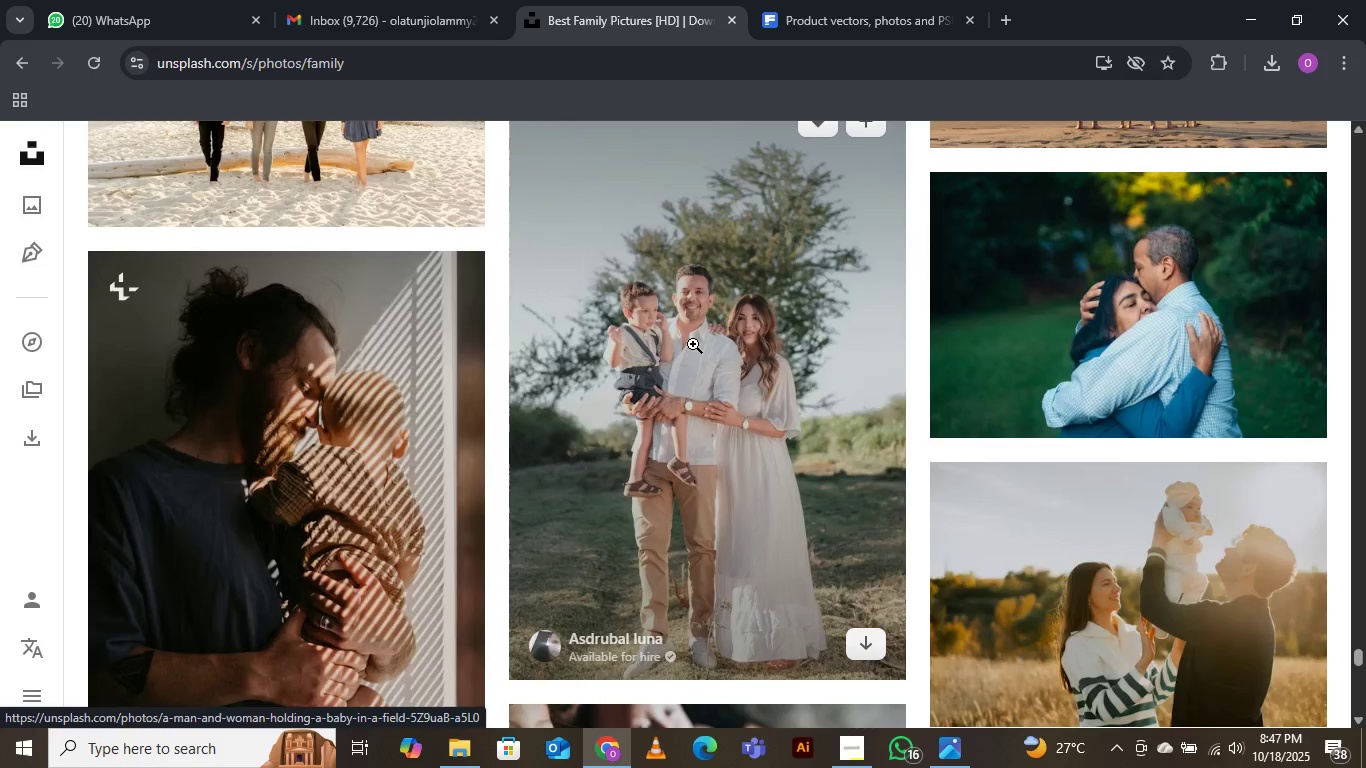 
scroll: coordinate [693, 344], scroll_direction: up, amount: 2.0
 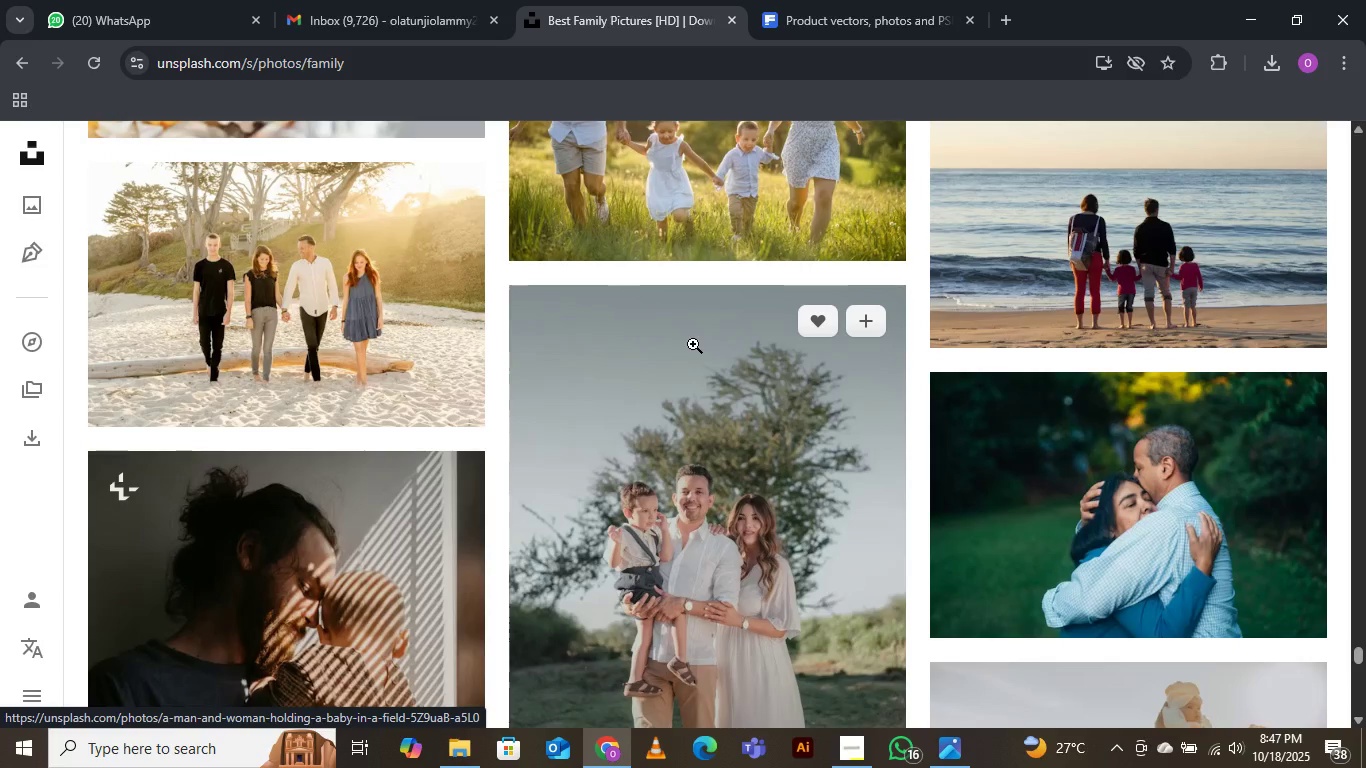 
scroll: coordinate [693, 344], scroll_direction: down, amount: 1.0
 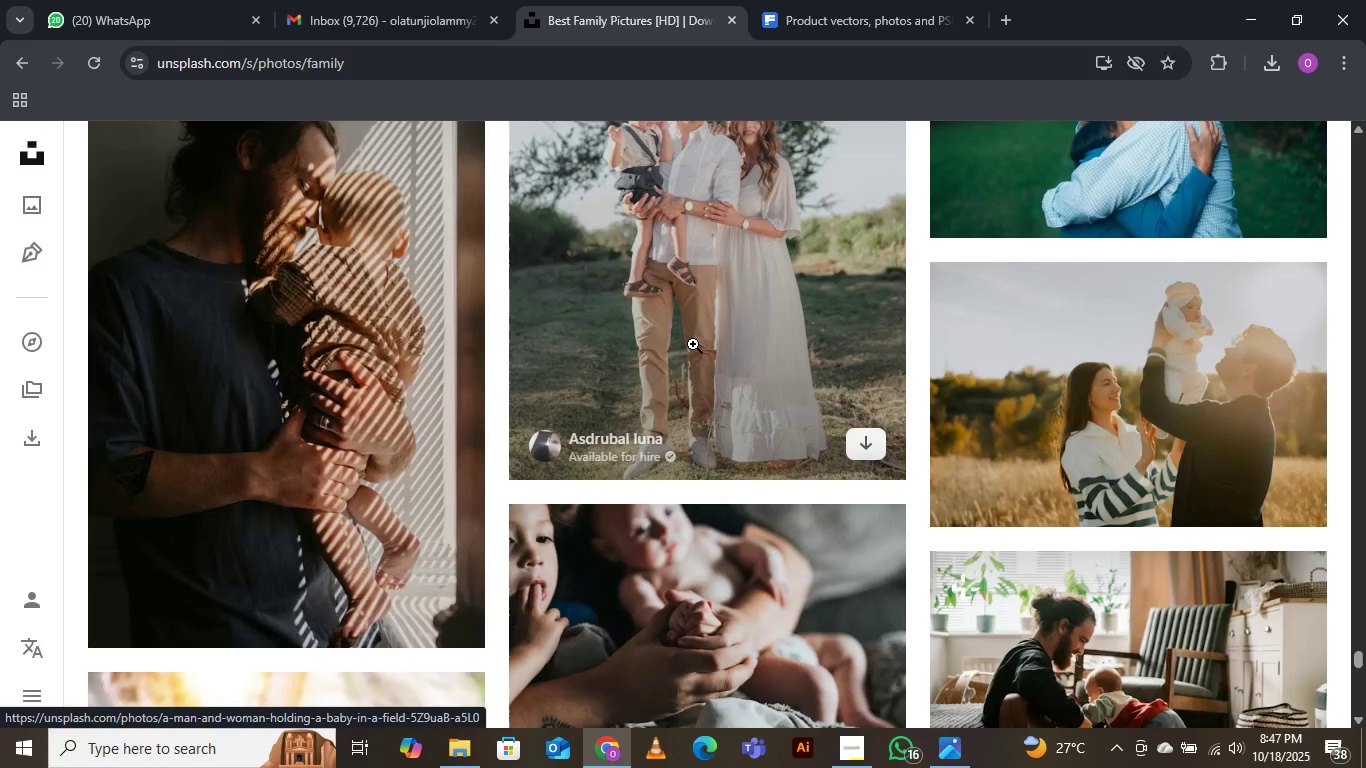 
scroll: coordinate [693, 344], scroll_direction: up, amount: 1.0
 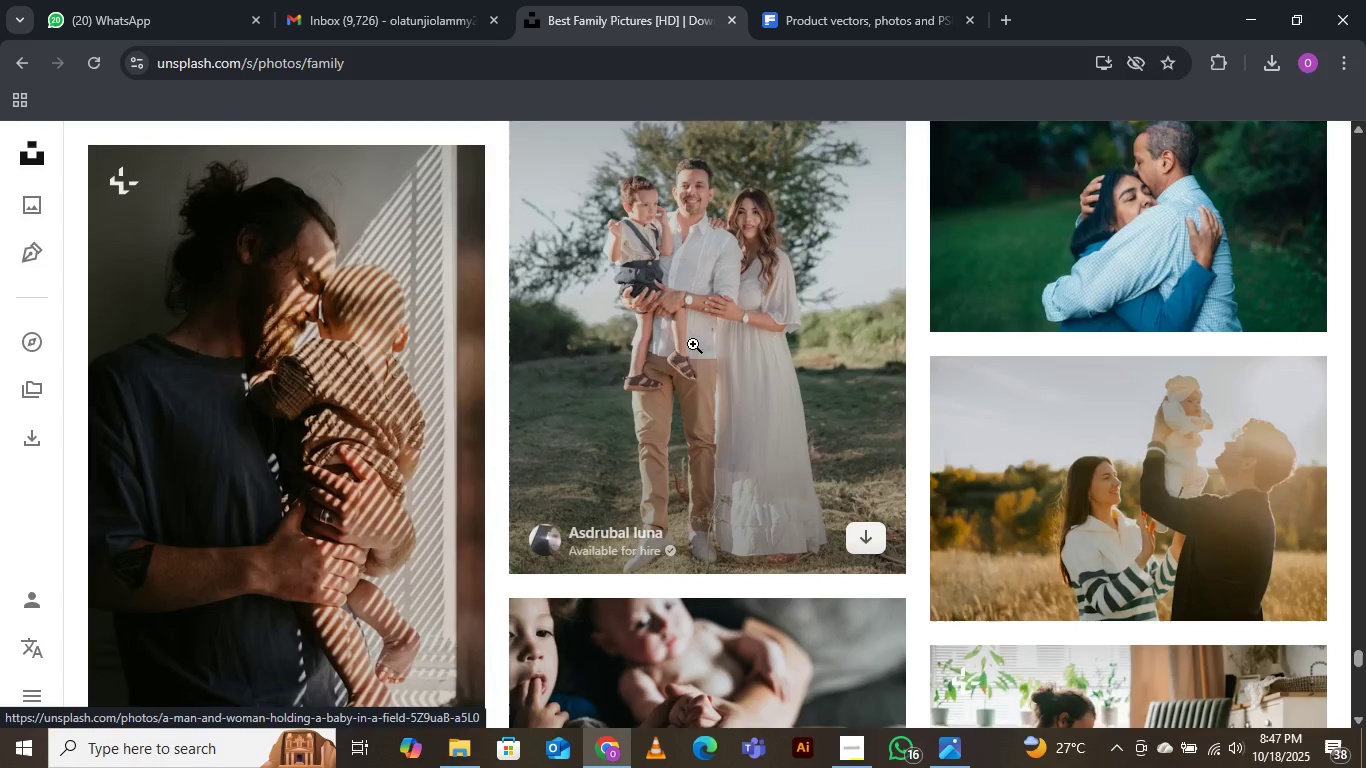 
scroll: coordinate [693, 344], scroll_direction: down, amount: 2.0
 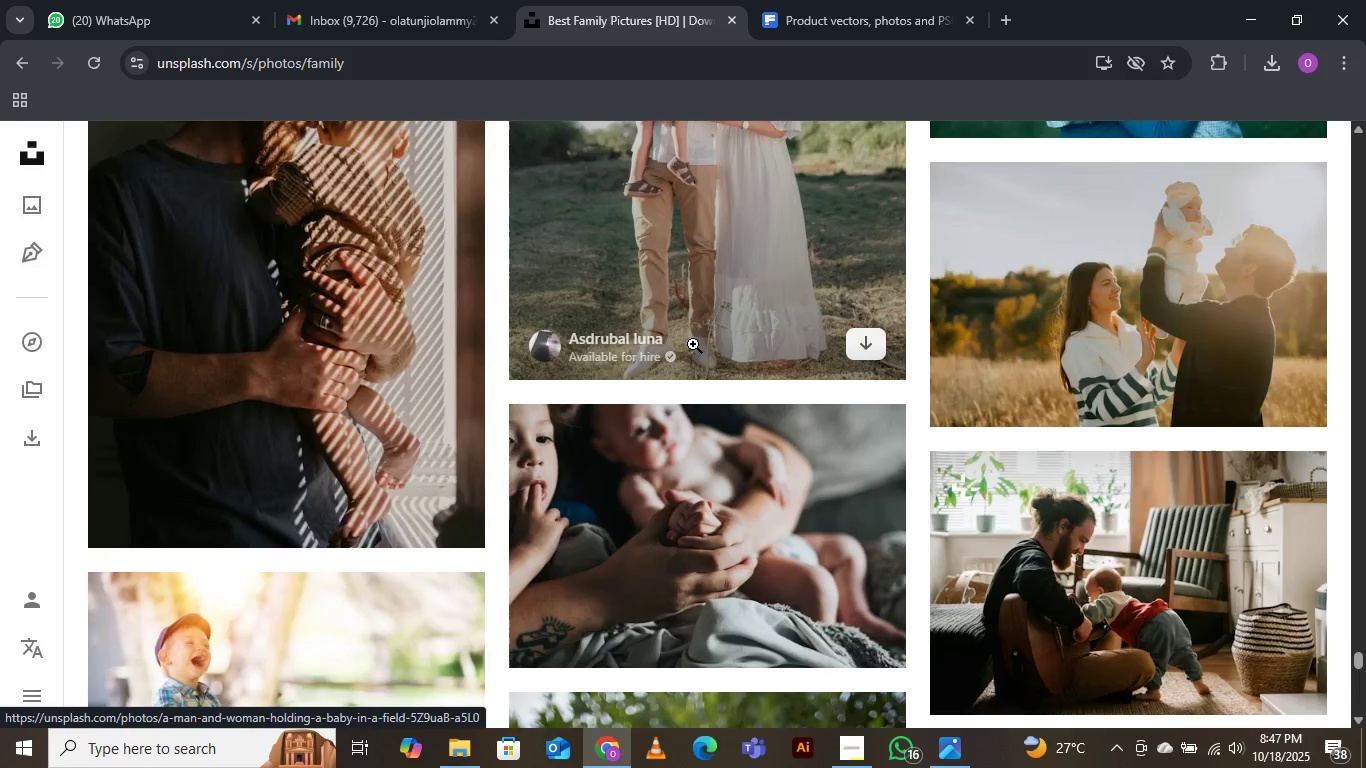 
scroll: coordinate [693, 344], scroll_direction: up, amount: 3.0
 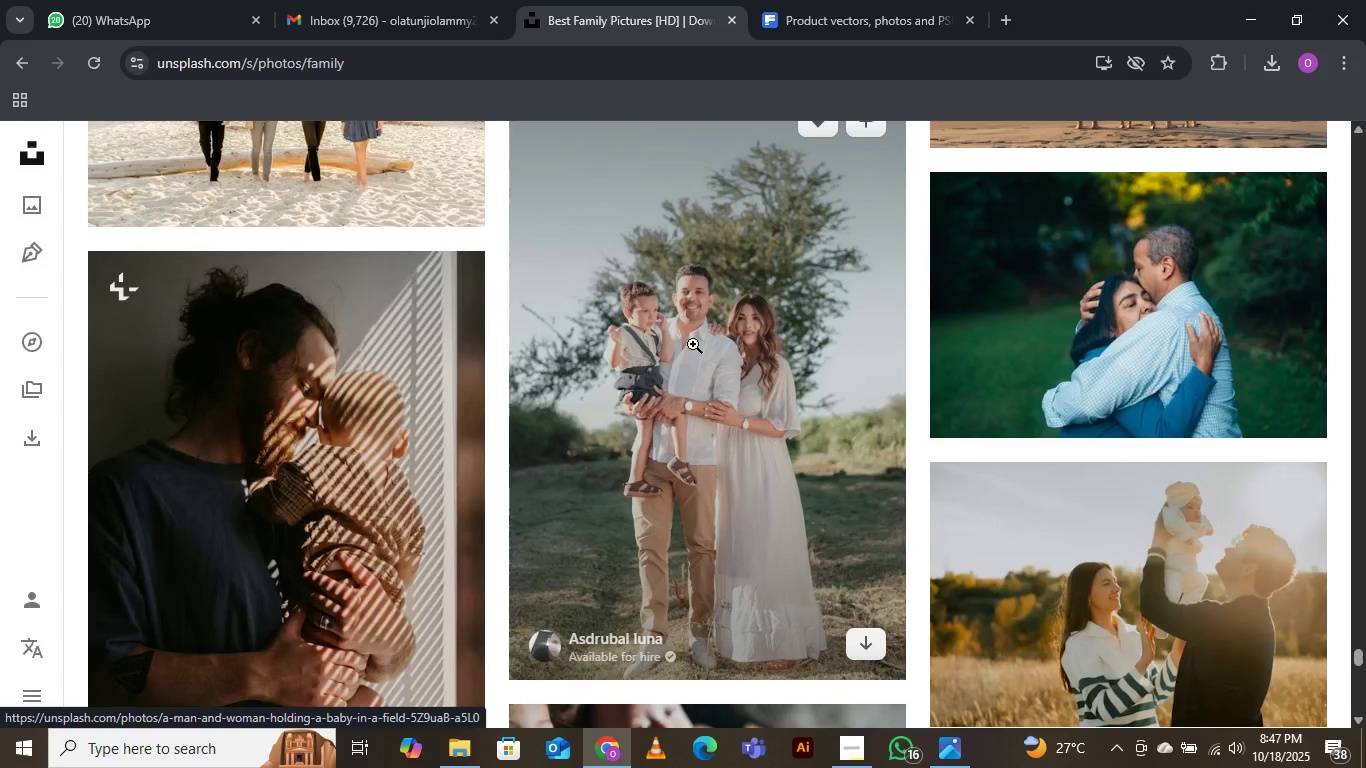 
wait(8.46)
 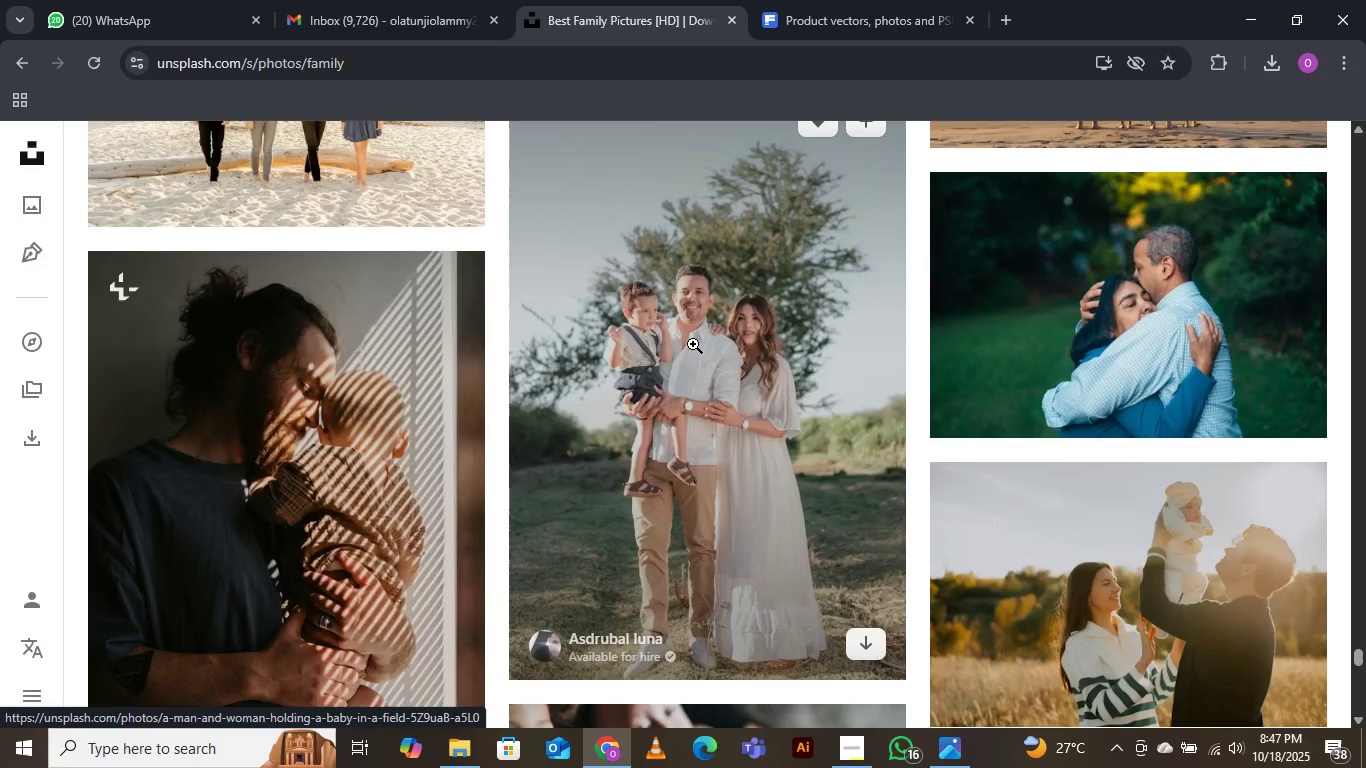 
scroll: coordinate [693, 344], scroll_direction: down, amount: 13.0
 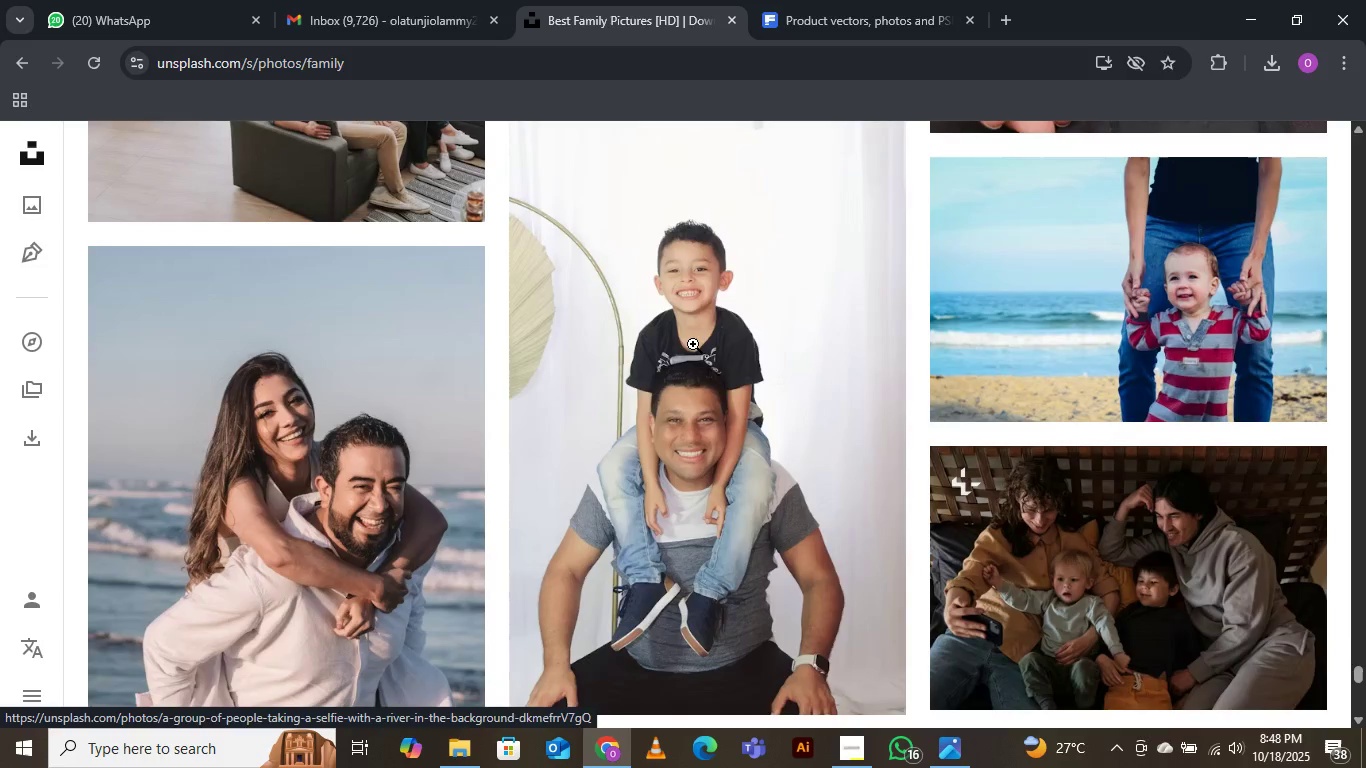 
scroll: coordinate [693, 344], scroll_direction: down, amount: 6.0
 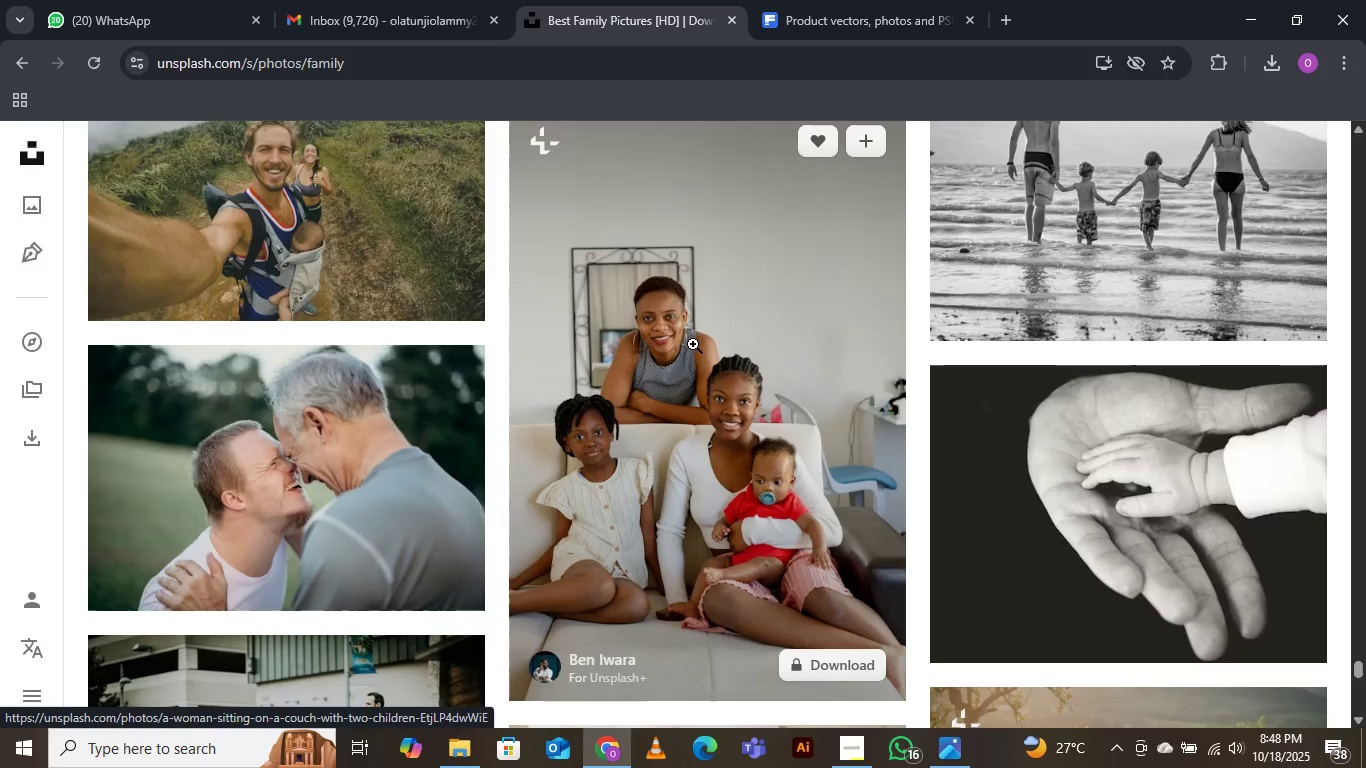 
scroll: coordinate [693, 344], scroll_direction: up, amount: 1.0
 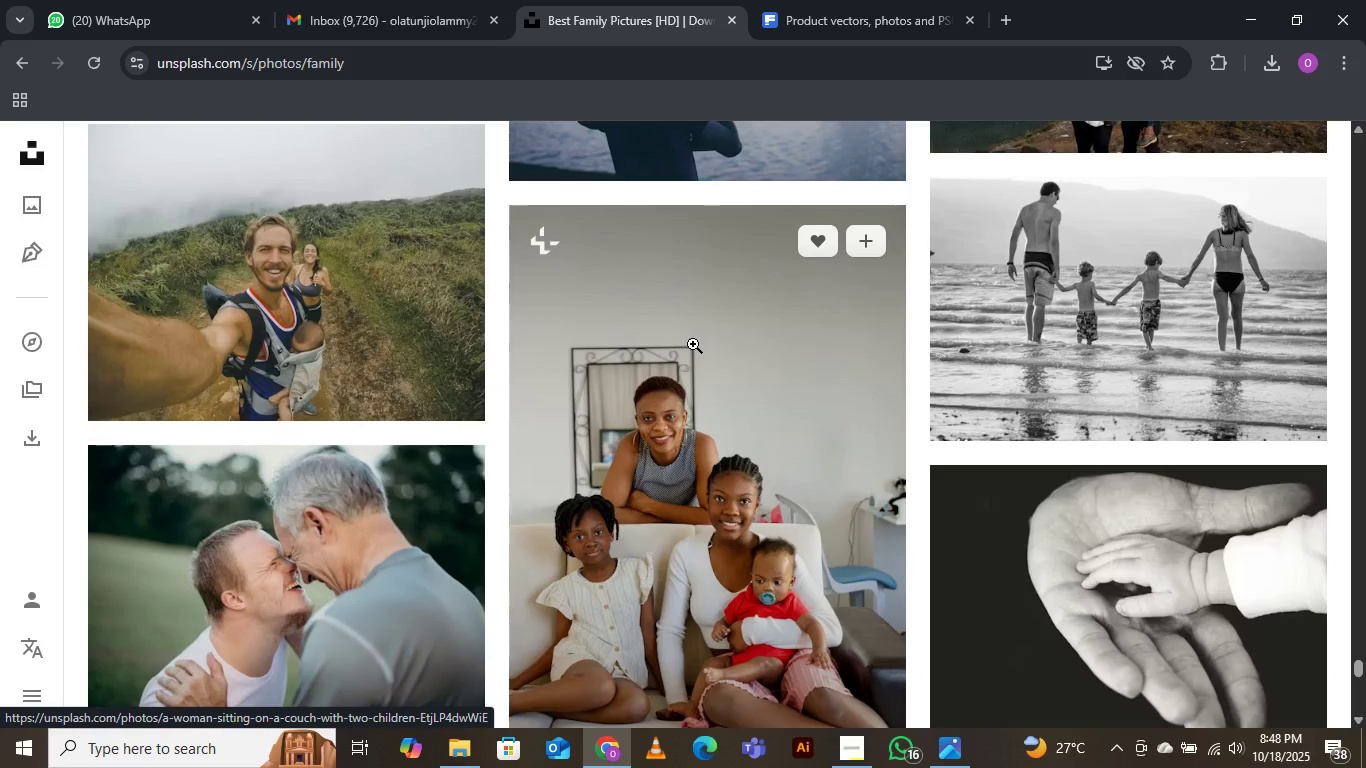 
scroll: coordinate [693, 344], scroll_direction: down, amount: 2.0
 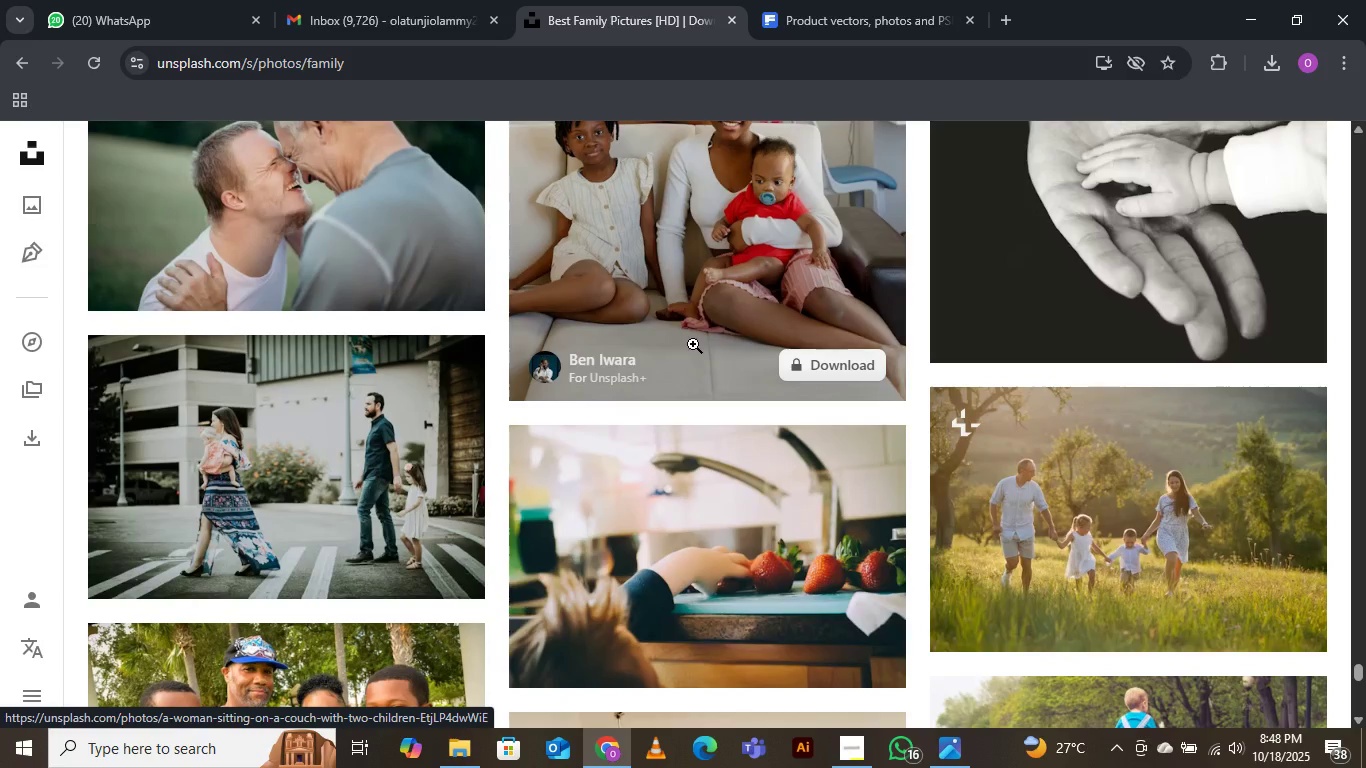 
scroll: coordinate [693, 344], scroll_direction: up, amount: 1.0
 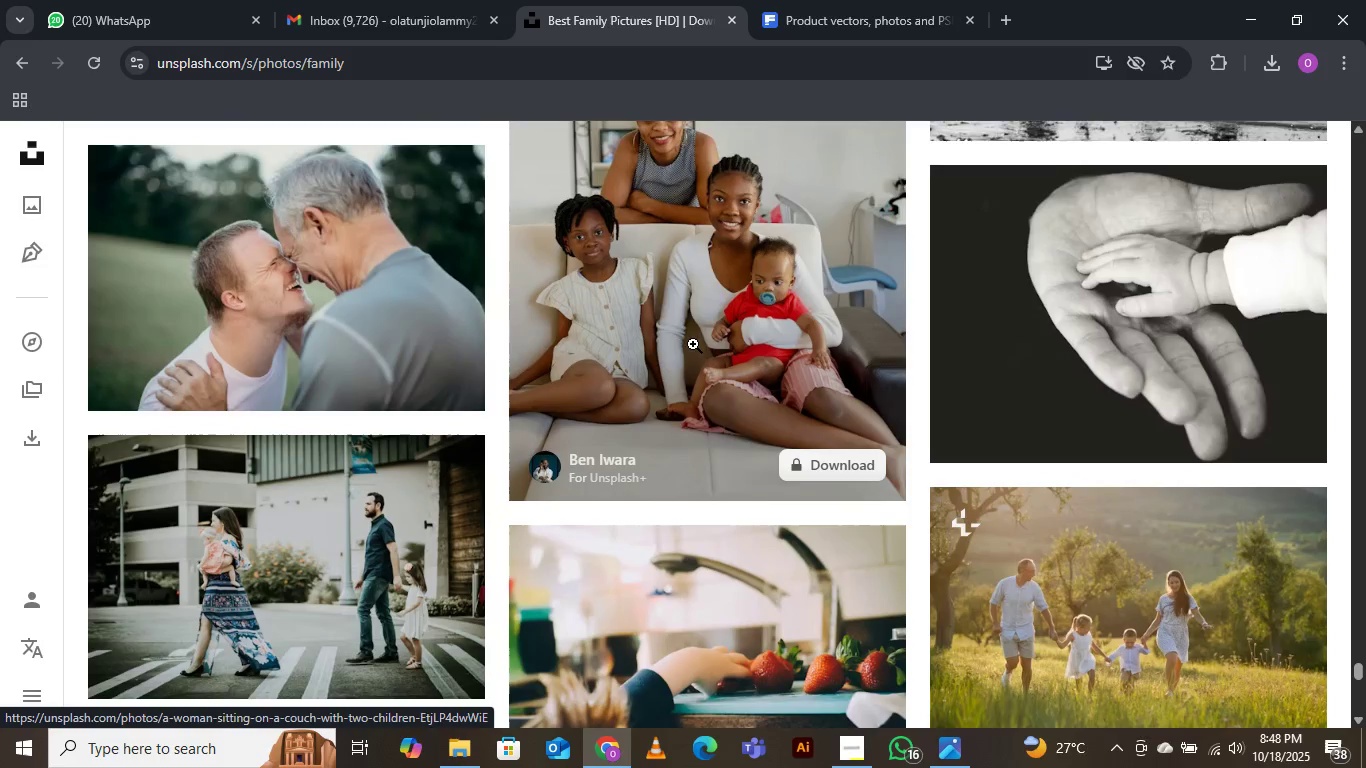 
scroll: coordinate [693, 344], scroll_direction: down, amount: 4.0
 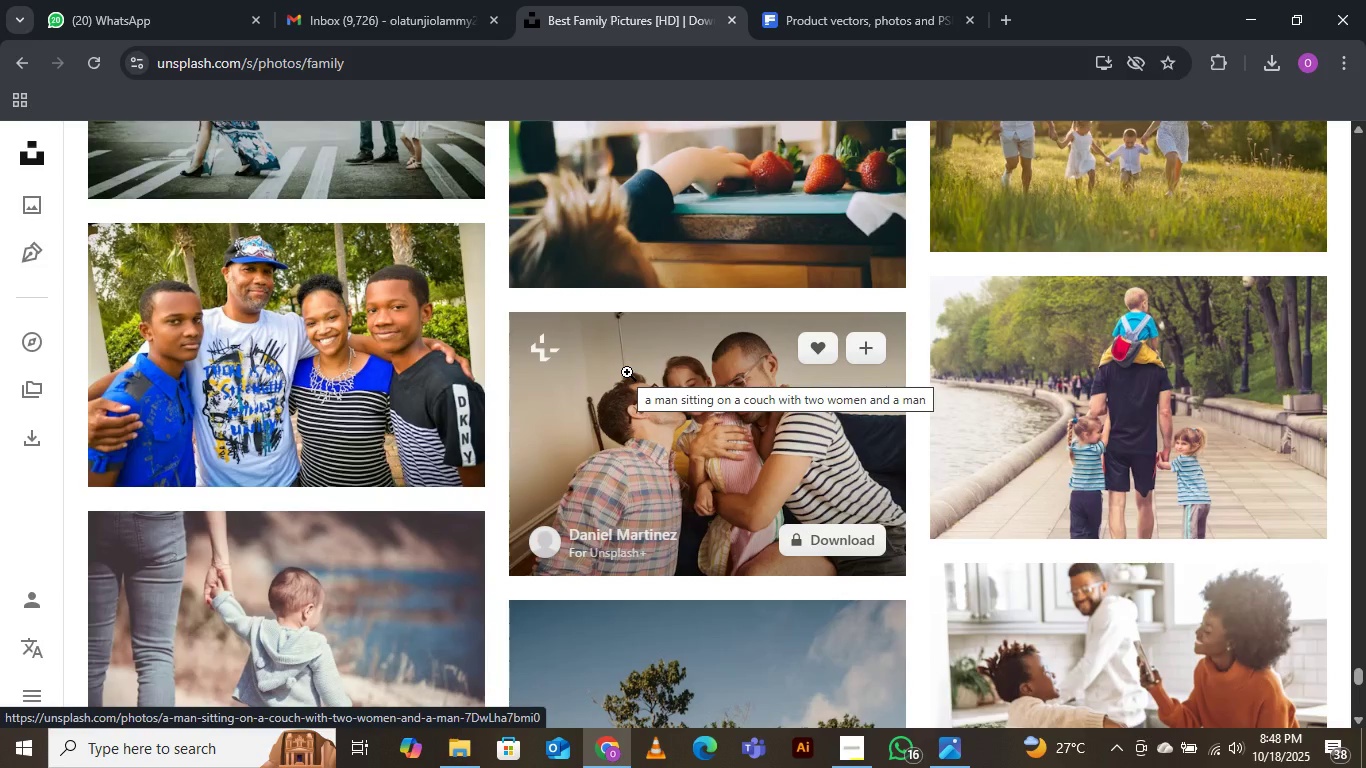 
wait(20.88)
 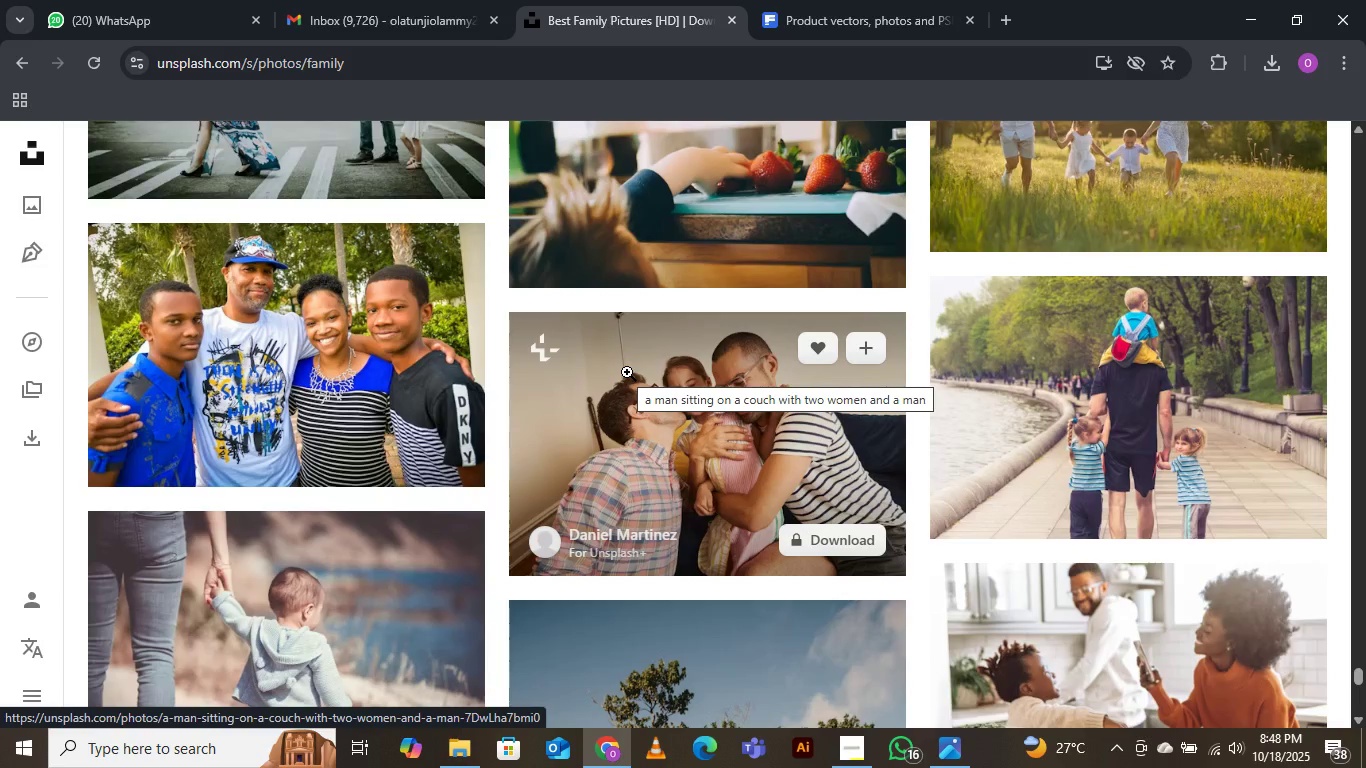 
scroll: coordinate [570, 414], scroll_direction: down, amount: 1.0
 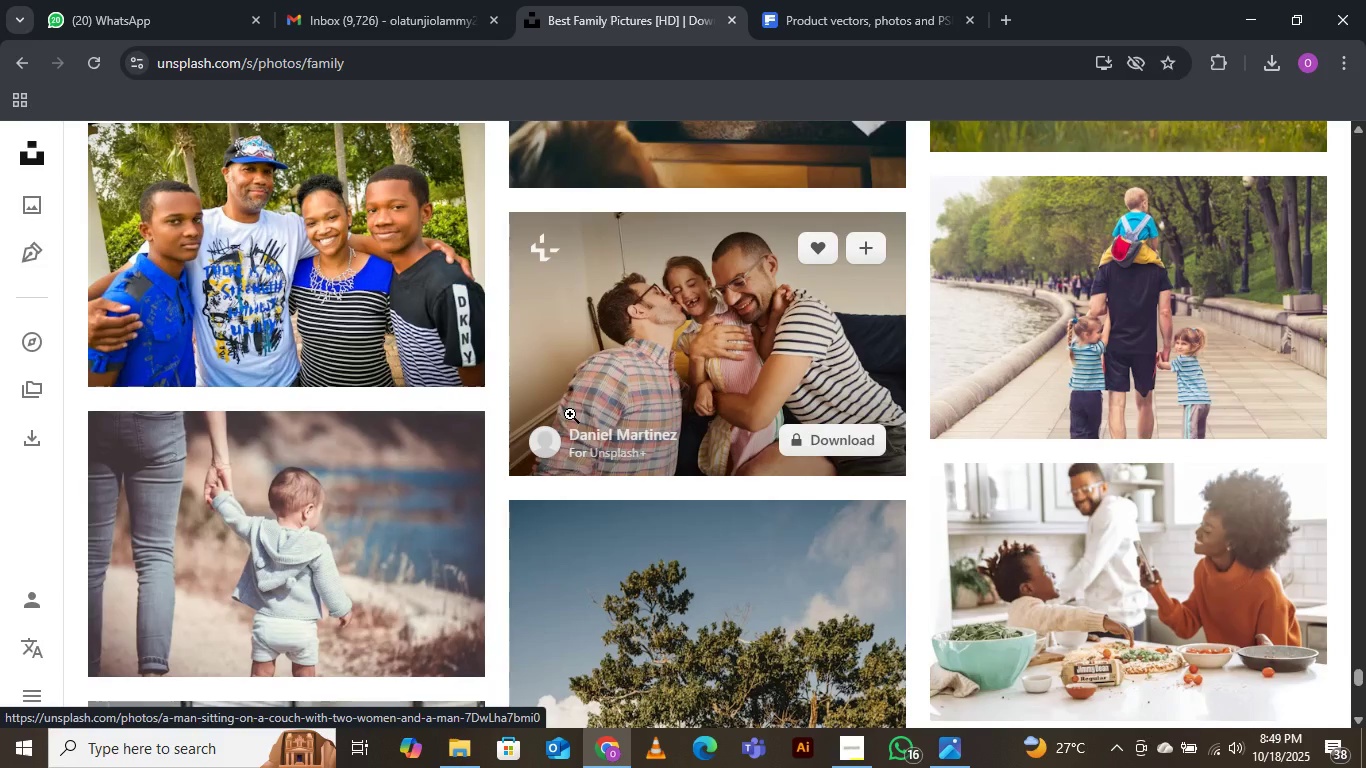 
wait(35.85)
 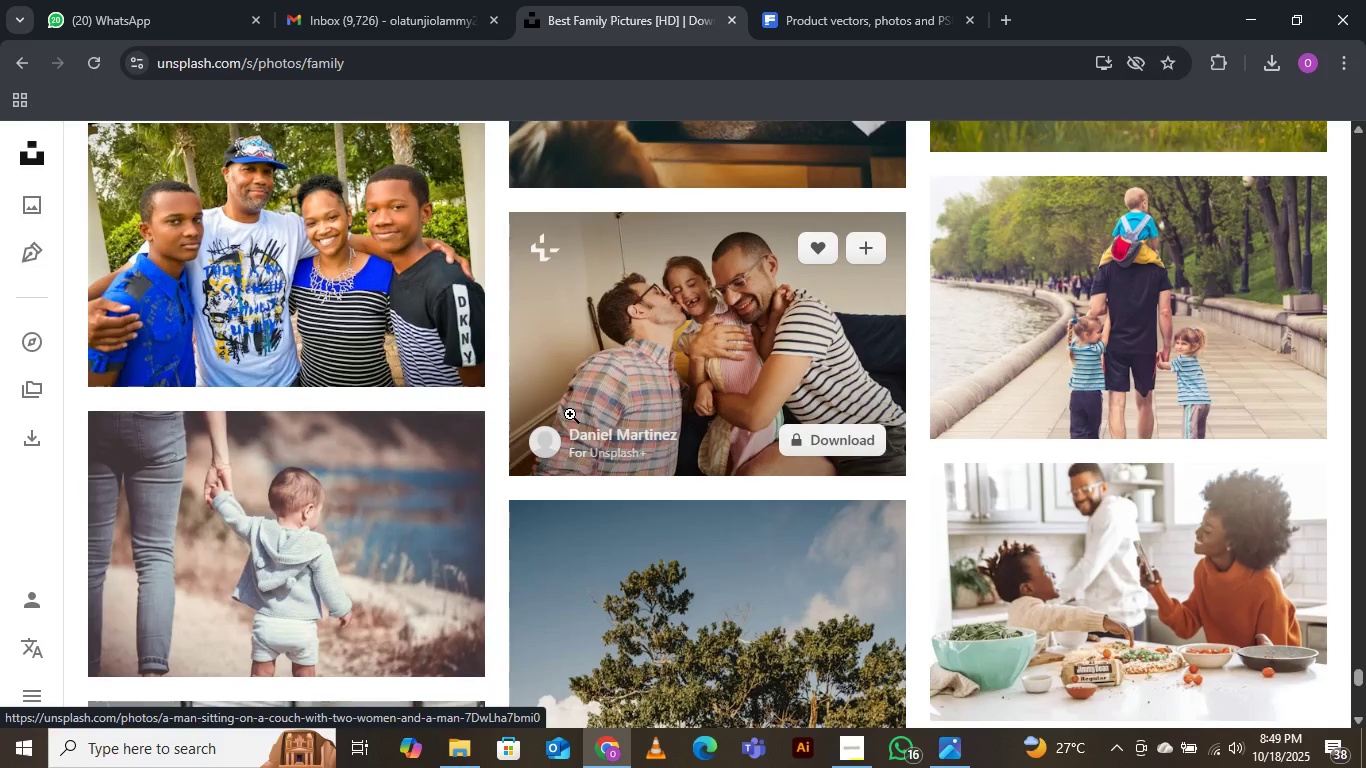 
scroll: coordinate [576, 458], scroll_direction: down, amount: 15.0
 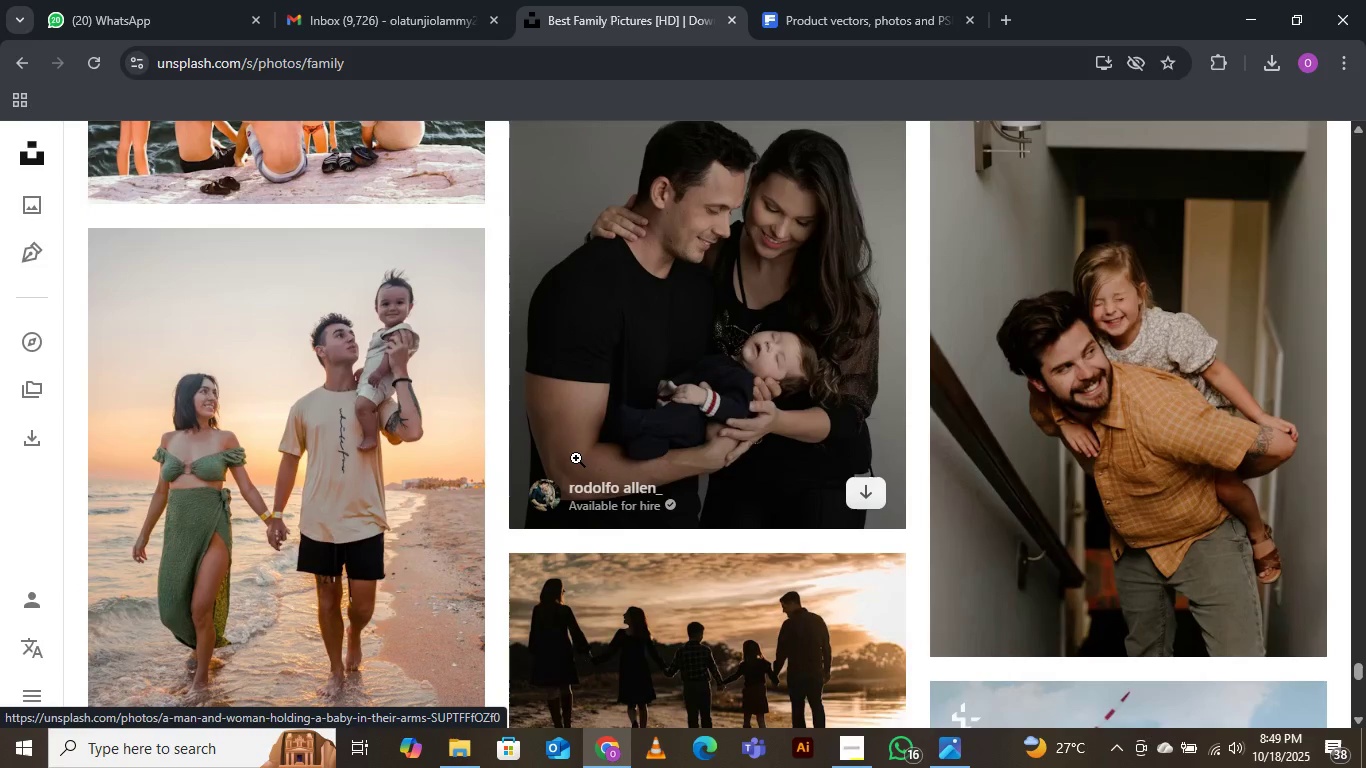 
scroll: coordinate [576, 458], scroll_direction: down, amount: 7.0
 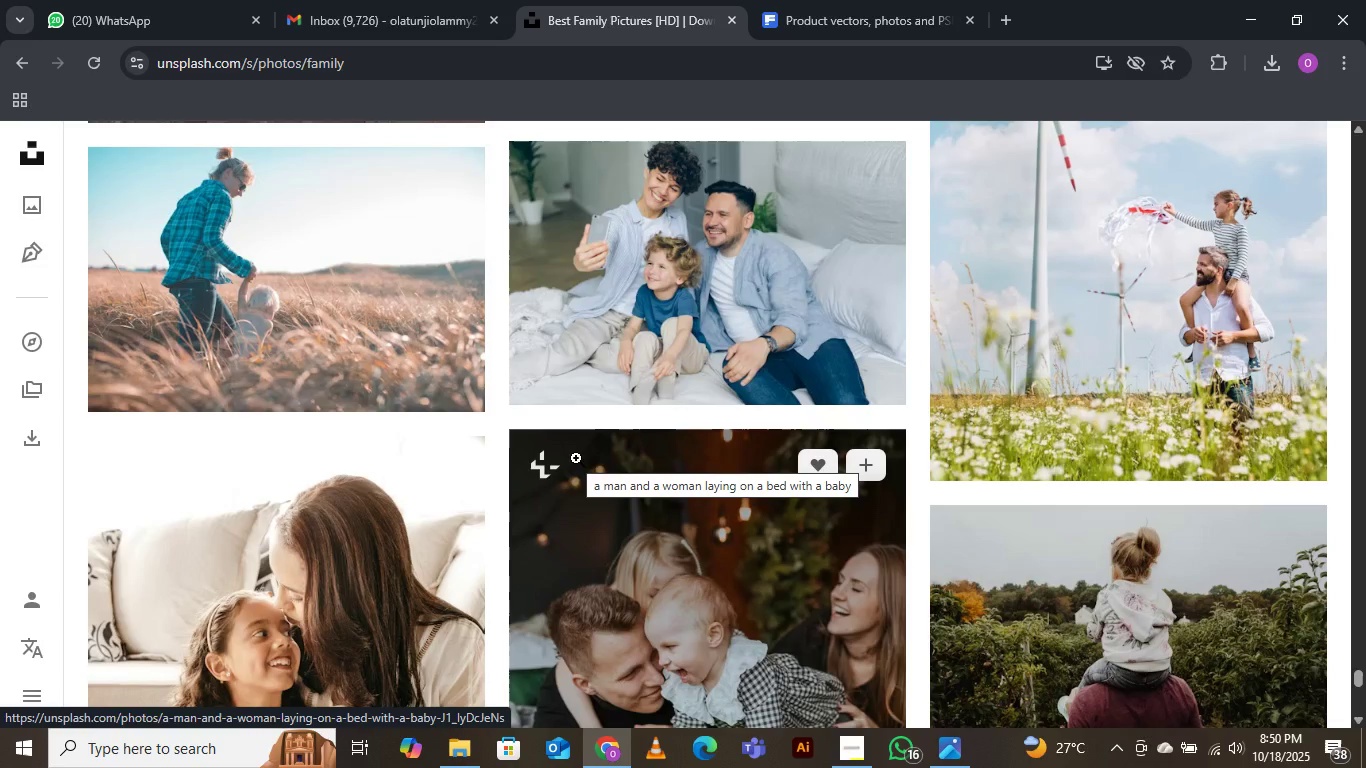 
wait(22.38)
 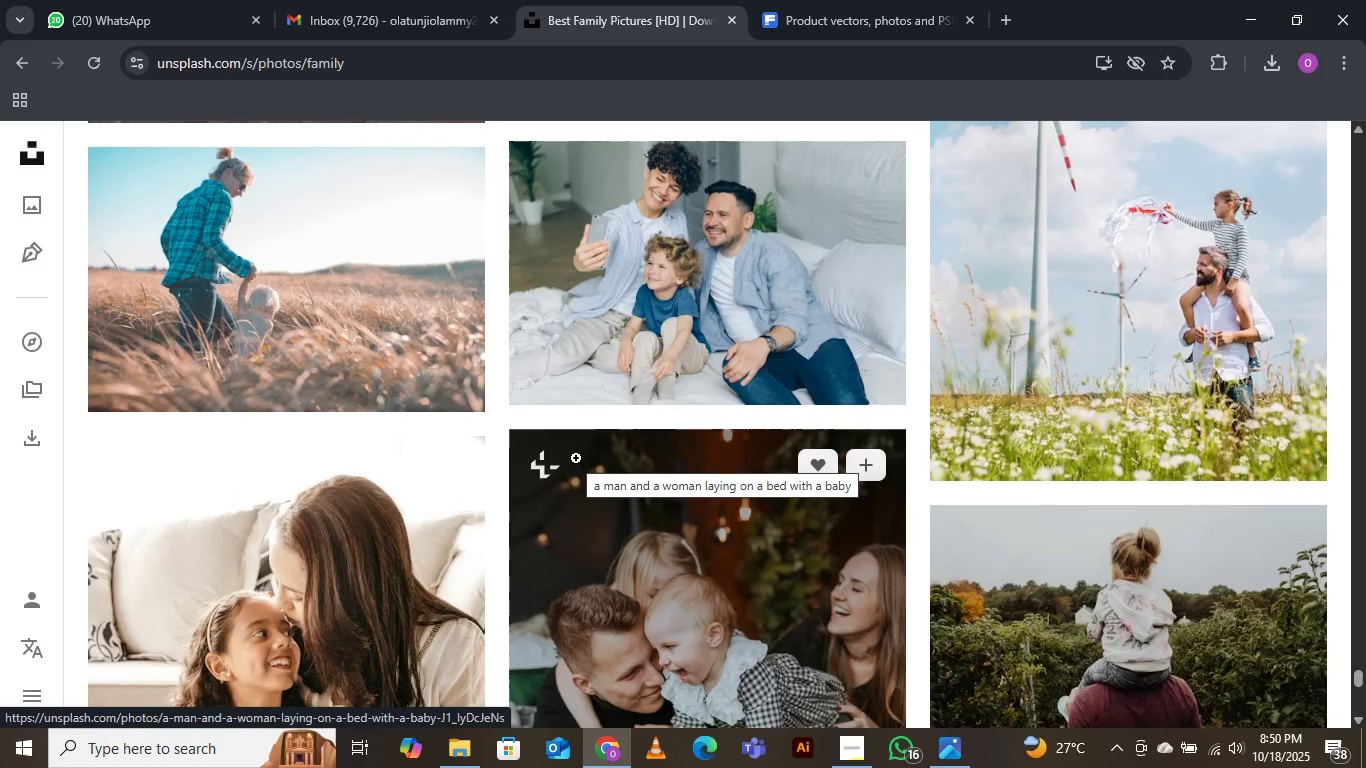 
scroll: coordinate [577, 458], scroll_direction: down, amount: 16.0
 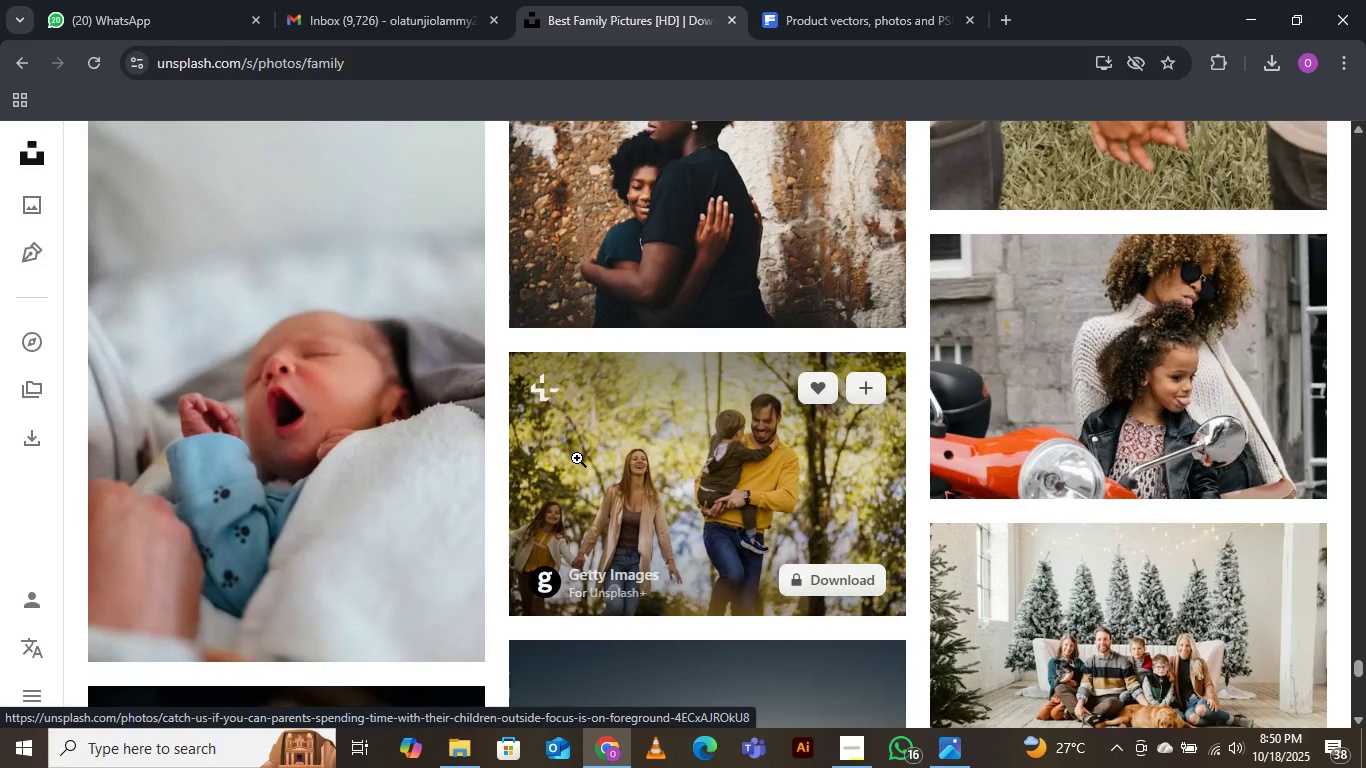 
scroll: coordinate [577, 458], scroll_direction: up, amount: 1.0
 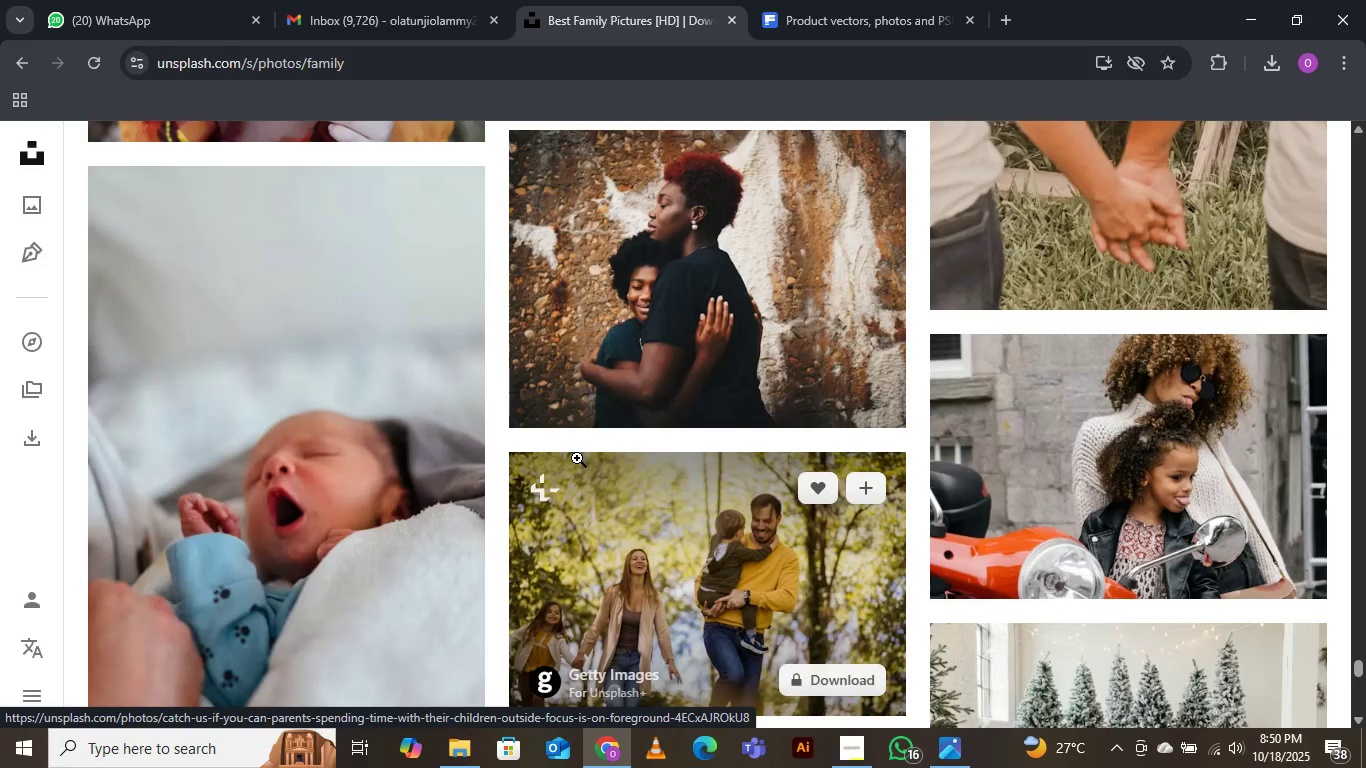 
wait(5.29)
 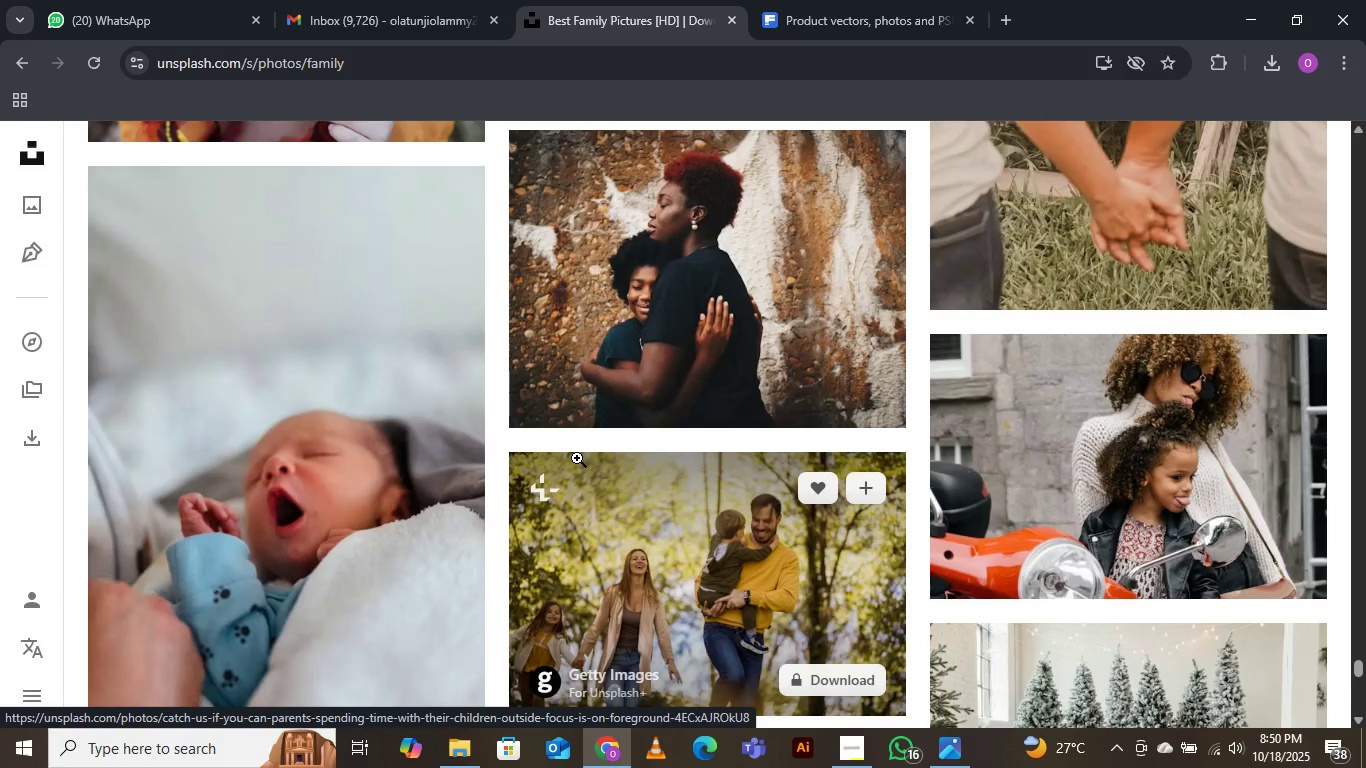 
scroll: coordinate [577, 458], scroll_direction: down, amount: 7.0
 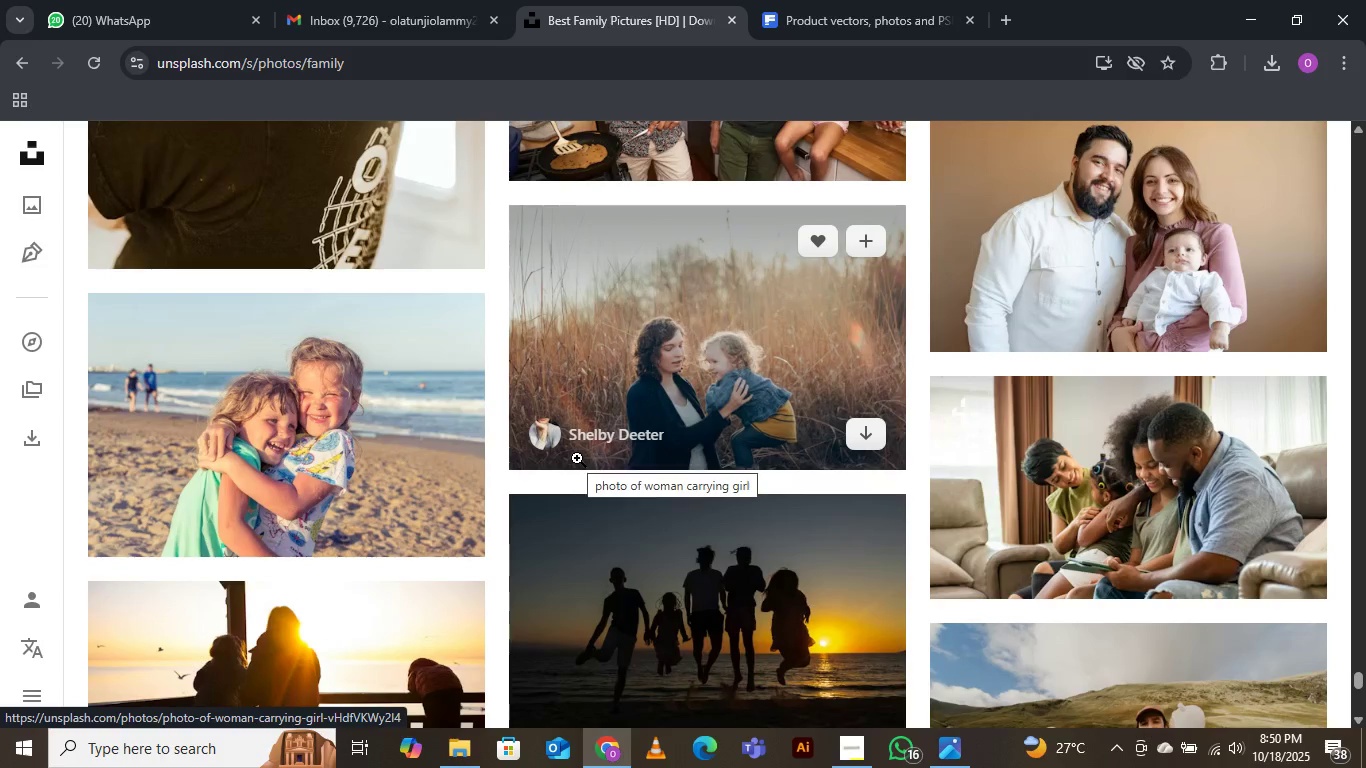 
scroll: coordinate [577, 458], scroll_direction: up, amount: 1.0
 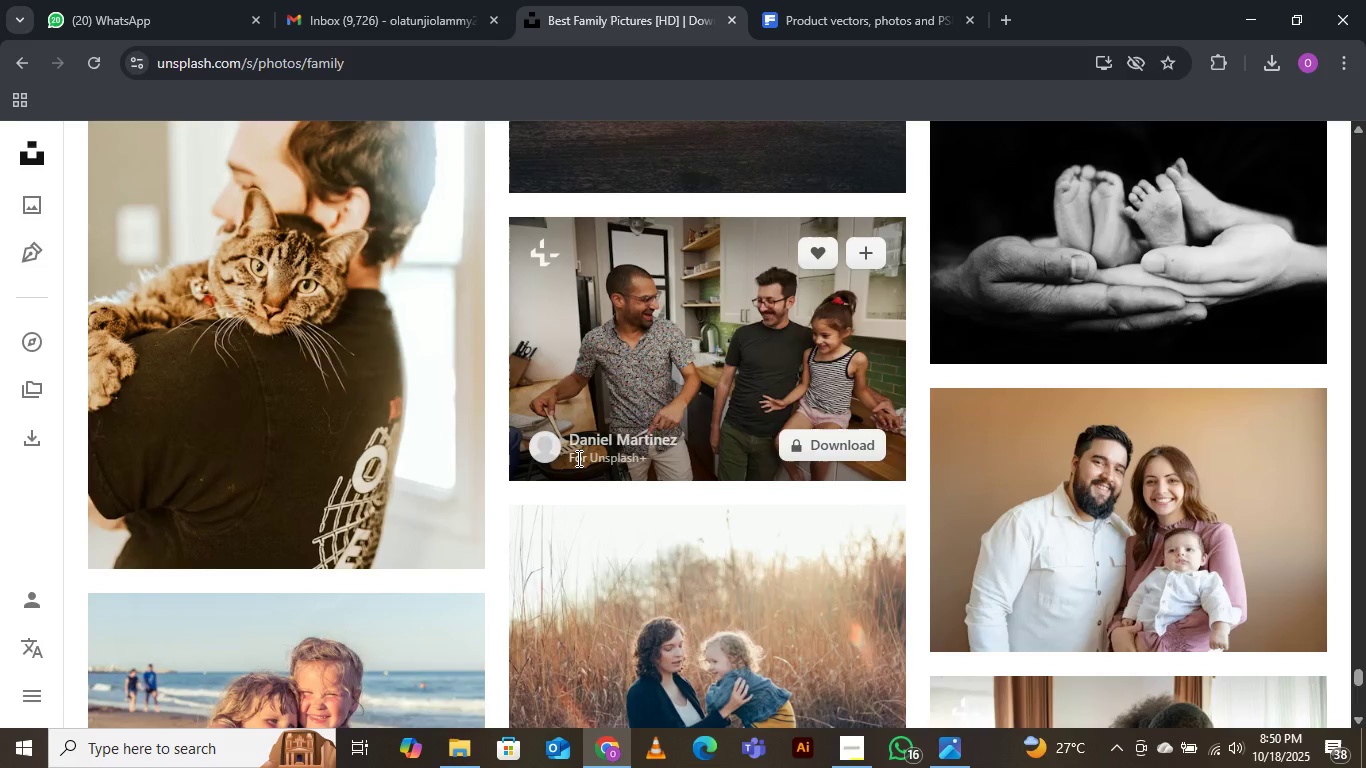 
scroll: coordinate [577, 458], scroll_direction: down, amount: 5.0
 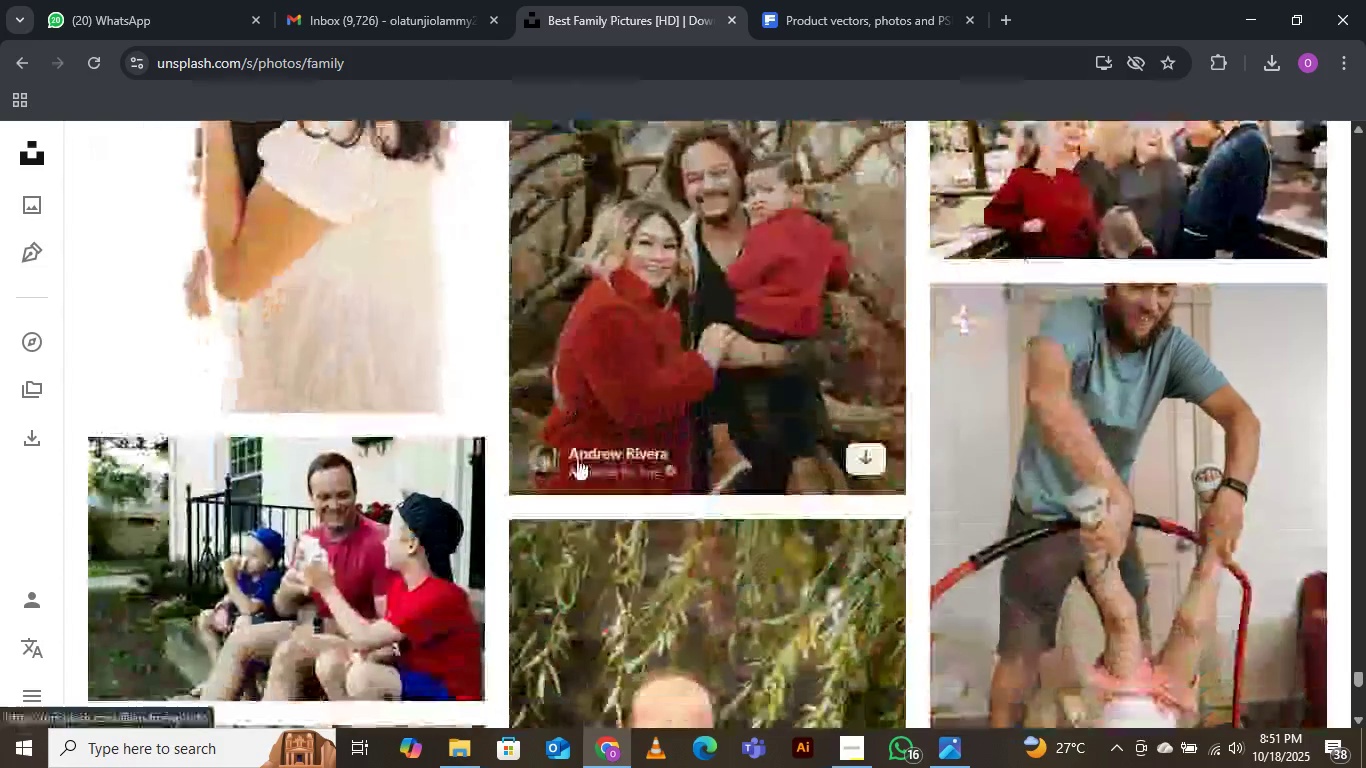 
scroll: coordinate [577, 458], scroll_direction: up, amount: 1.0
 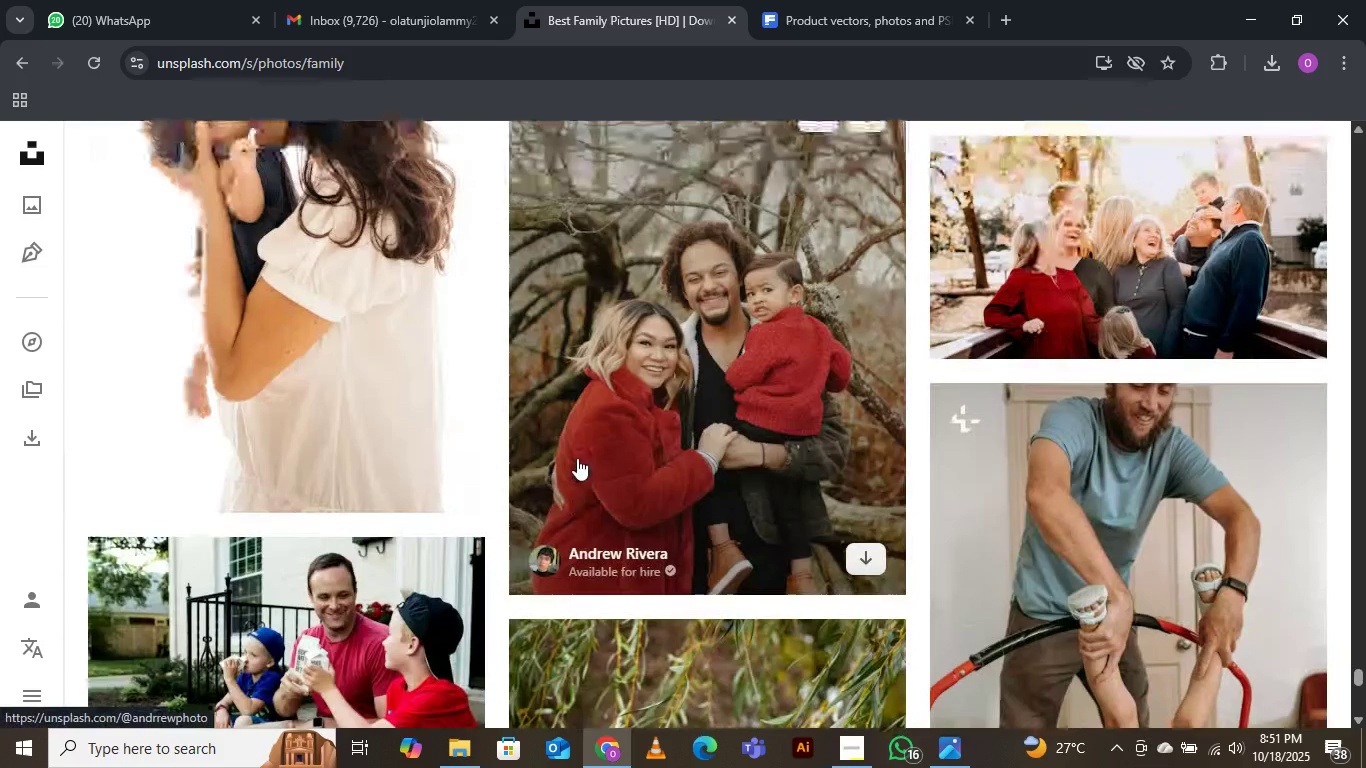 
scroll: coordinate [577, 458], scroll_direction: down, amount: 11.0
 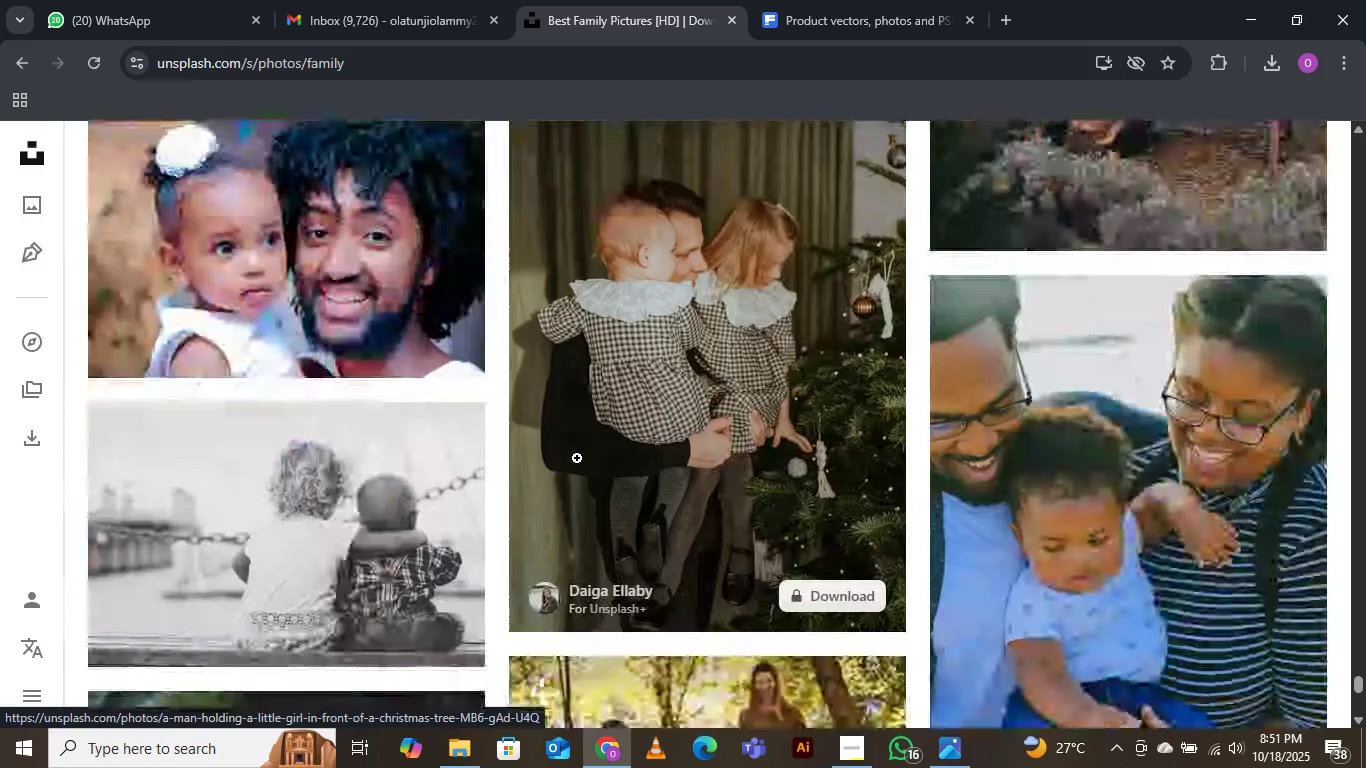 
scroll: coordinate [577, 458], scroll_direction: down, amount: 13.0
 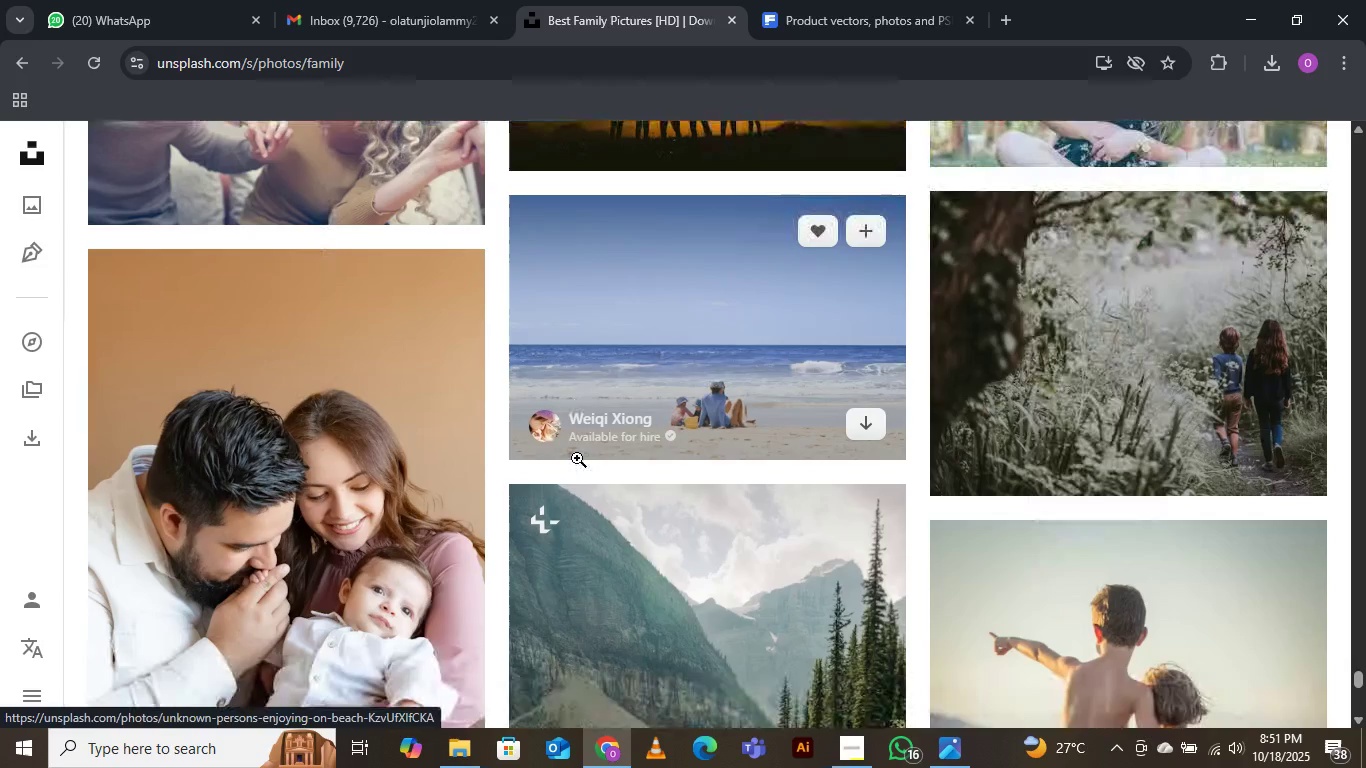 
scroll: coordinate [577, 458], scroll_direction: down, amount: 12.0
 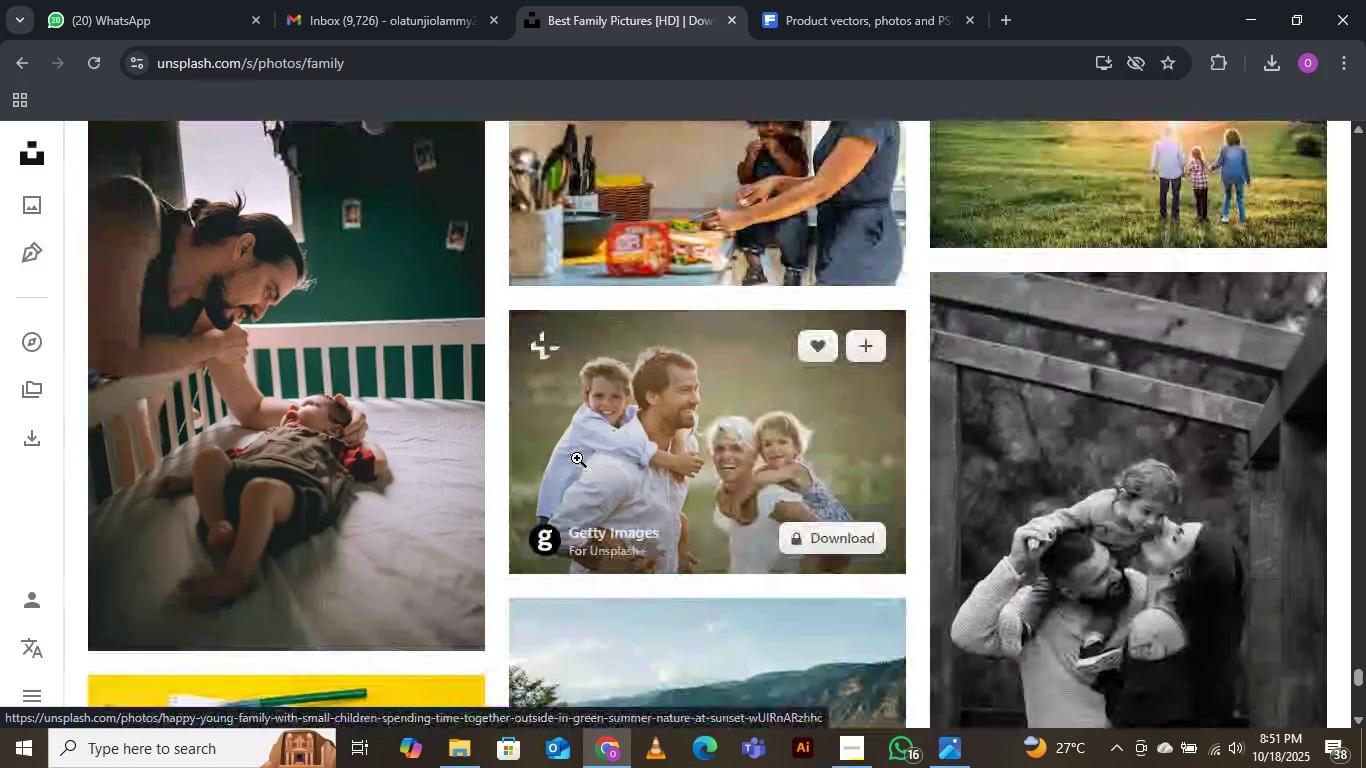 
scroll: coordinate [578, 458], scroll_direction: down, amount: 13.0
 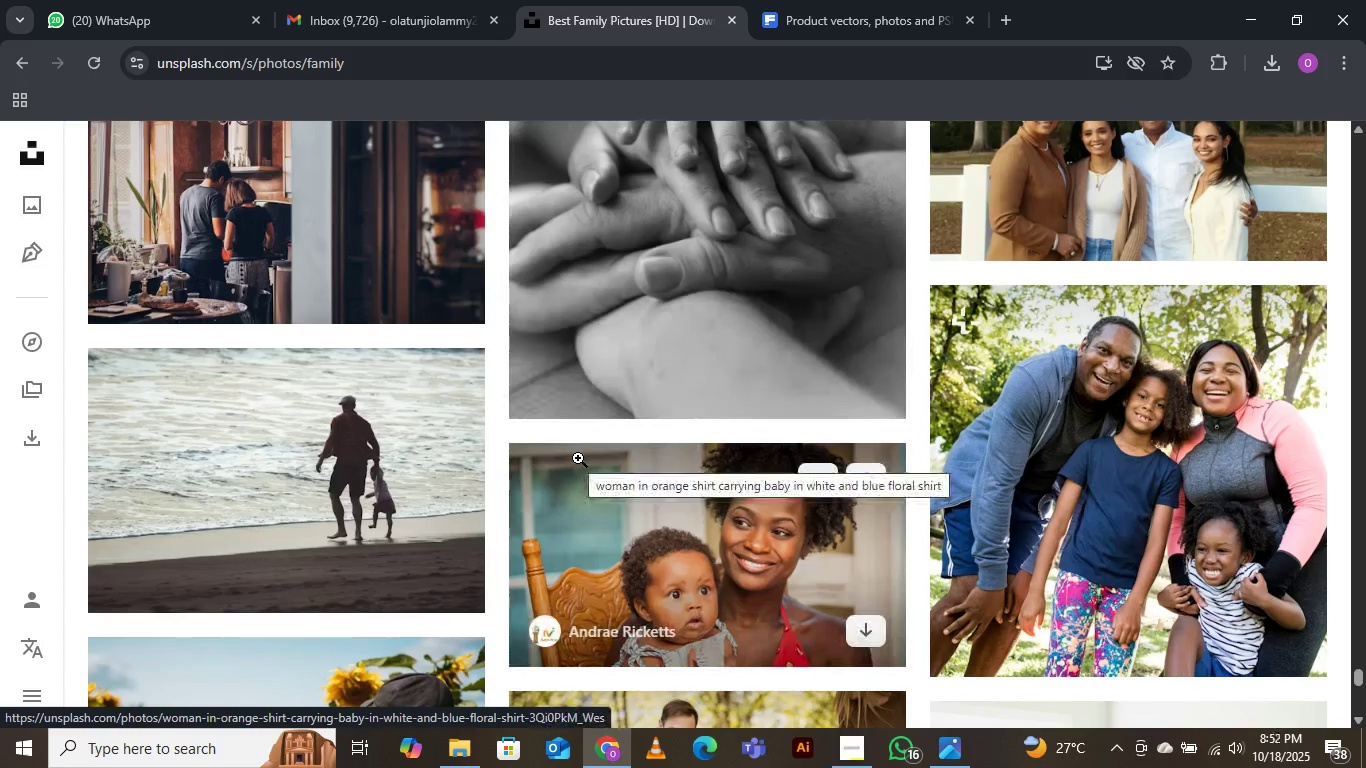 
scroll: coordinate [578, 458], scroll_direction: down, amount: 3.0
 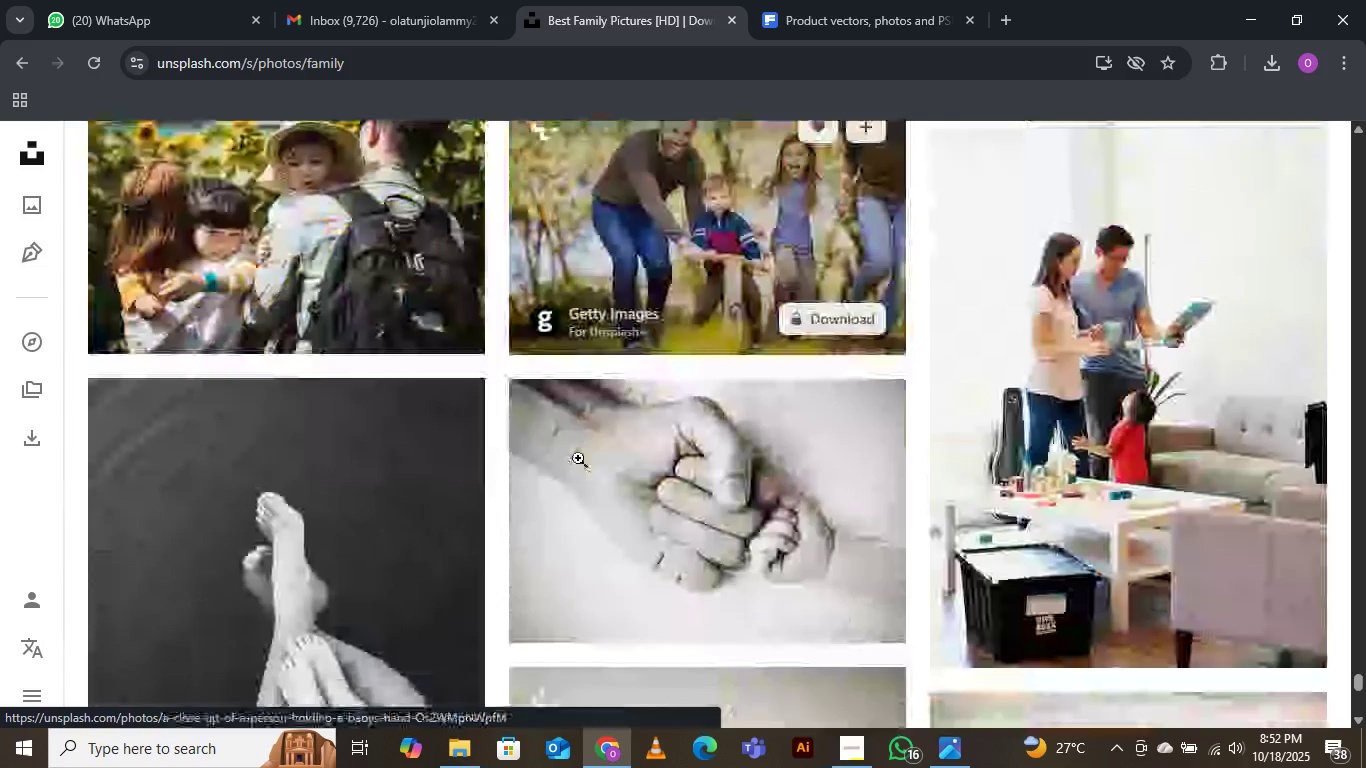 
scroll: coordinate [578, 458], scroll_direction: up, amount: 3.0
 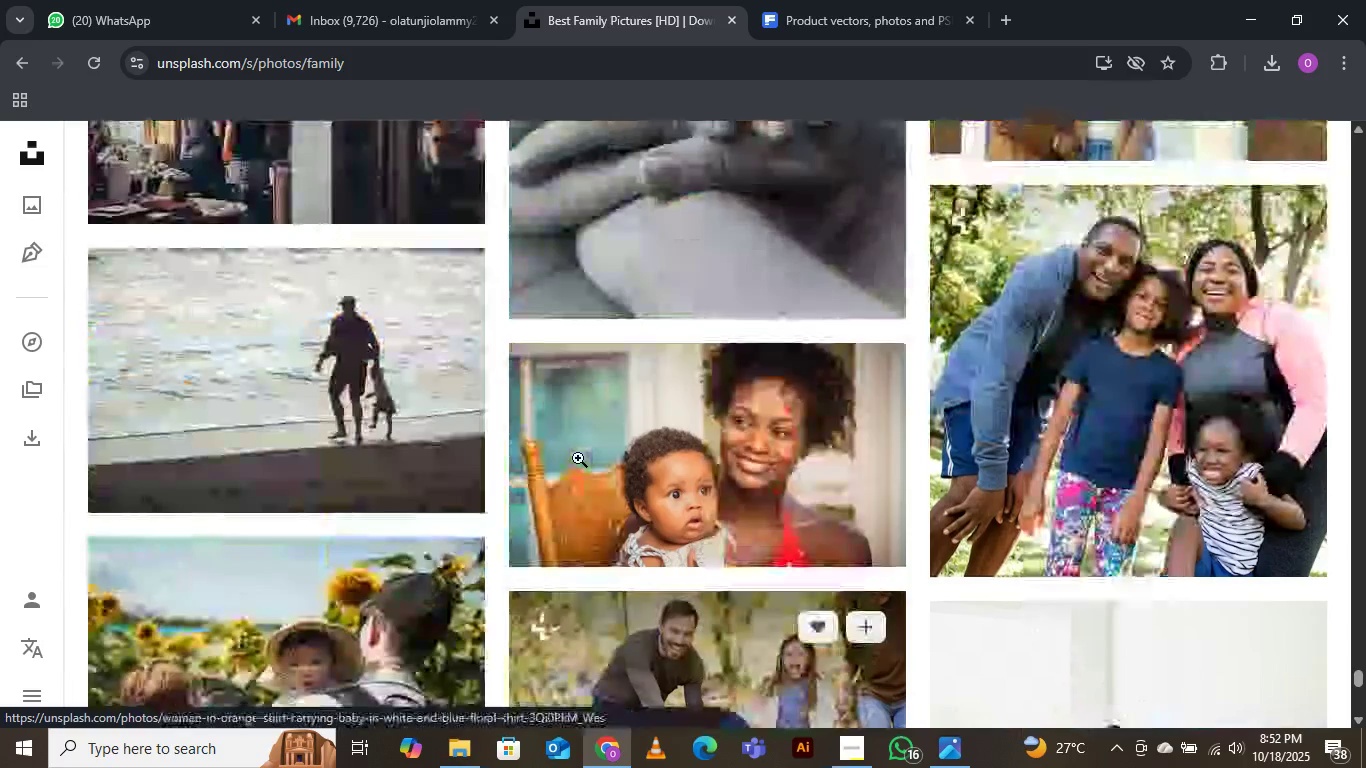 
scroll: coordinate [578, 458], scroll_direction: down, amount: 11.0
 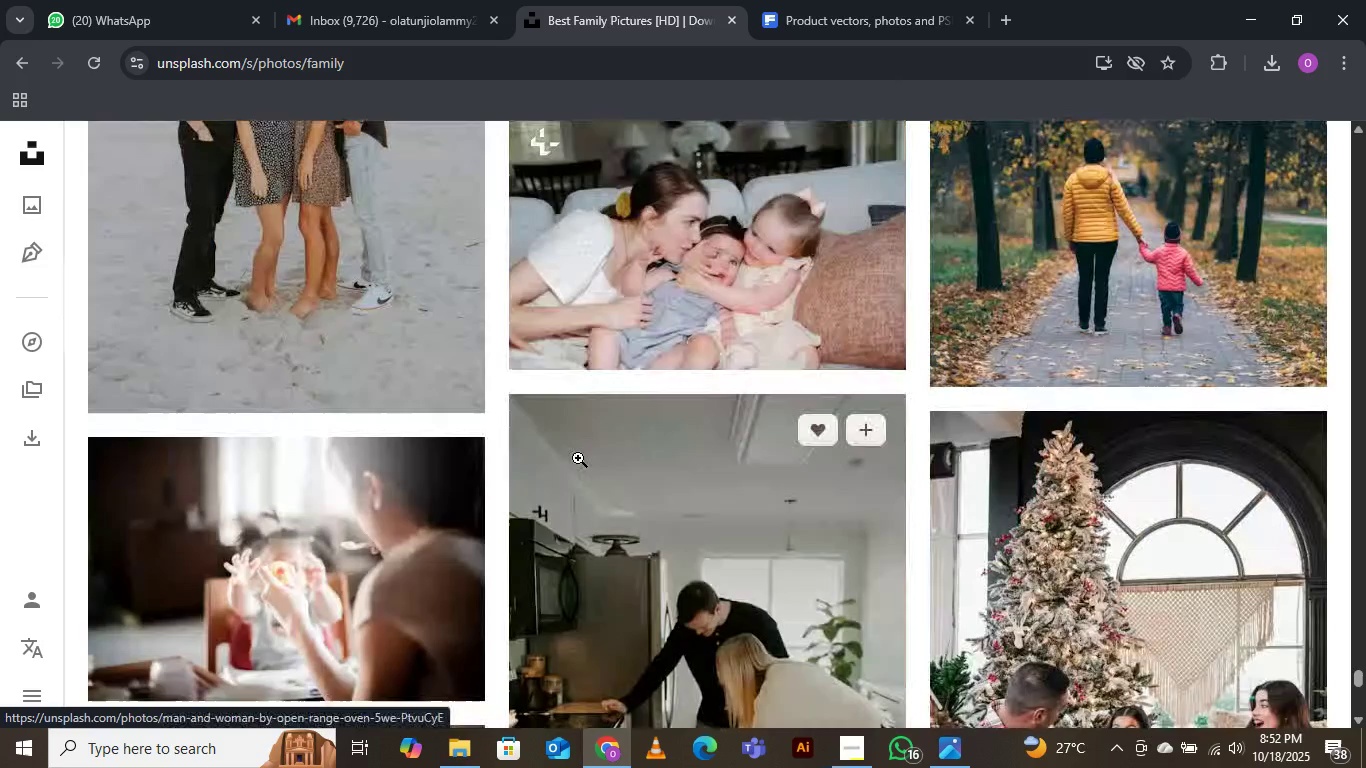 
scroll: coordinate [578, 458], scroll_direction: down, amount: 12.0
 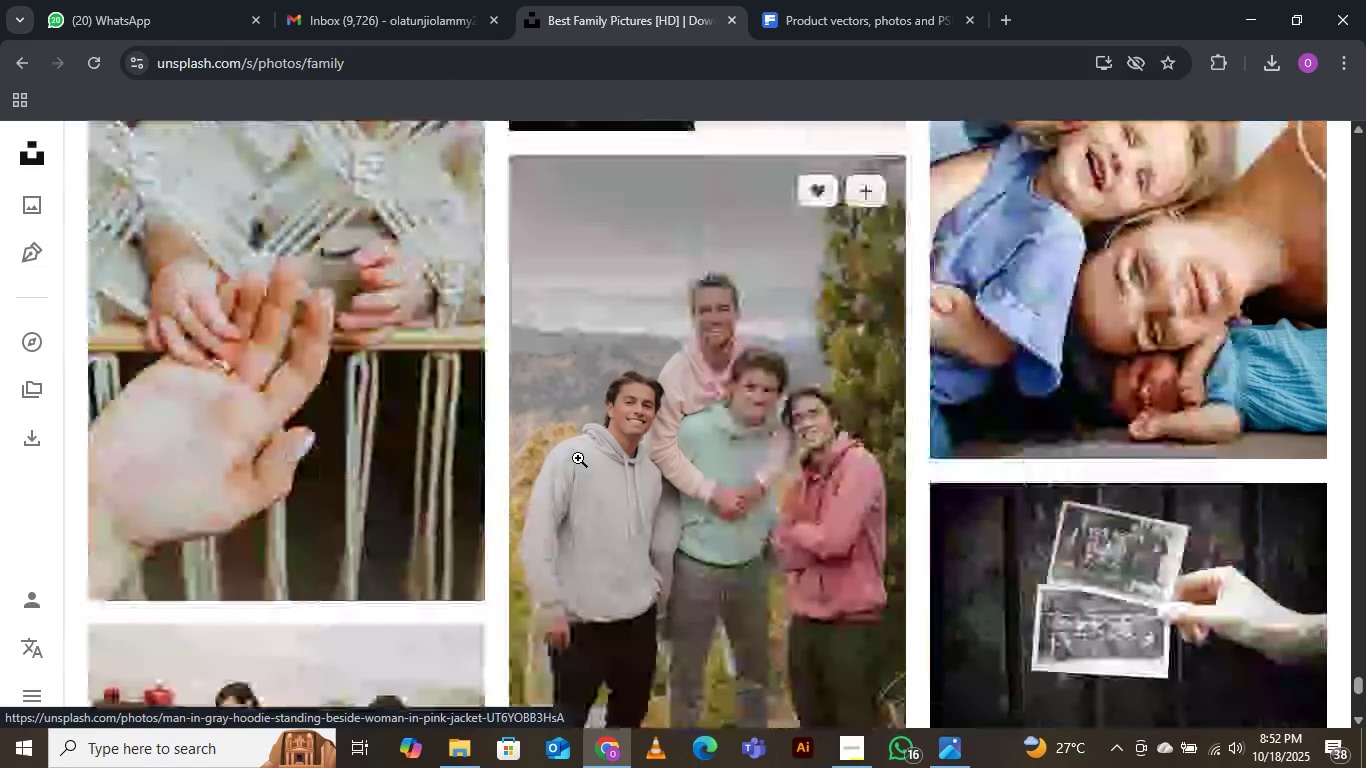 
scroll: coordinate [578, 458], scroll_direction: up, amount: 2.0
 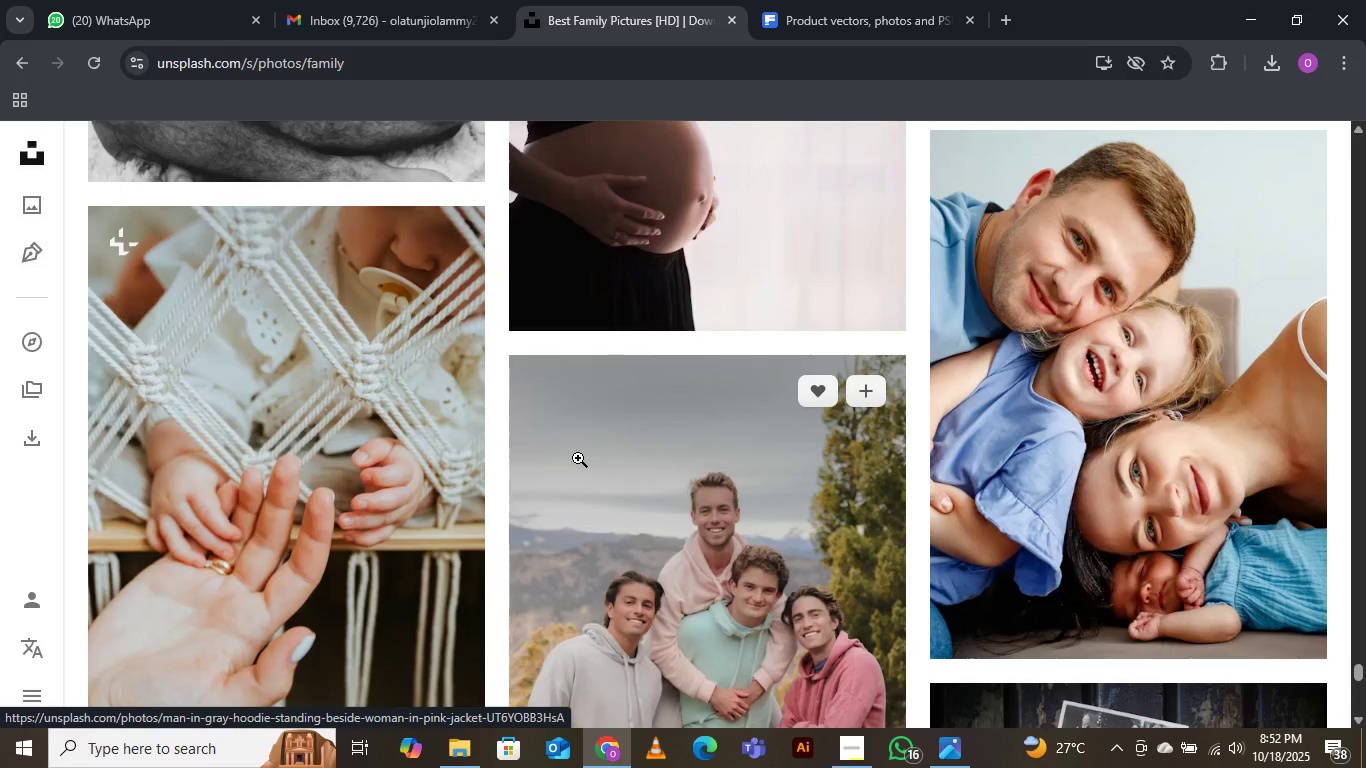 
wait(28.88)
 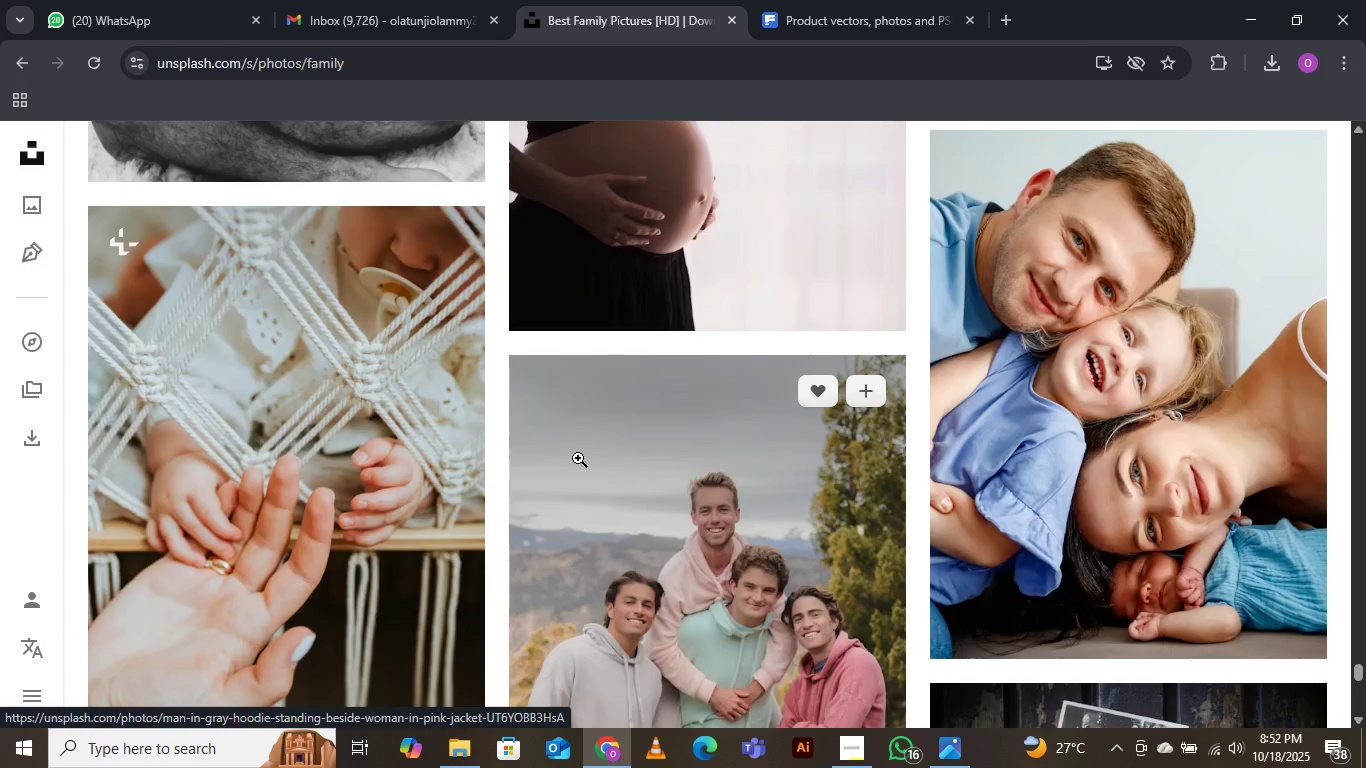 
scroll: coordinate [578, 458], scroll_direction: down, amount: 1.0
 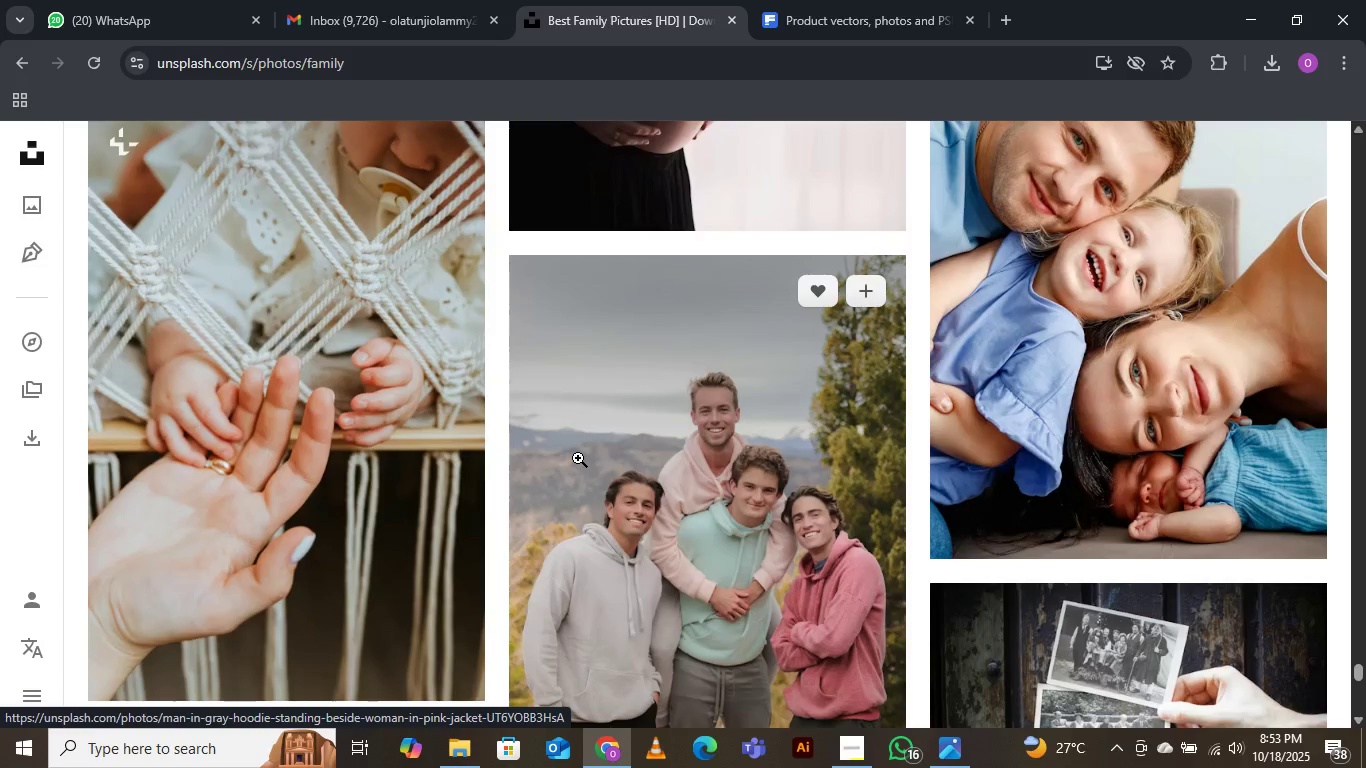 
wait(9.03)
 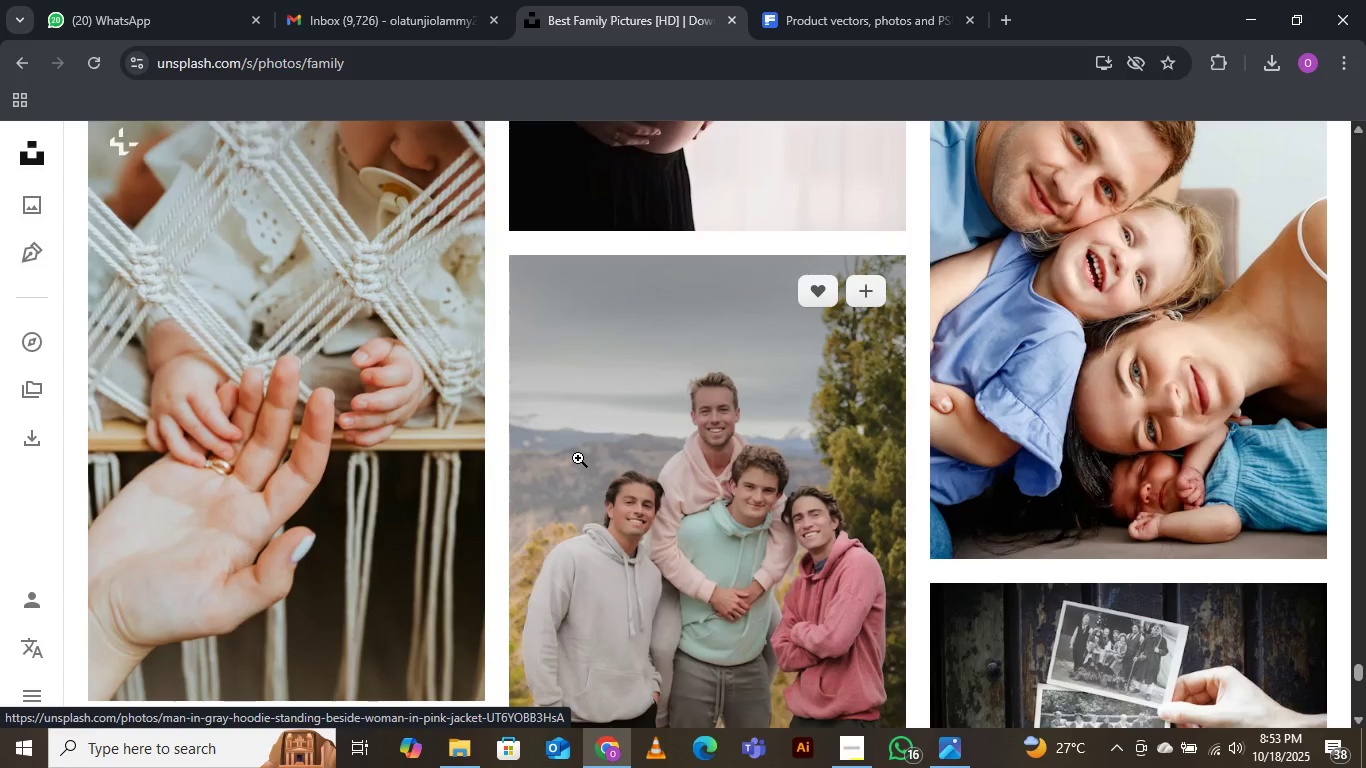 
scroll: coordinate [578, 458], scroll_direction: down, amount: 2.0
 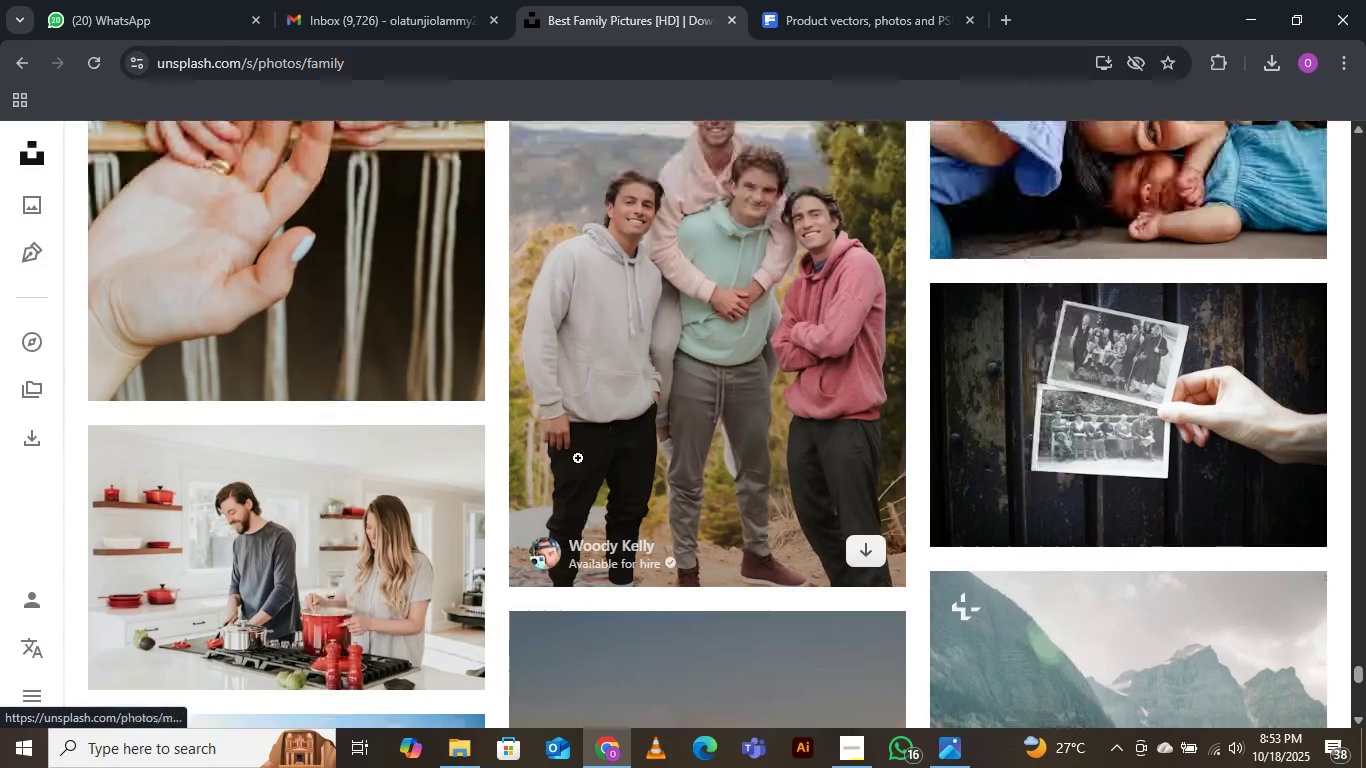 
scroll: coordinate [578, 458], scroll_direction: up, amount: 4.0
 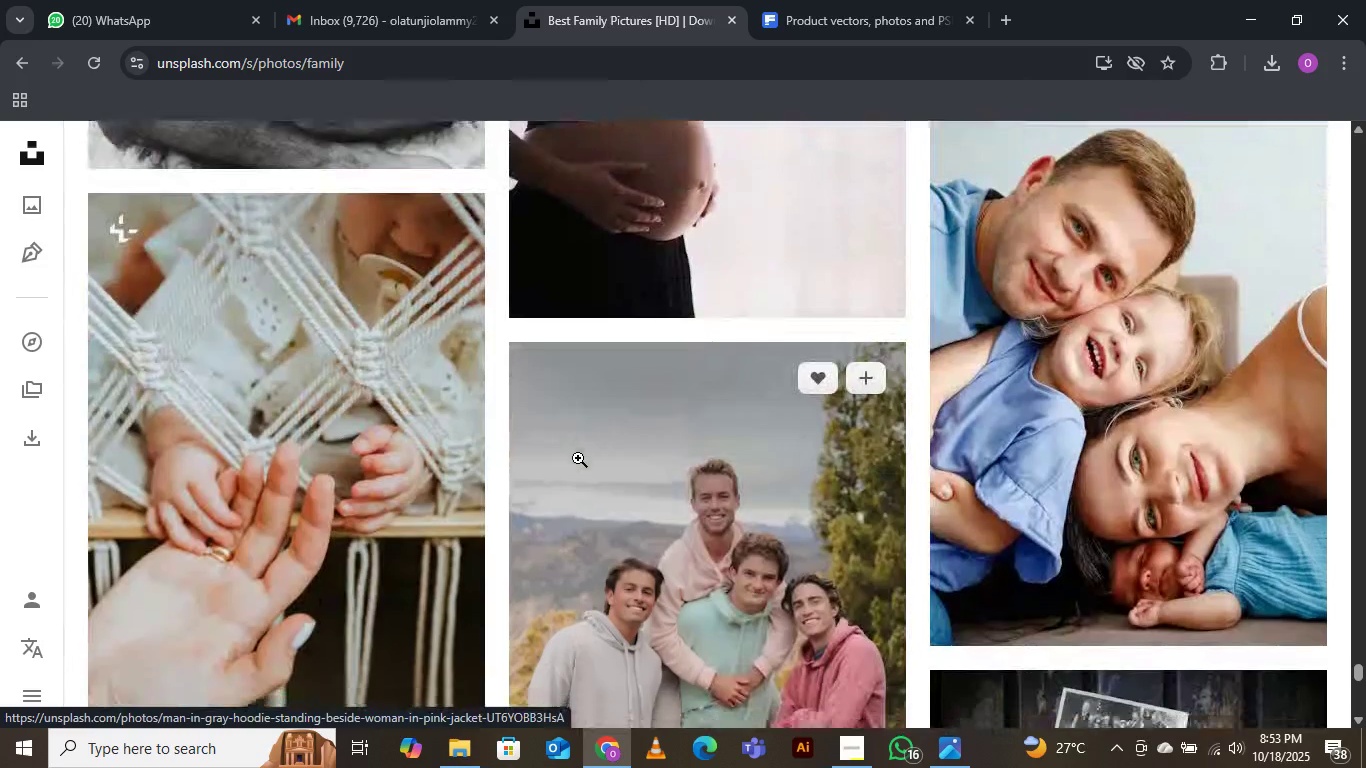 
scroll: coordinate [578, 458], scroll_direction: down, amount: 5.0
 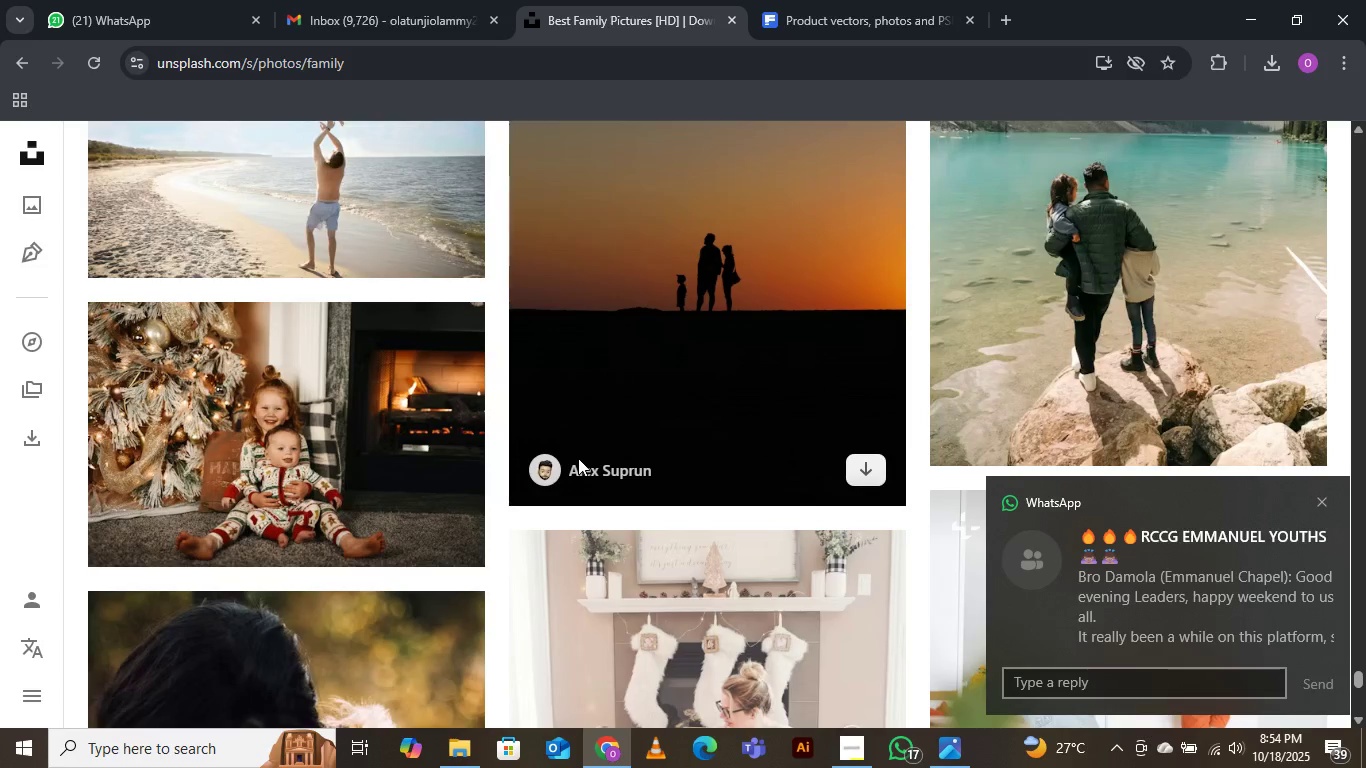 
wait(100.5)
 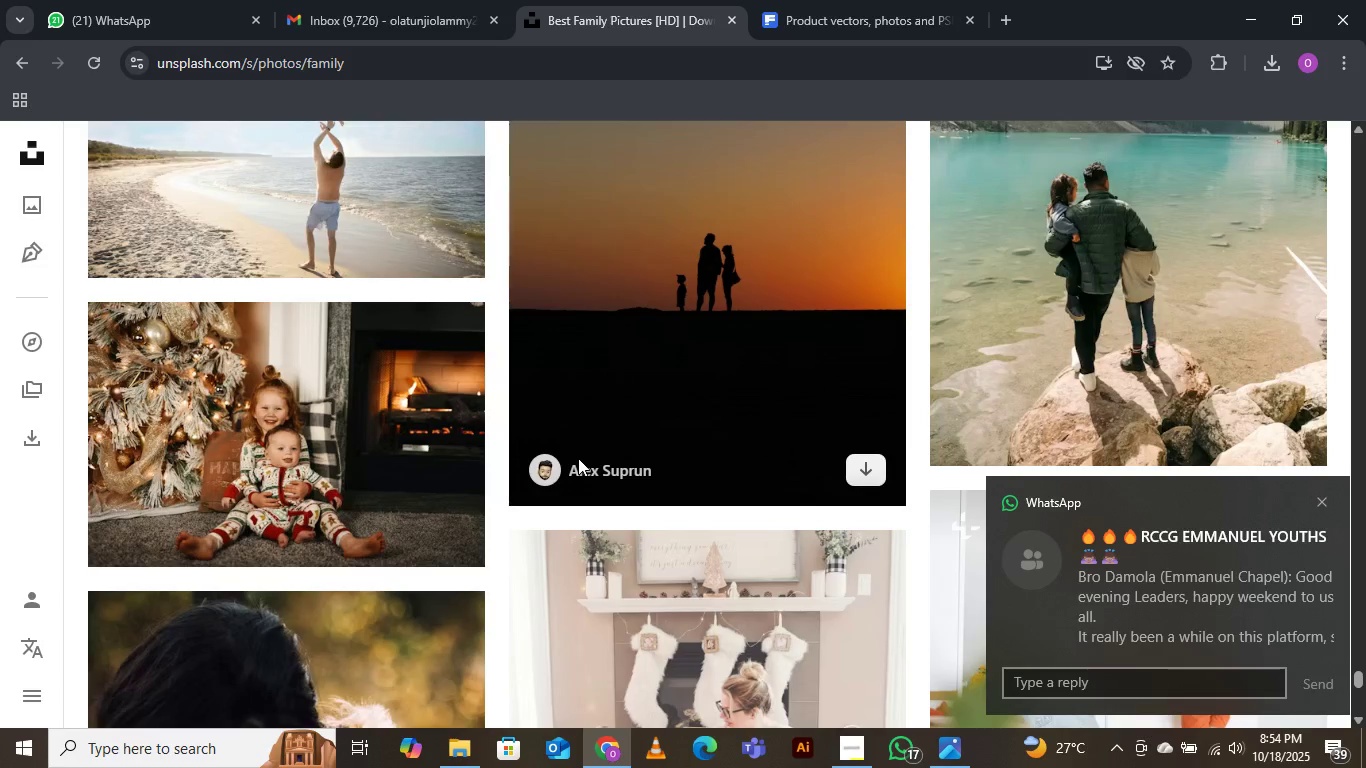 
scroll: coordinate [579, 459], scroll_direction: down, amount: 5.0
 